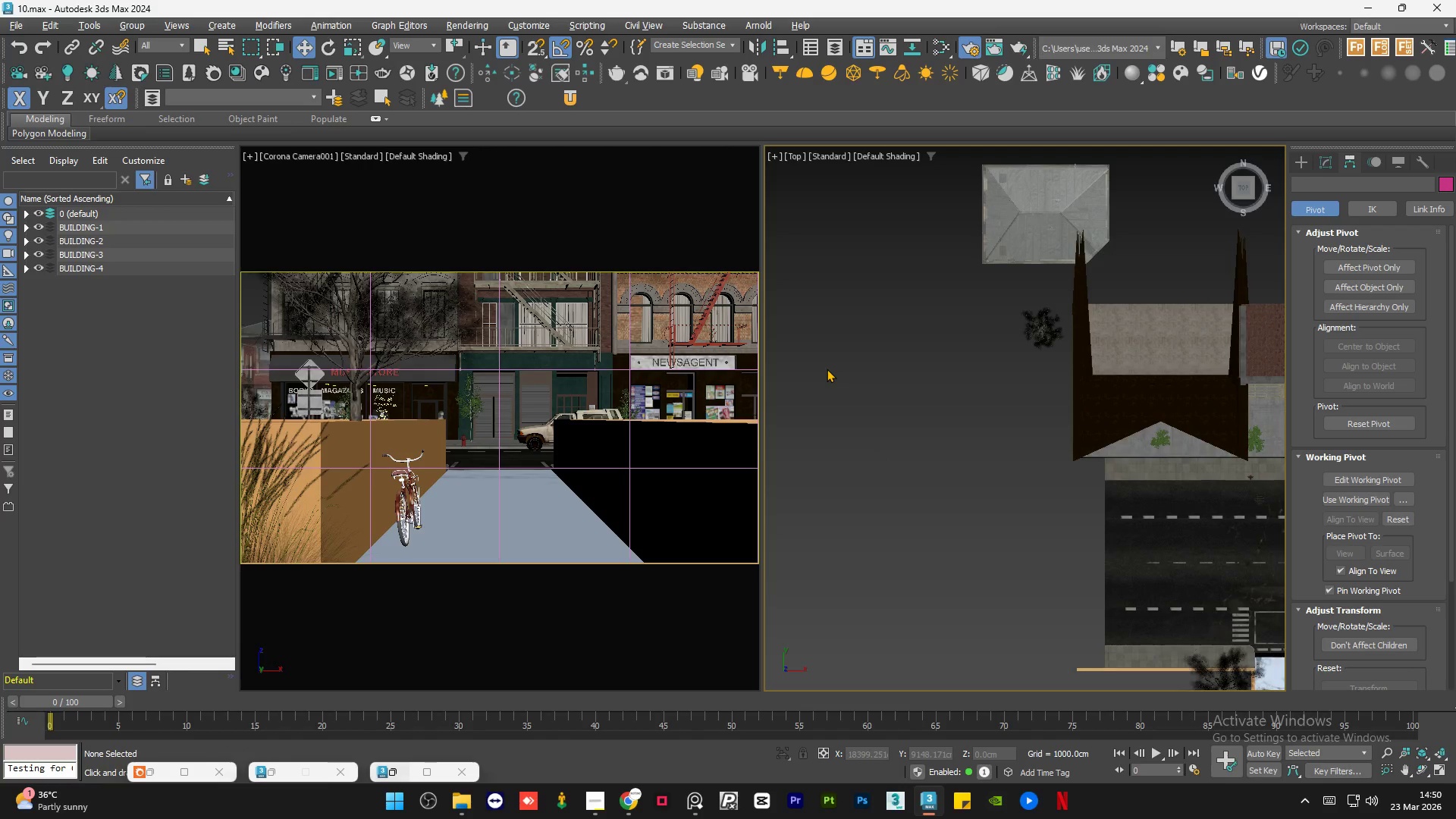 
left_click([827, 369])
 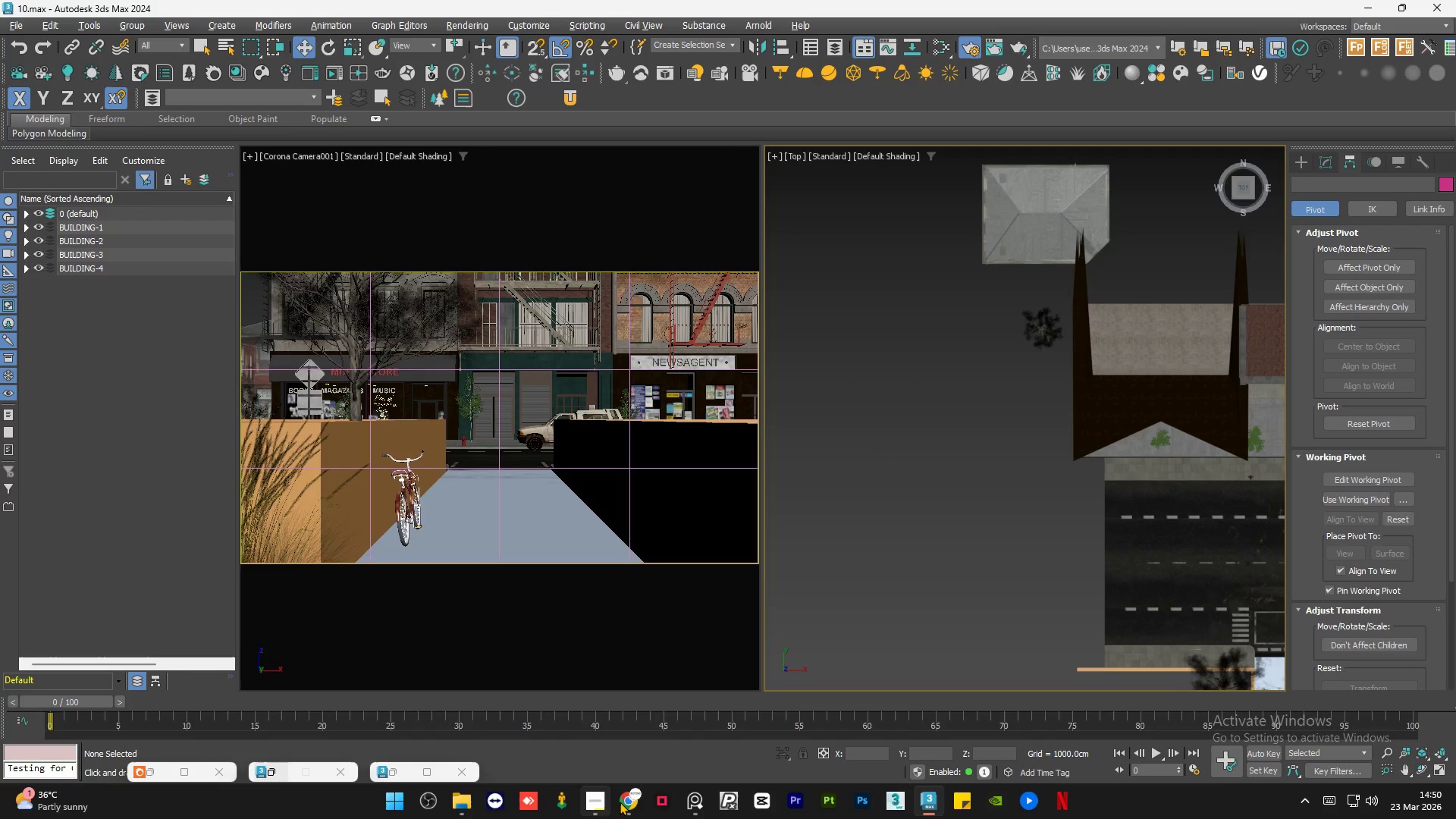 
left_click([635, 807])
 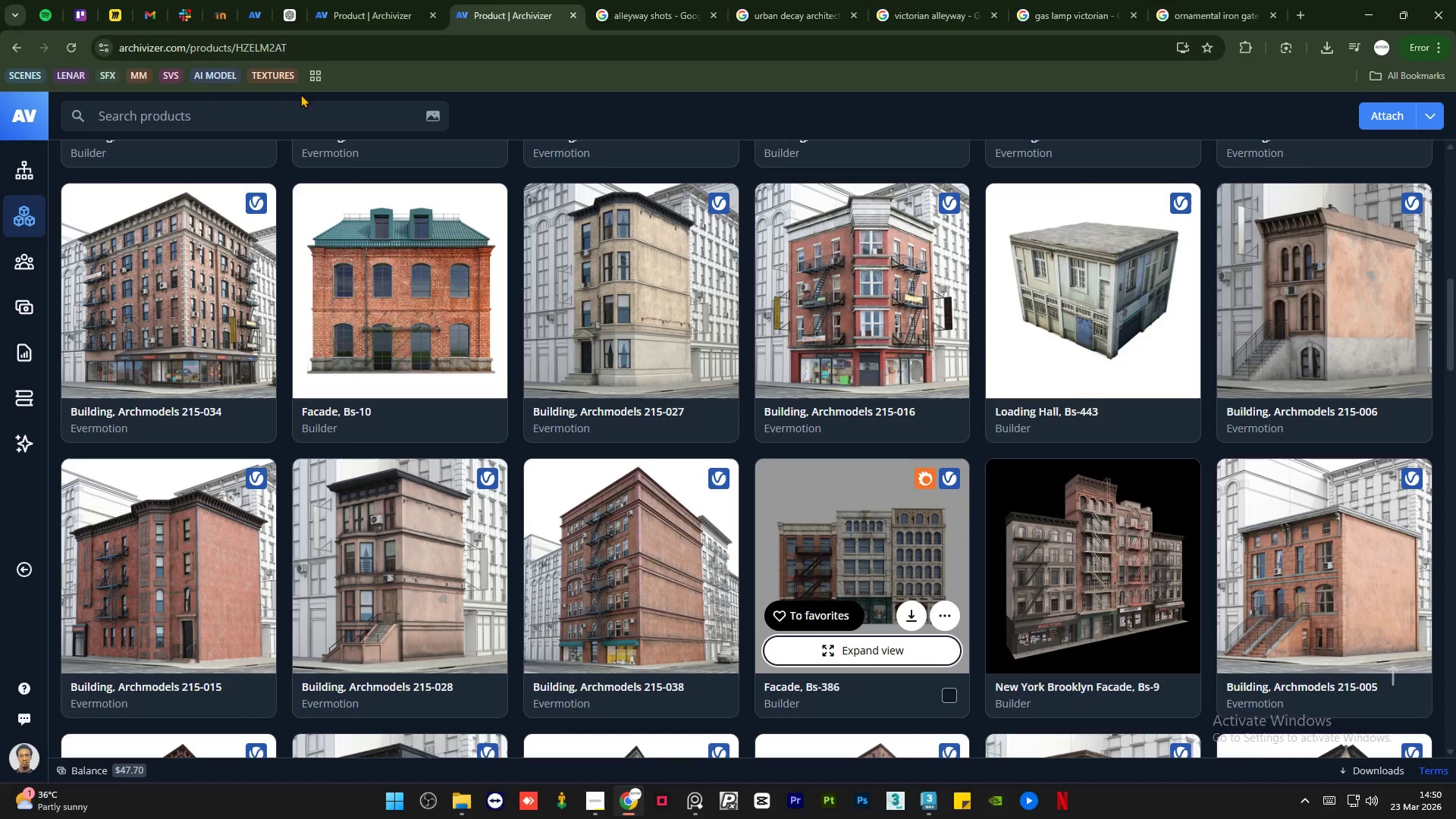 
left_click([309, 107])
 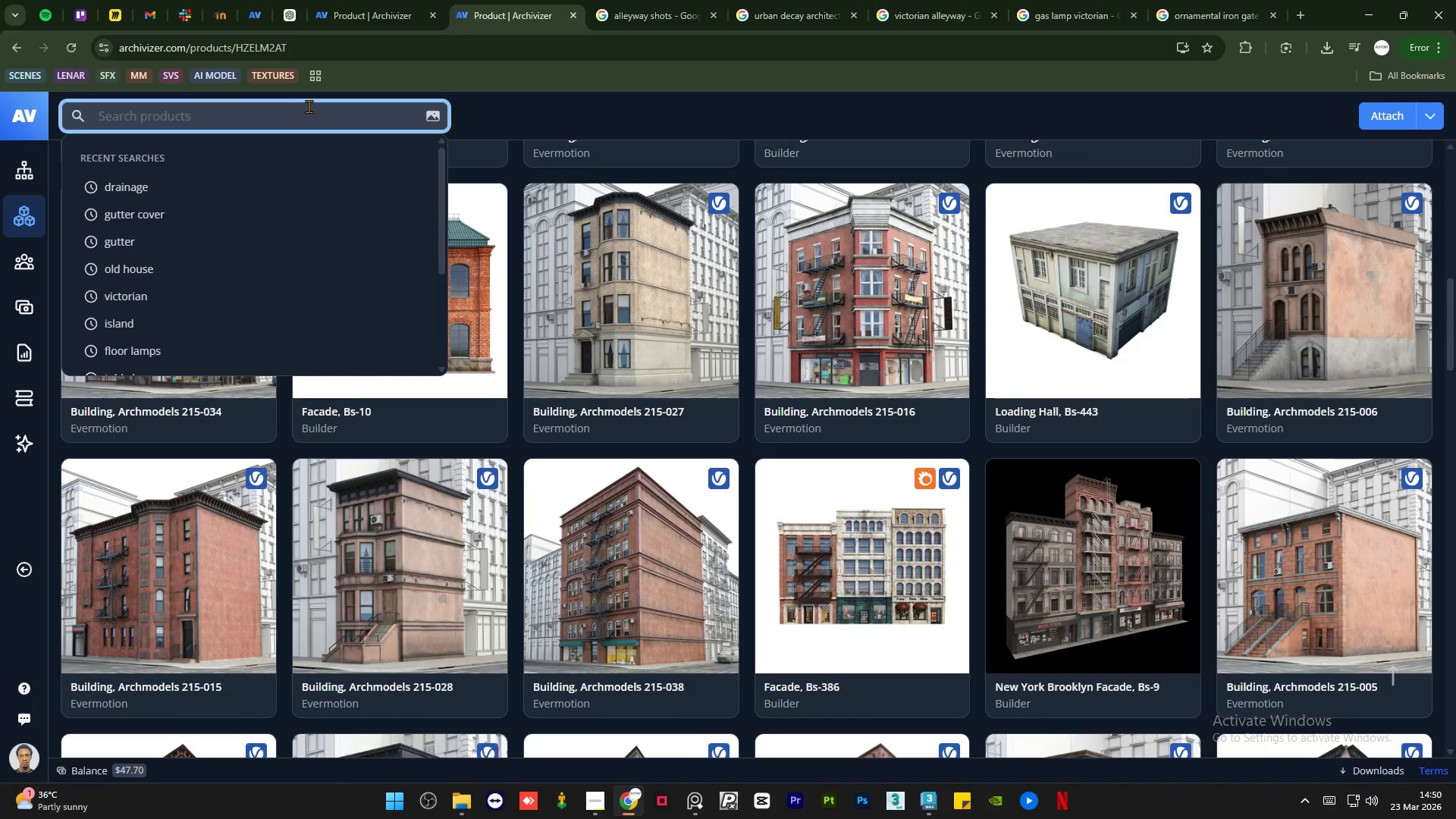 
type(closed sign)
 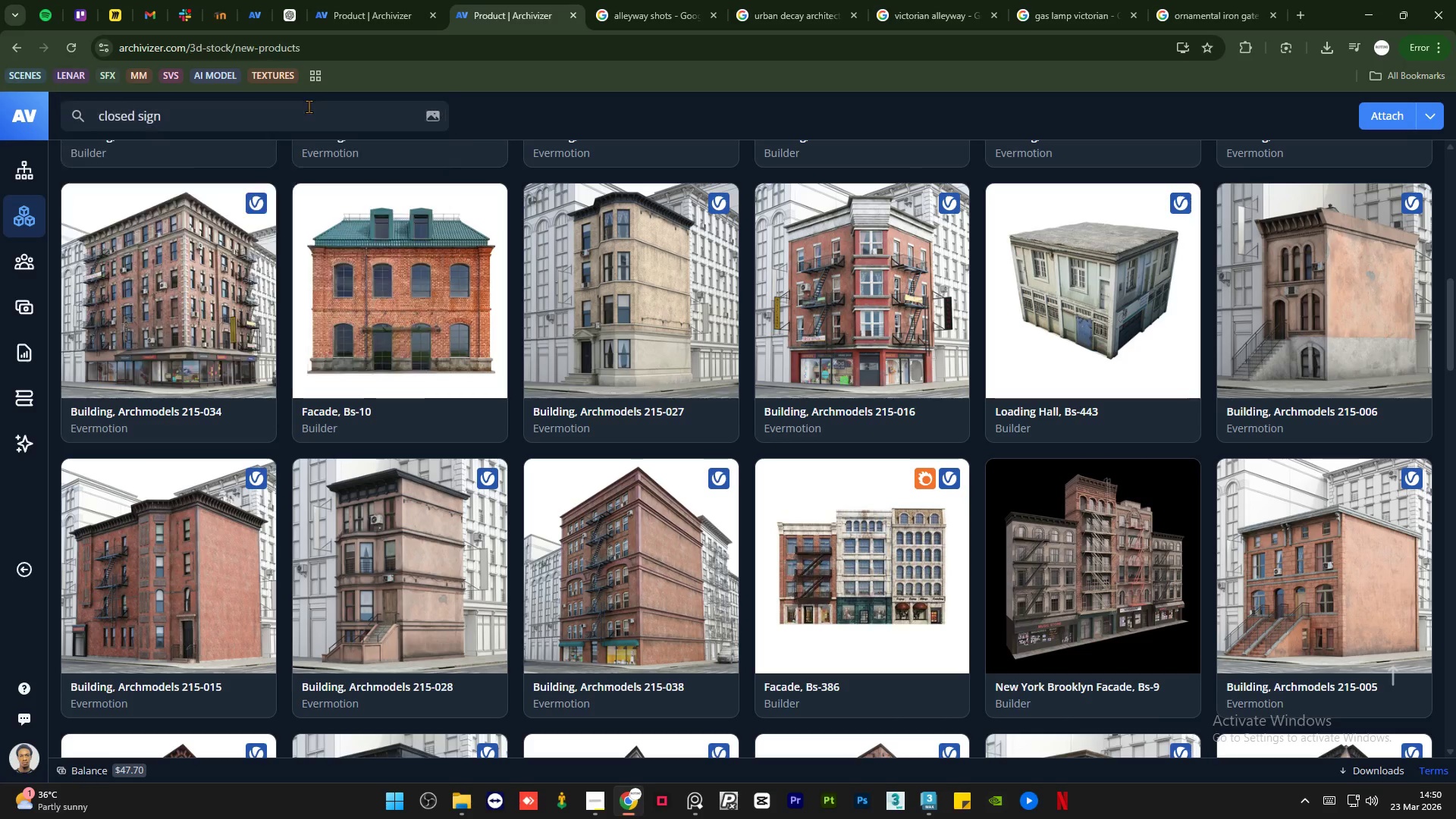 
key(Enter)
 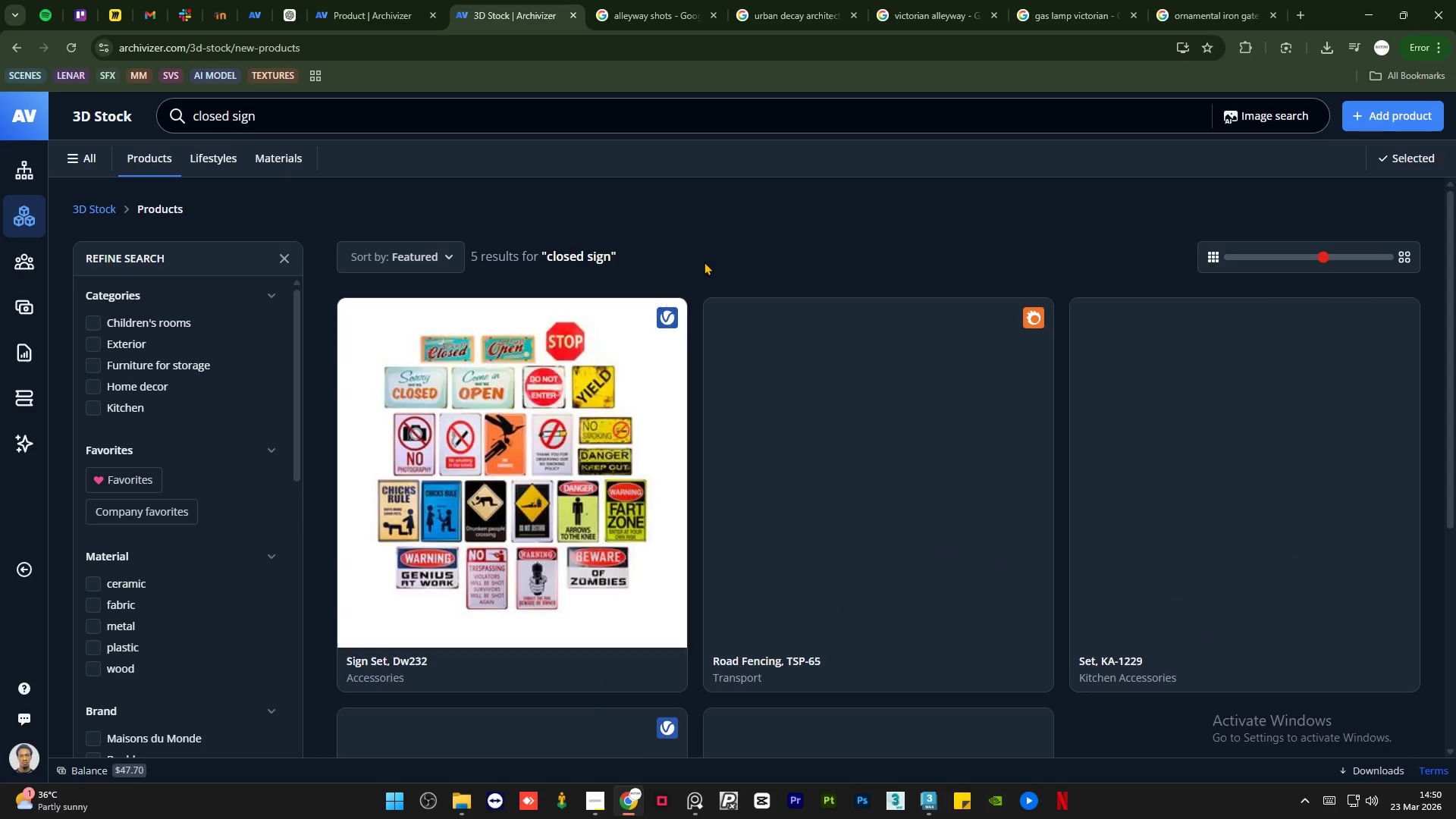 
scroll: coordinate [706, 259], scroll_direction: up, amount: 1.0
 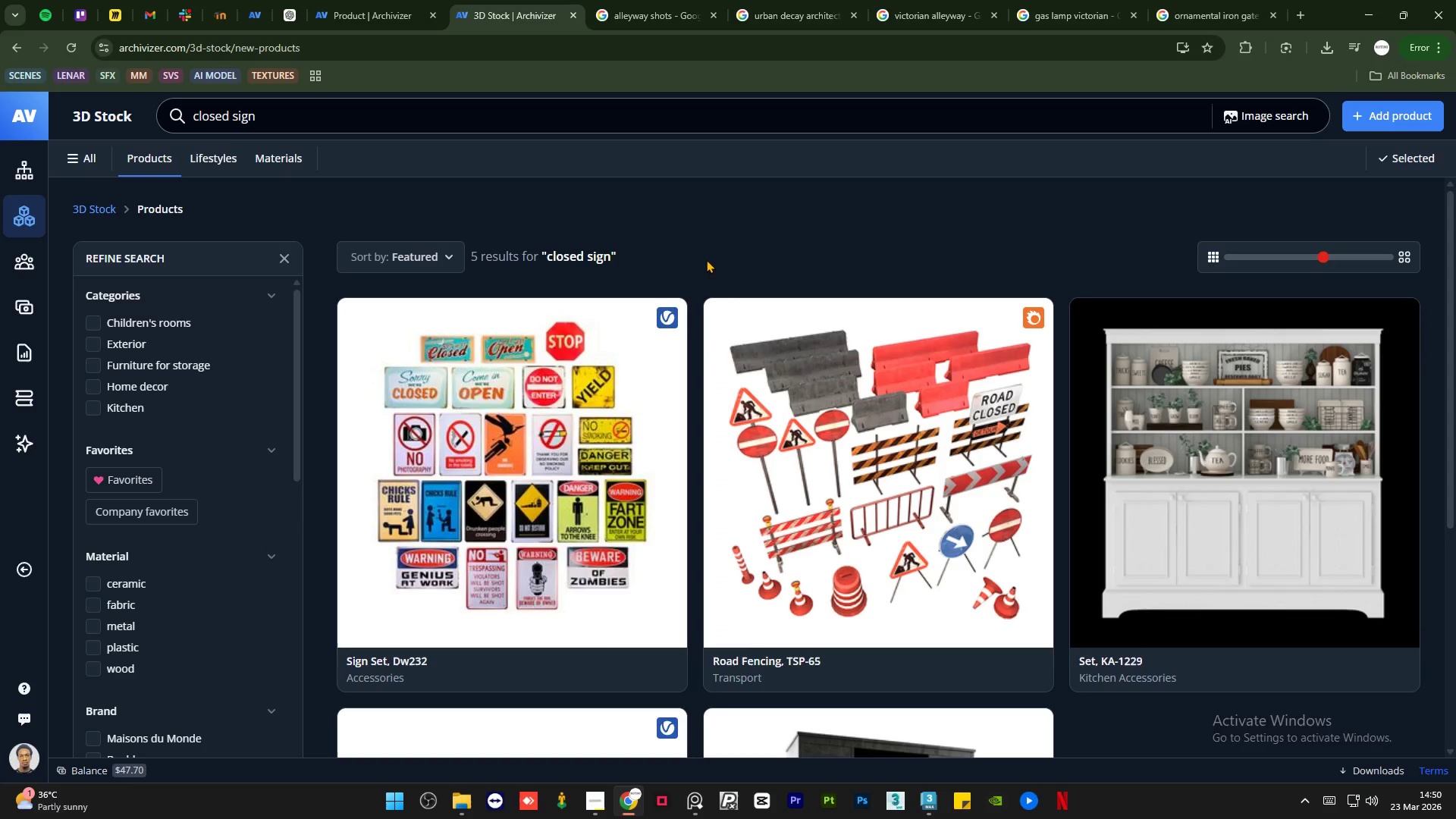 
scroll: coordinate [706, 259], scroll_direction: down, amount: 4.0
 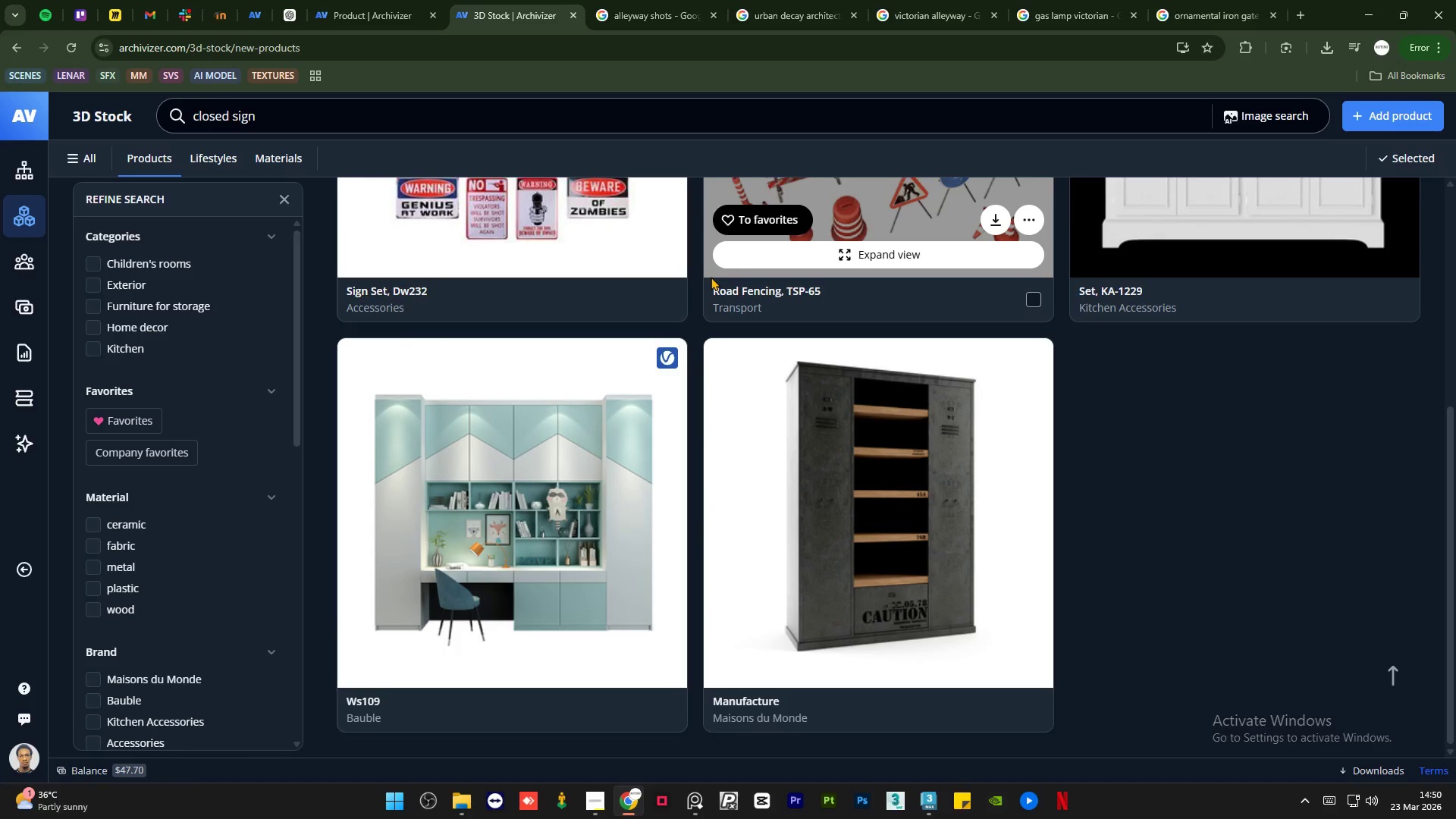 
scroll: coordinate [970, 331], scroll_direction: up, amount: 5.0
 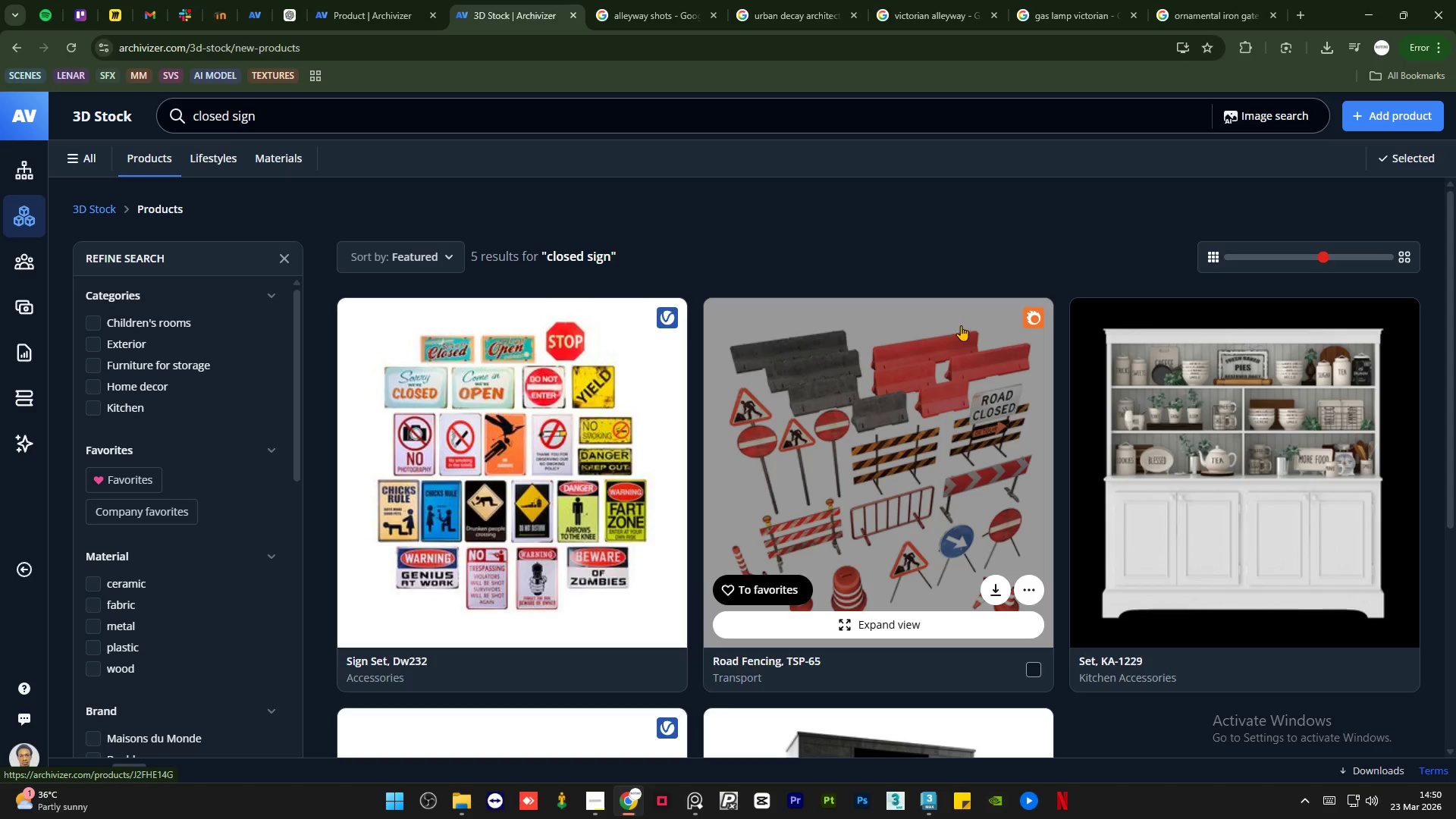 
wait(6.09)
 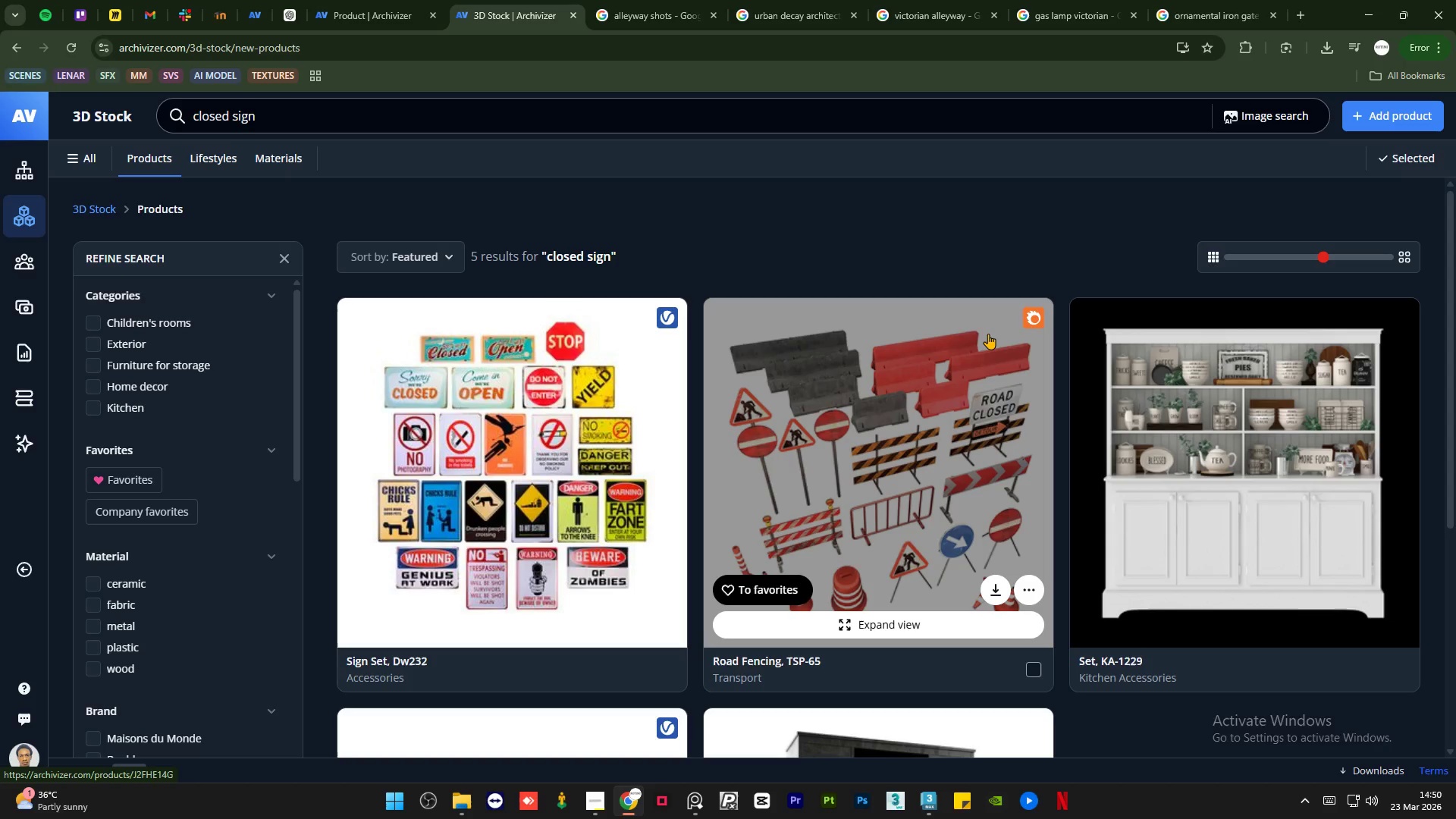 
left_click([629, 443])
 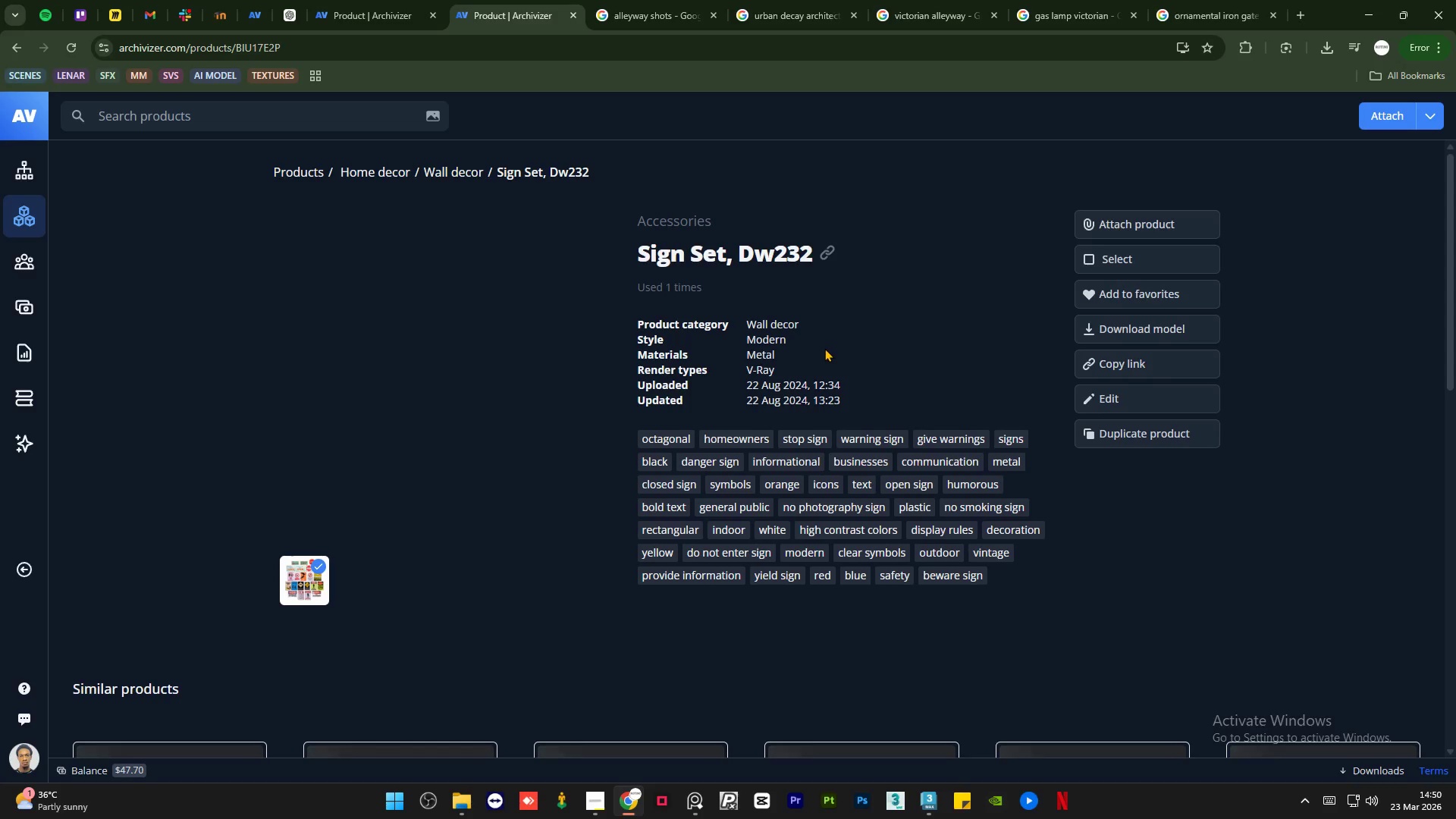 
scroll: coordinate [824, 351], scroll_direction: down, amount: 4.0
 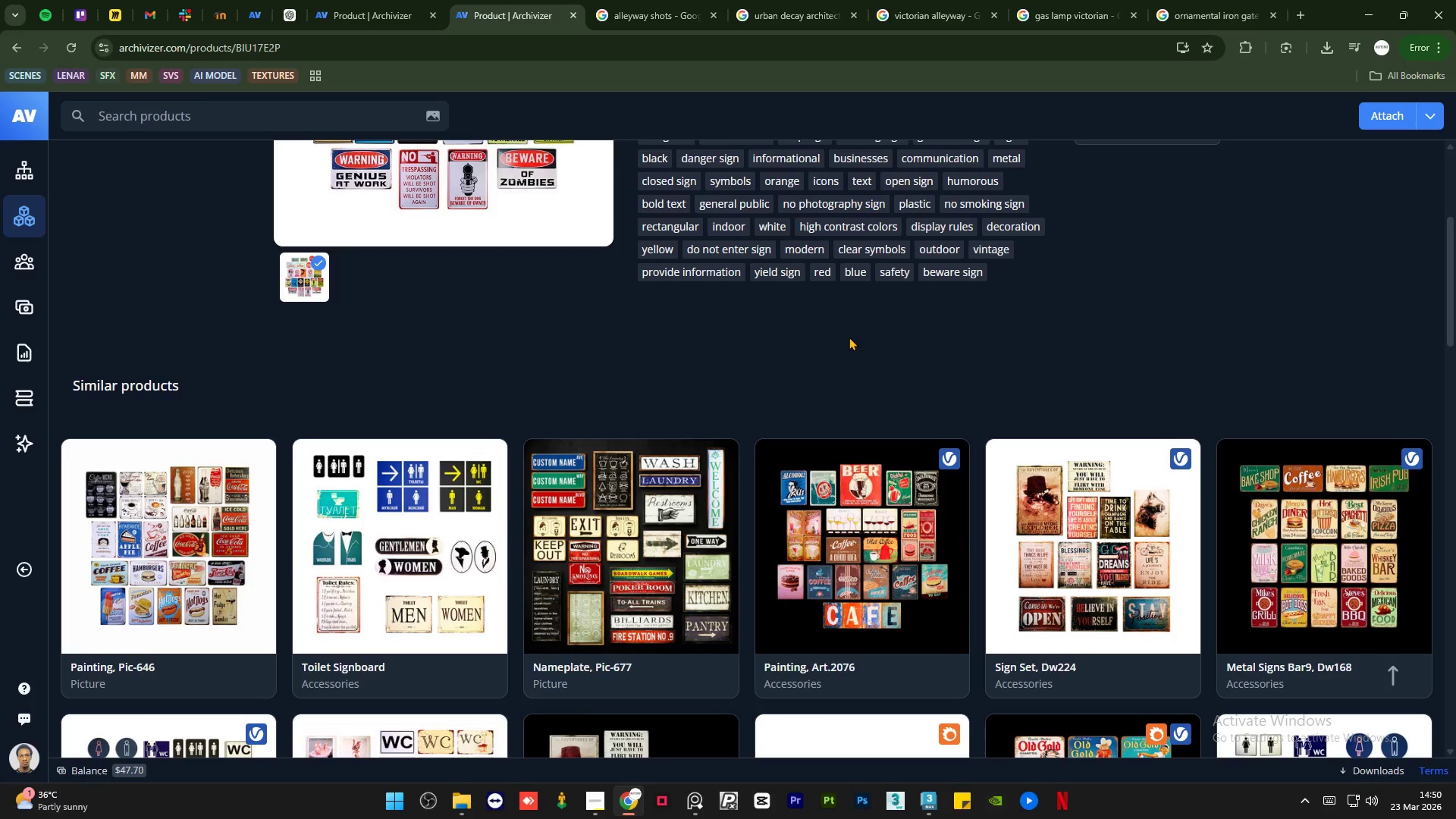 
wait(24.34)
 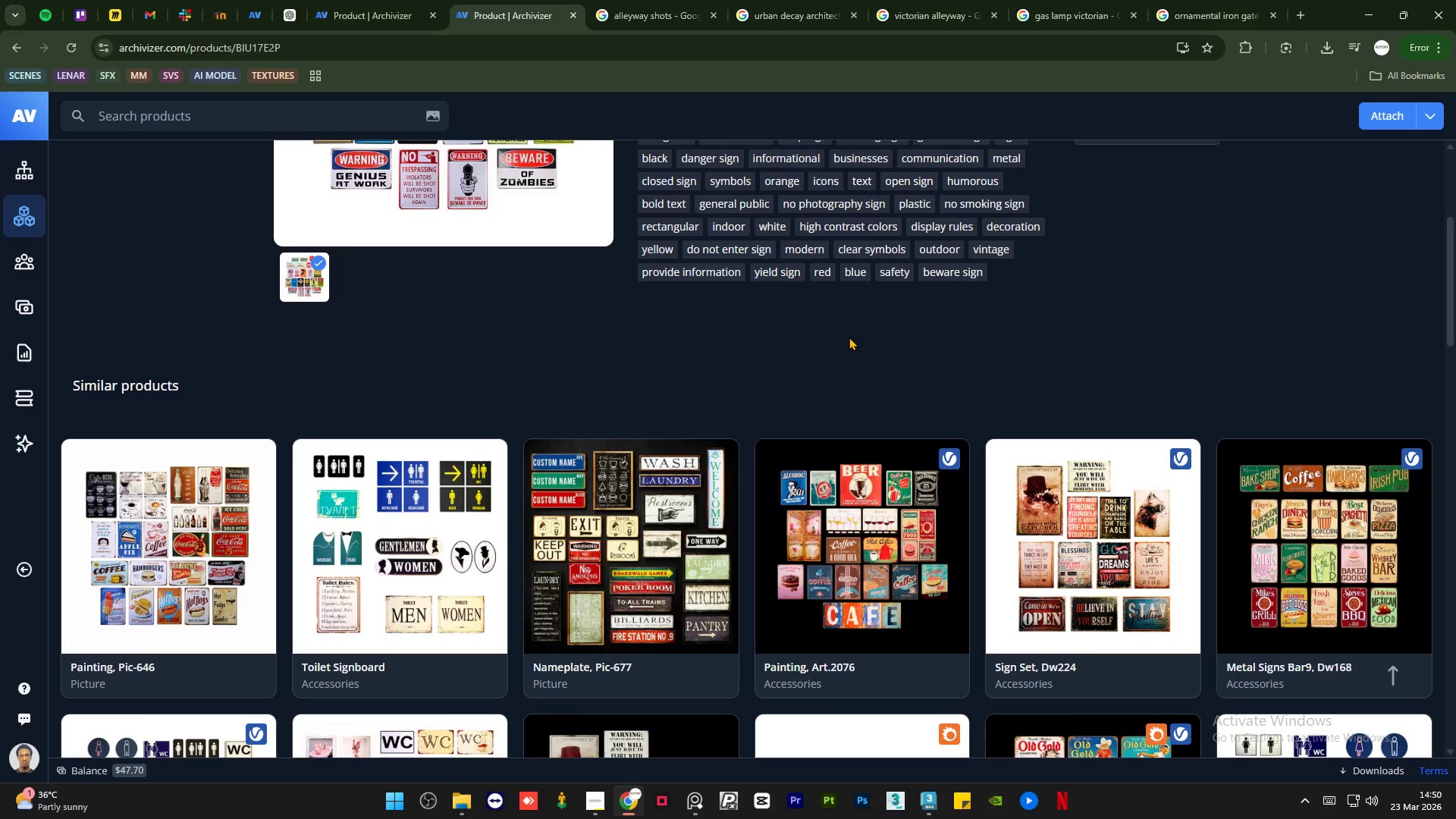 
scroll: coordinate [830, 403], scroll_direction: down, amount: 14.0
 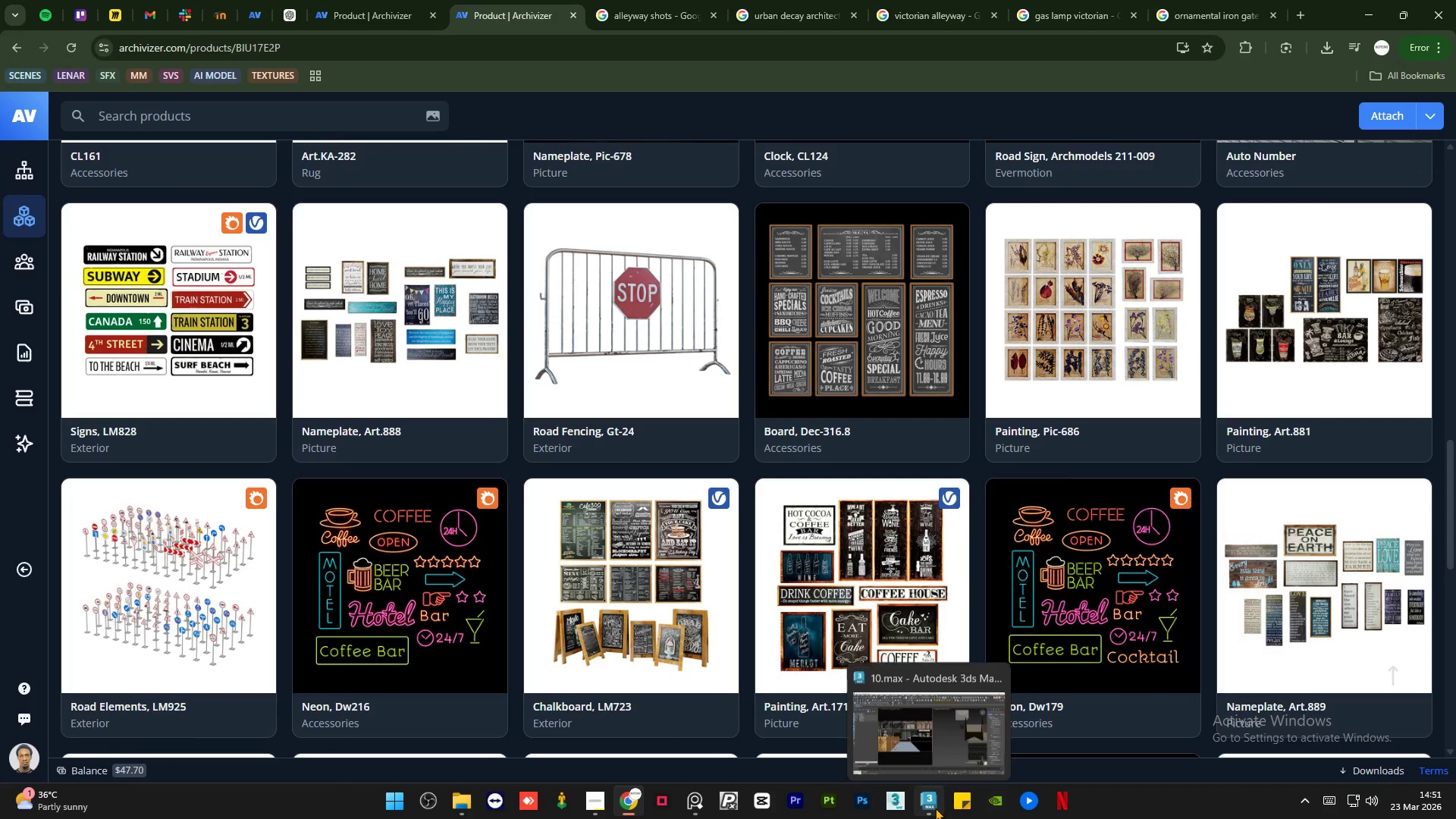 
left_click([935, 808])
 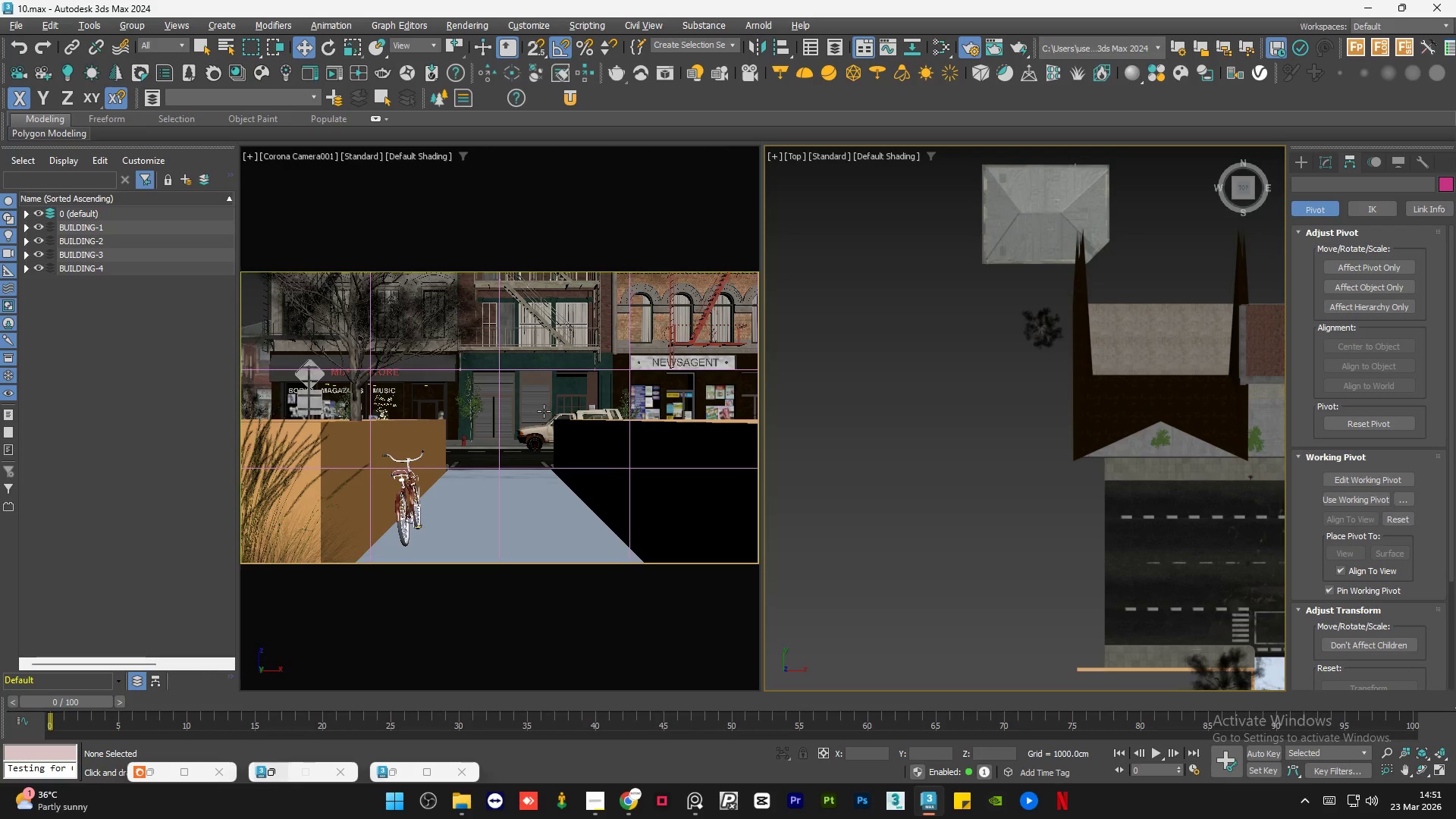 
left_click([904, 449])
 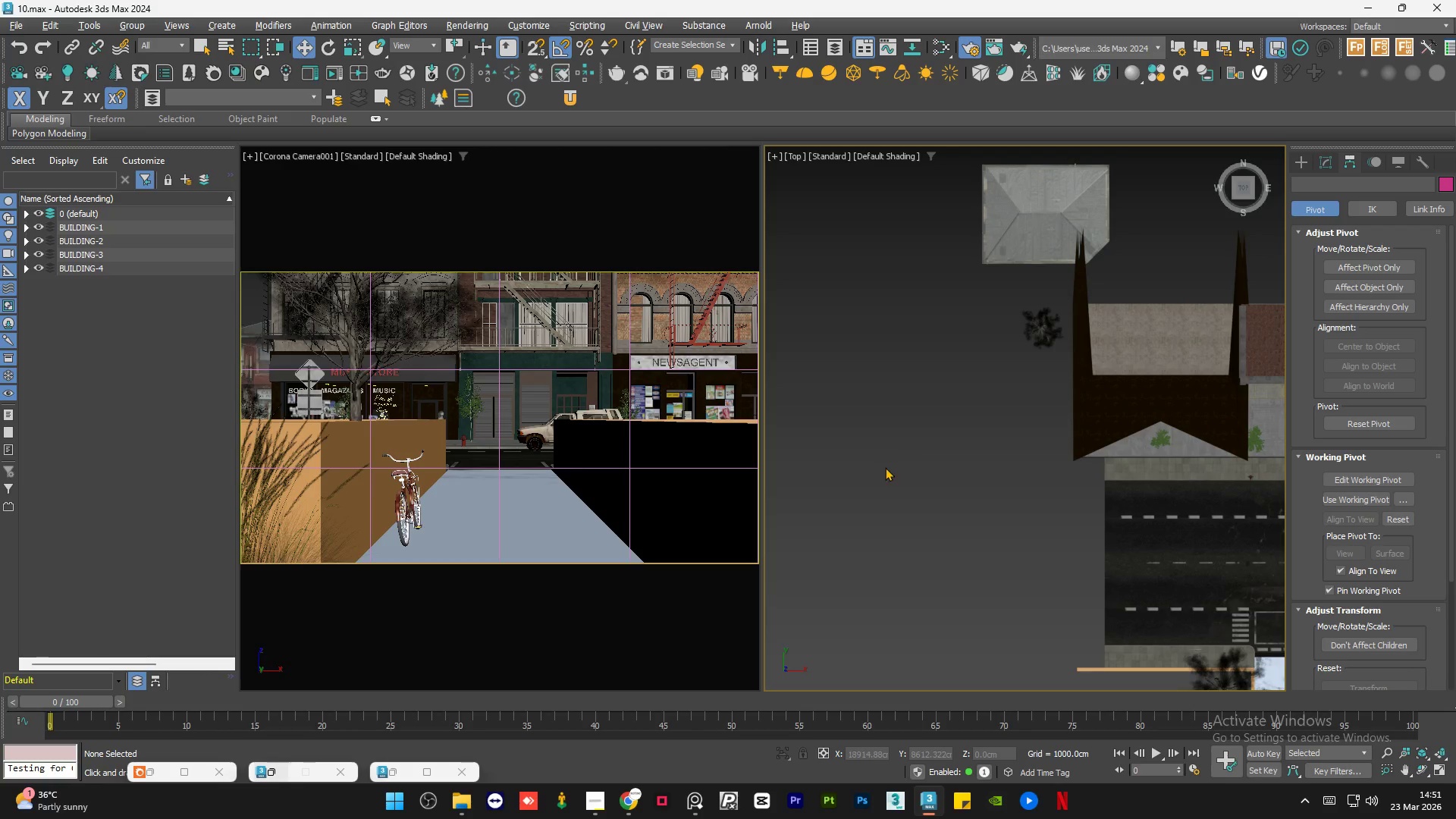 
left_click([885, 442])
 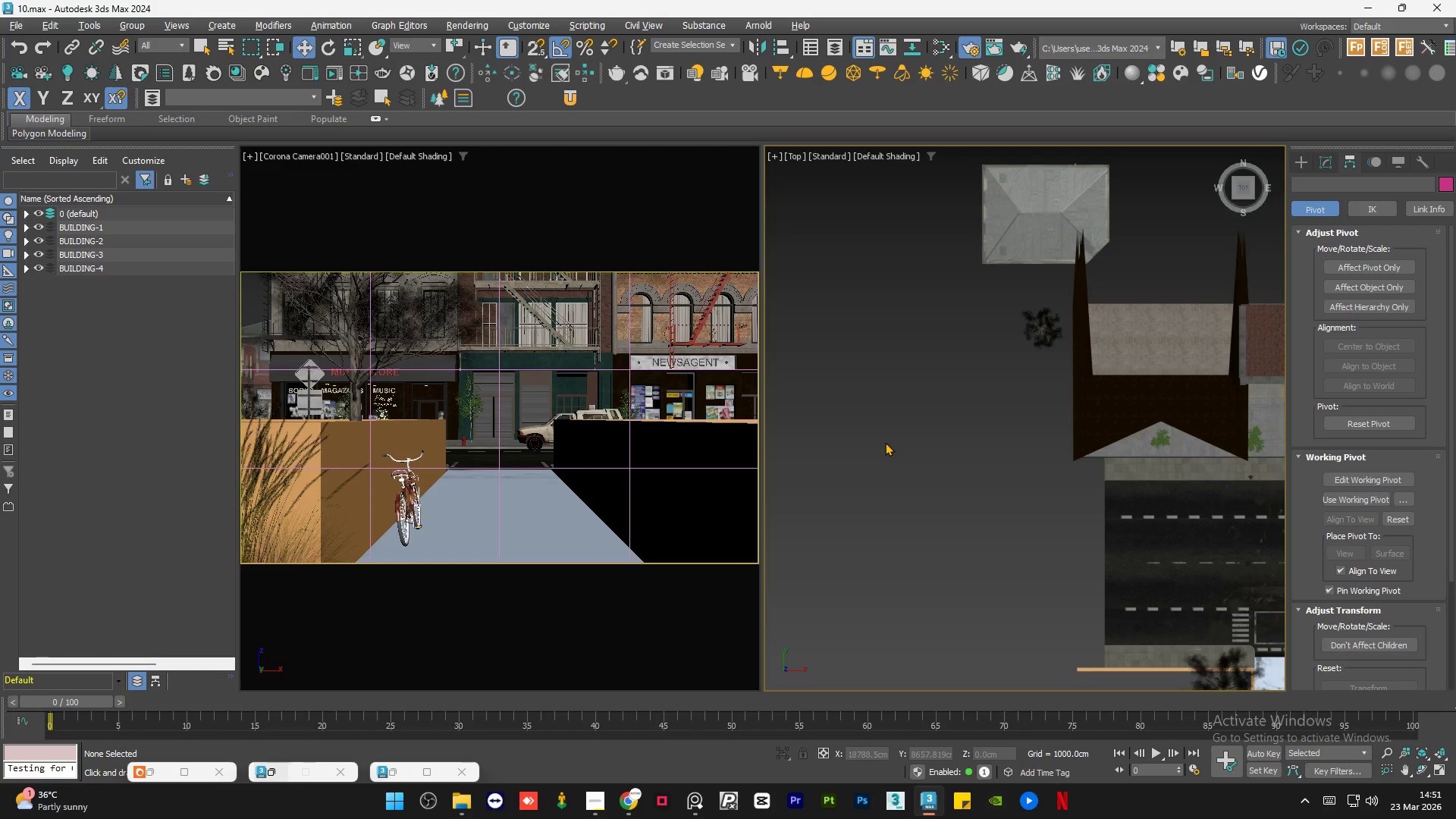 
scroll: coordinate [885, 442], scroll_direction: down, amount: 2.0
 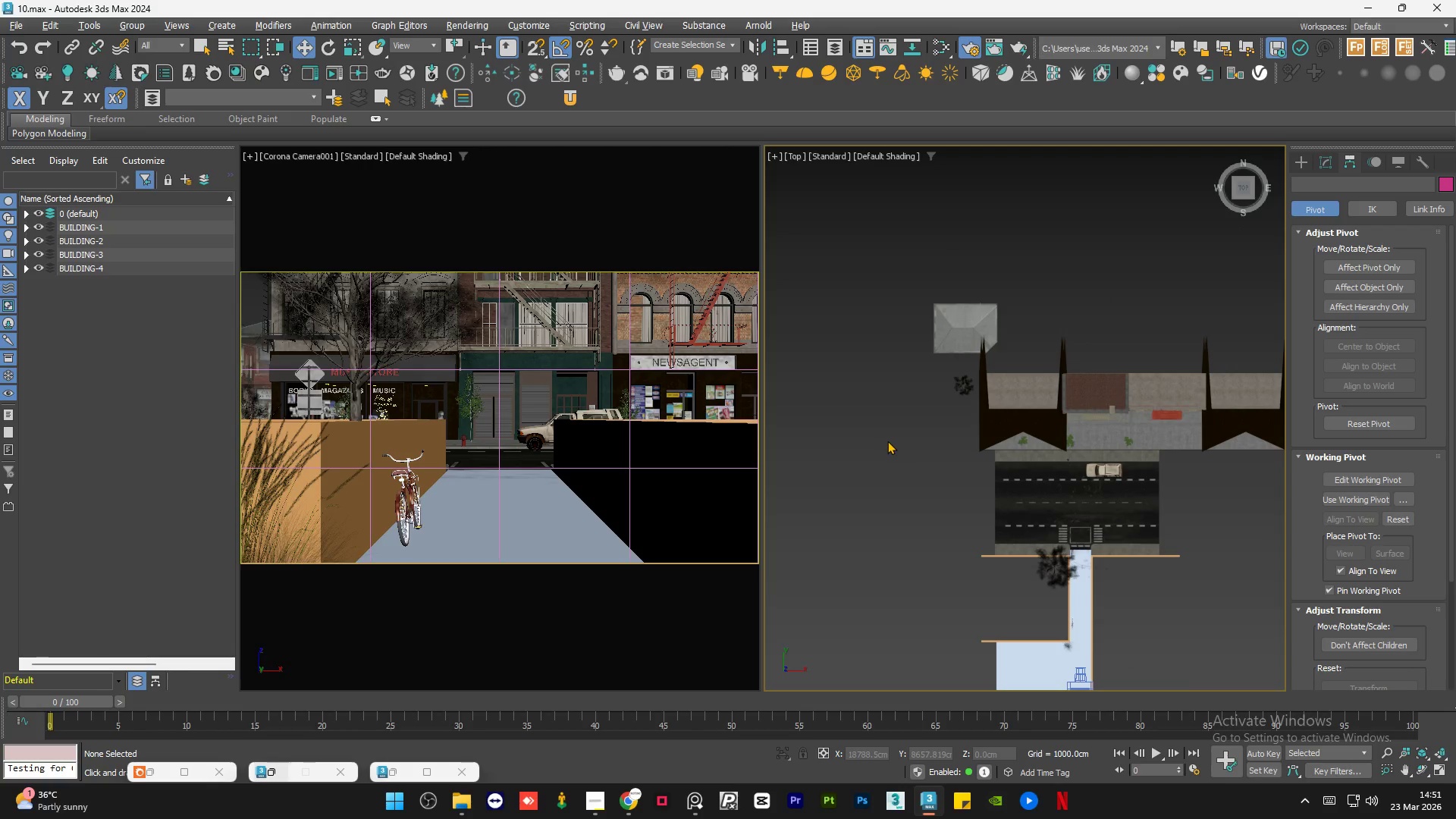 
left_click([1053, 566])
 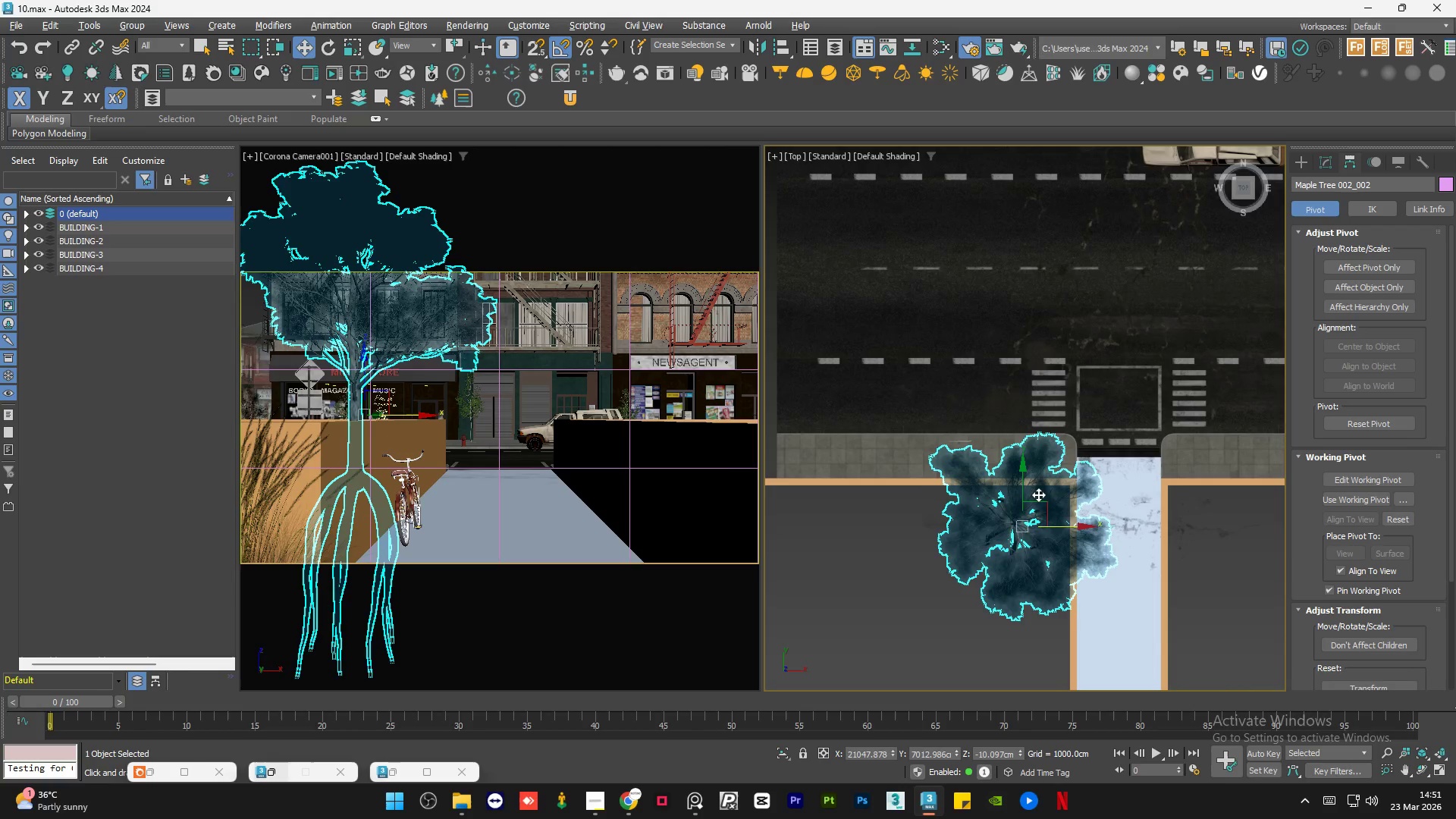 
scroll: coordinate [1063, 581], scroll_direction: up, amount: 4.0
 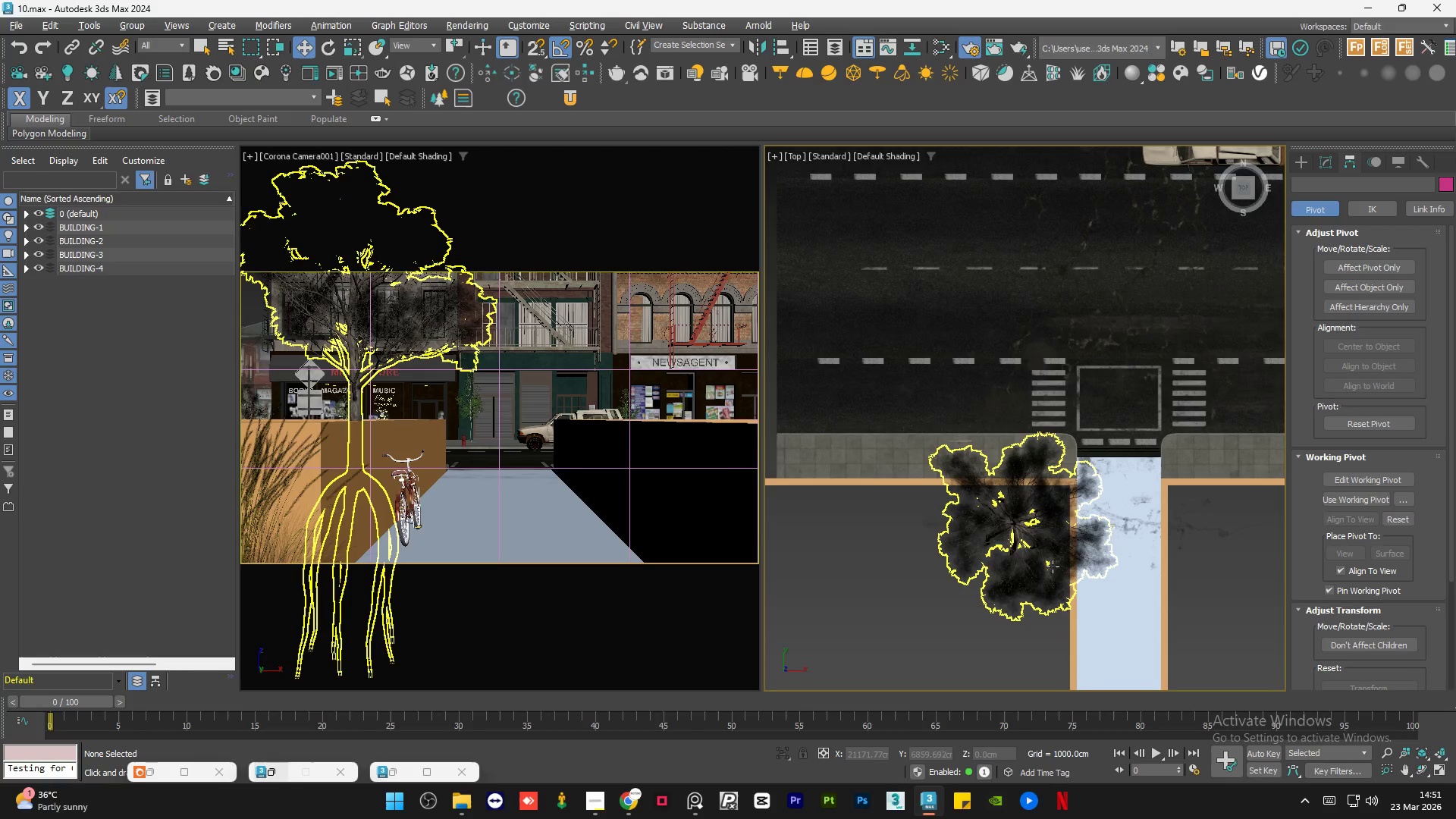 
scroll: coordinate [1038, 494], scroll_direction: down, amount: 1.0
 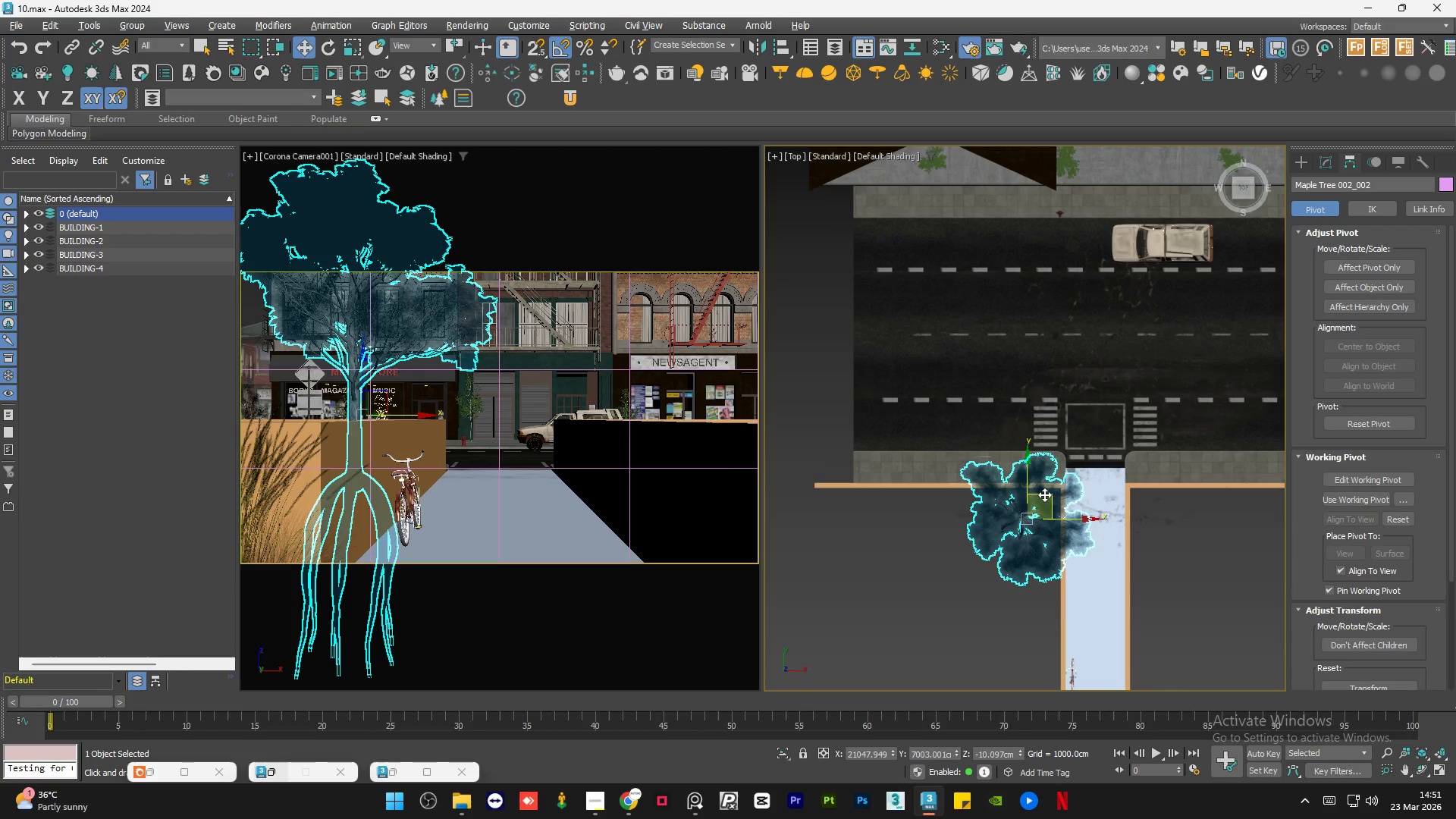 
wait(6.52)
 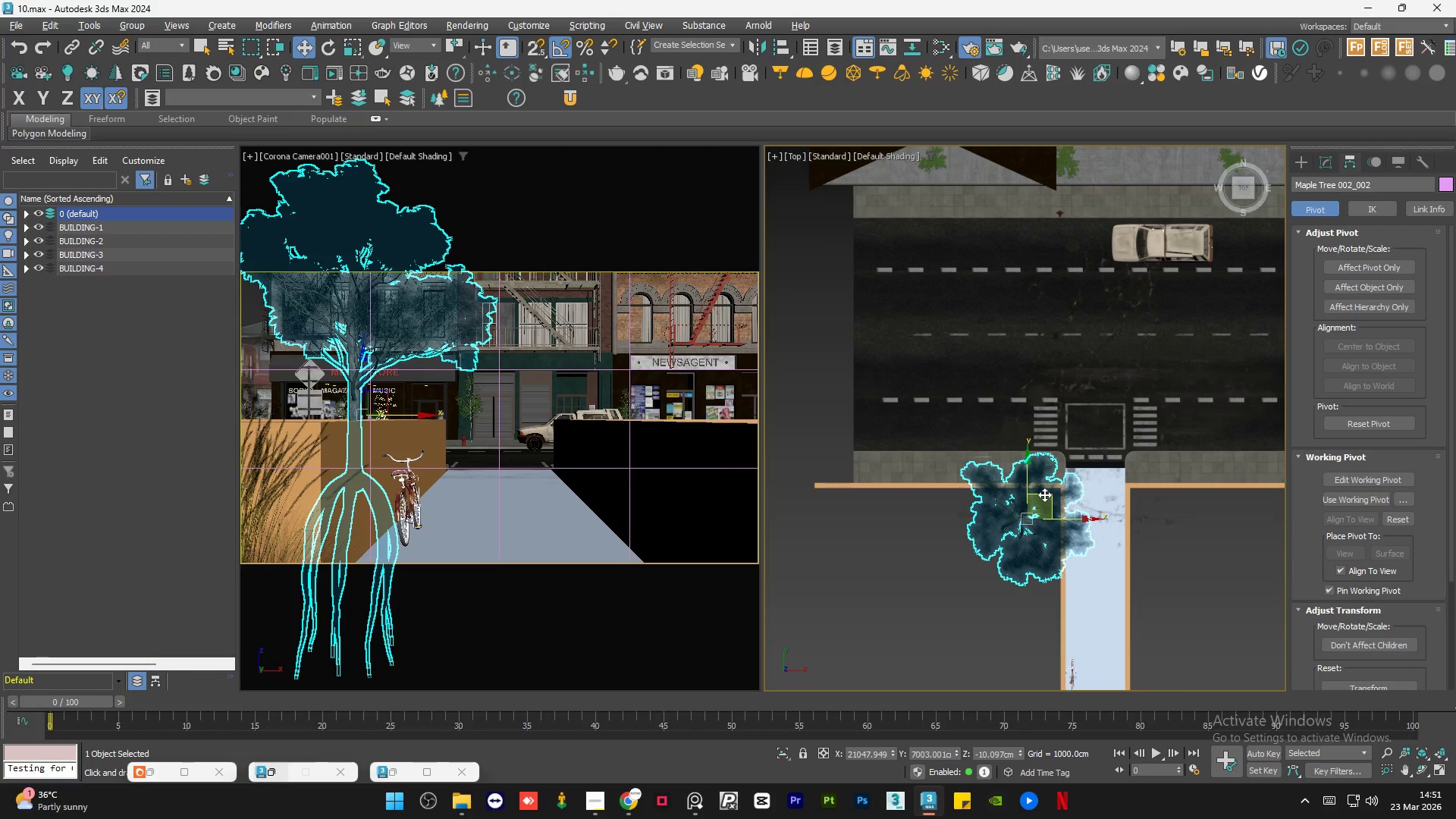 
left_click([941, 540])
 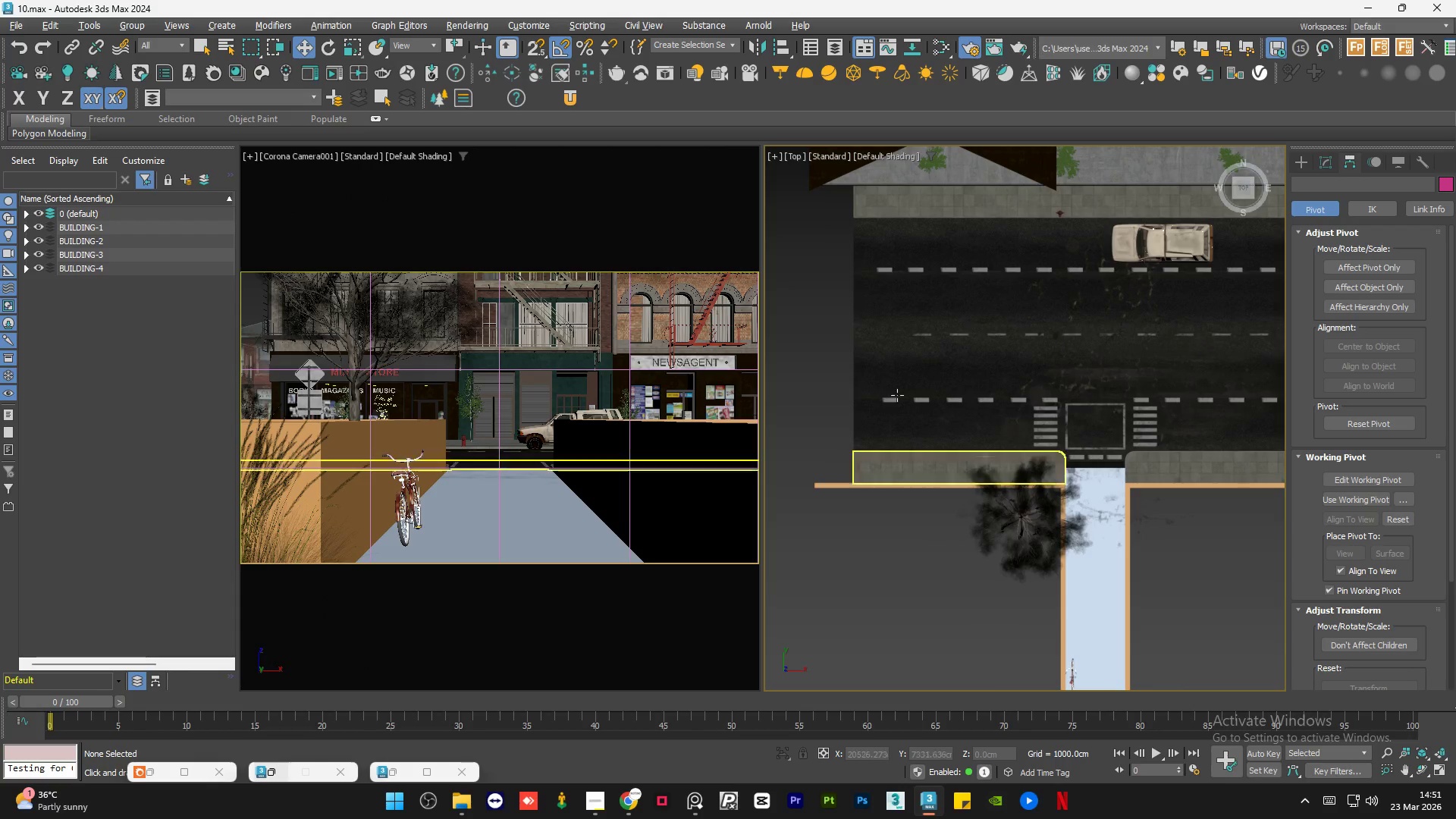 
scroll: coordinate [871, 349], scroll_direction: down, amount: 1.0
 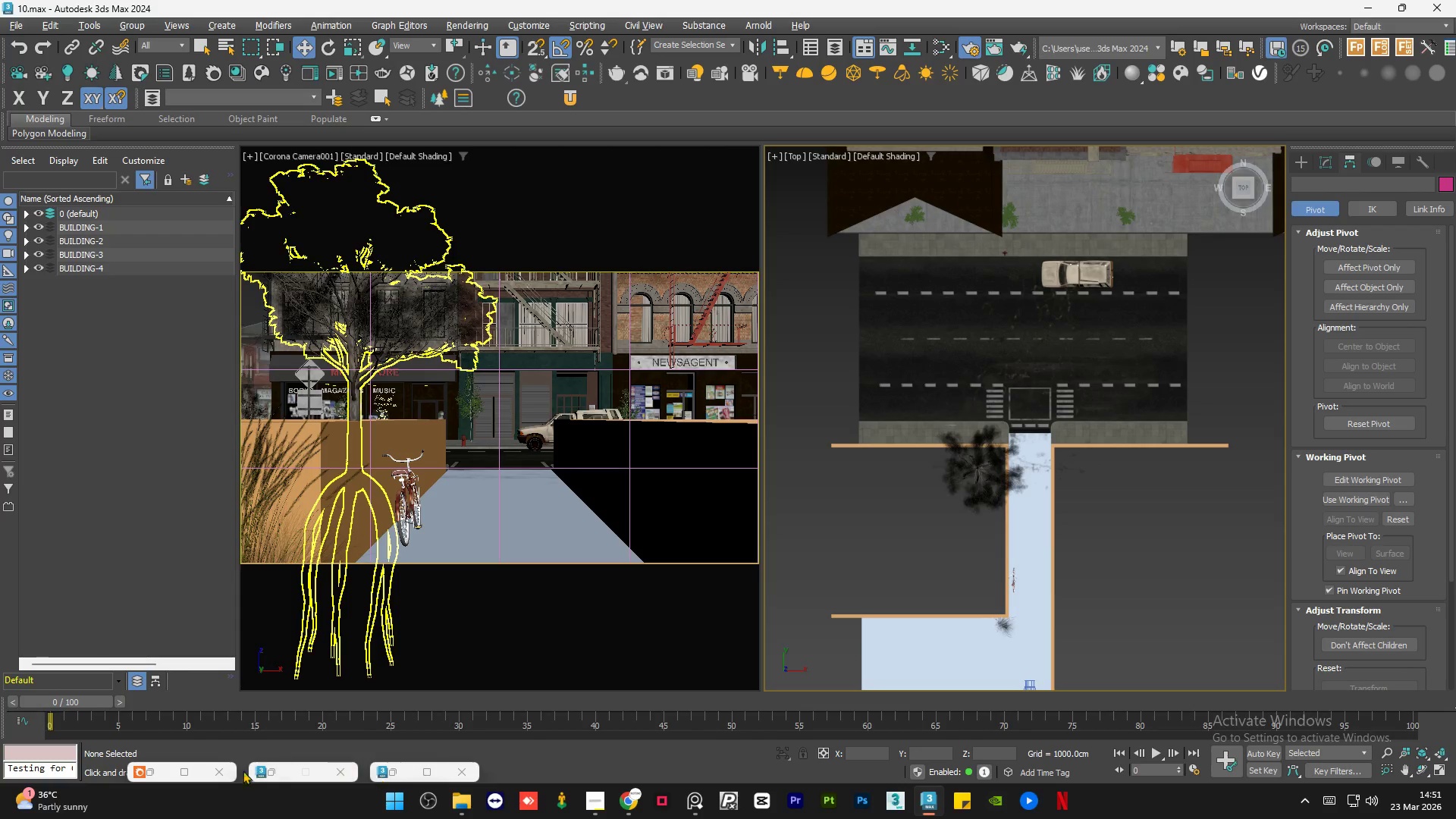 
left_click([159, 774])
 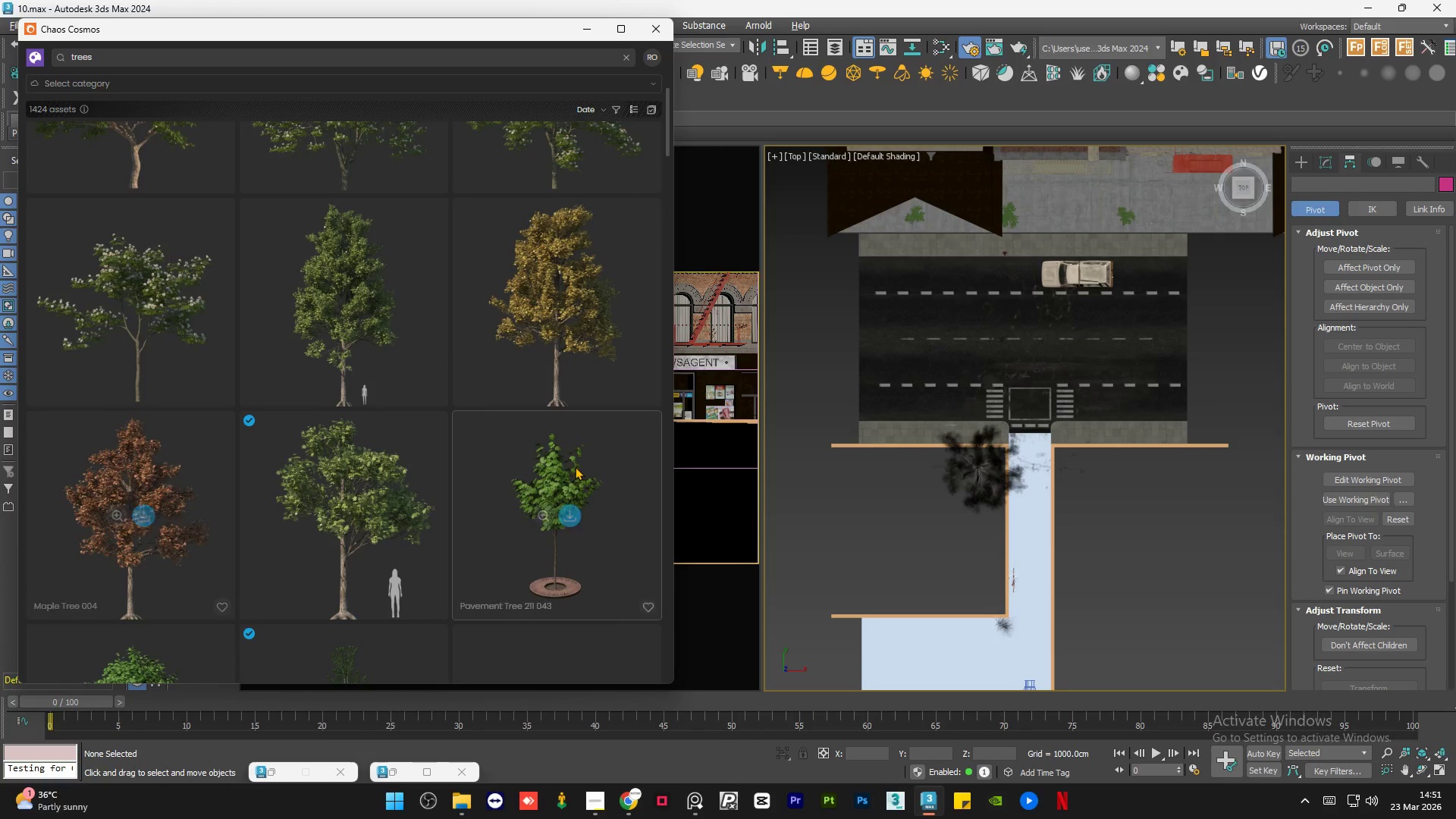 
left_click([573, 303])
 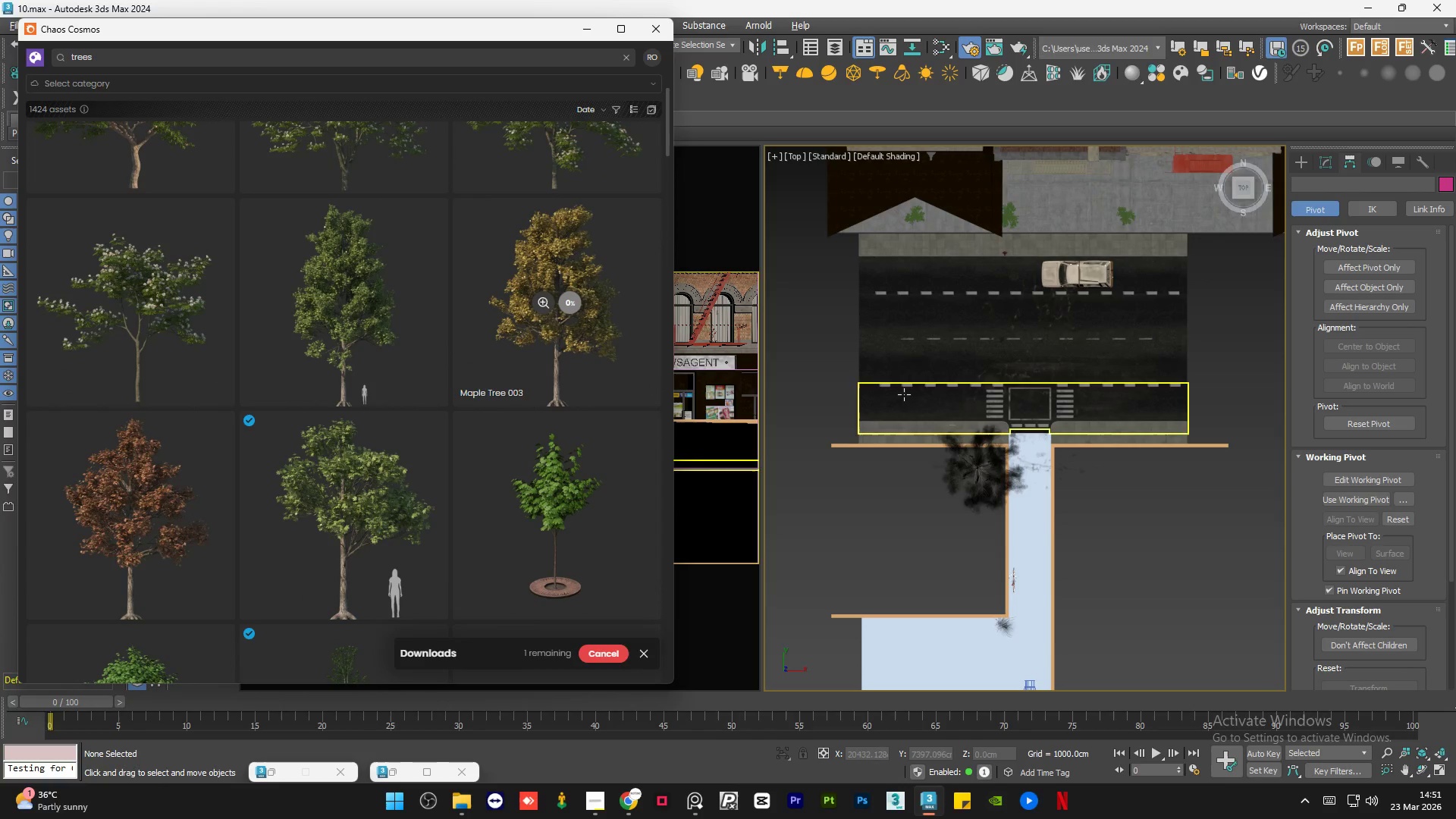 
scroll: coordinate [921, 358], scroll_direction: down, amount: 1.0
 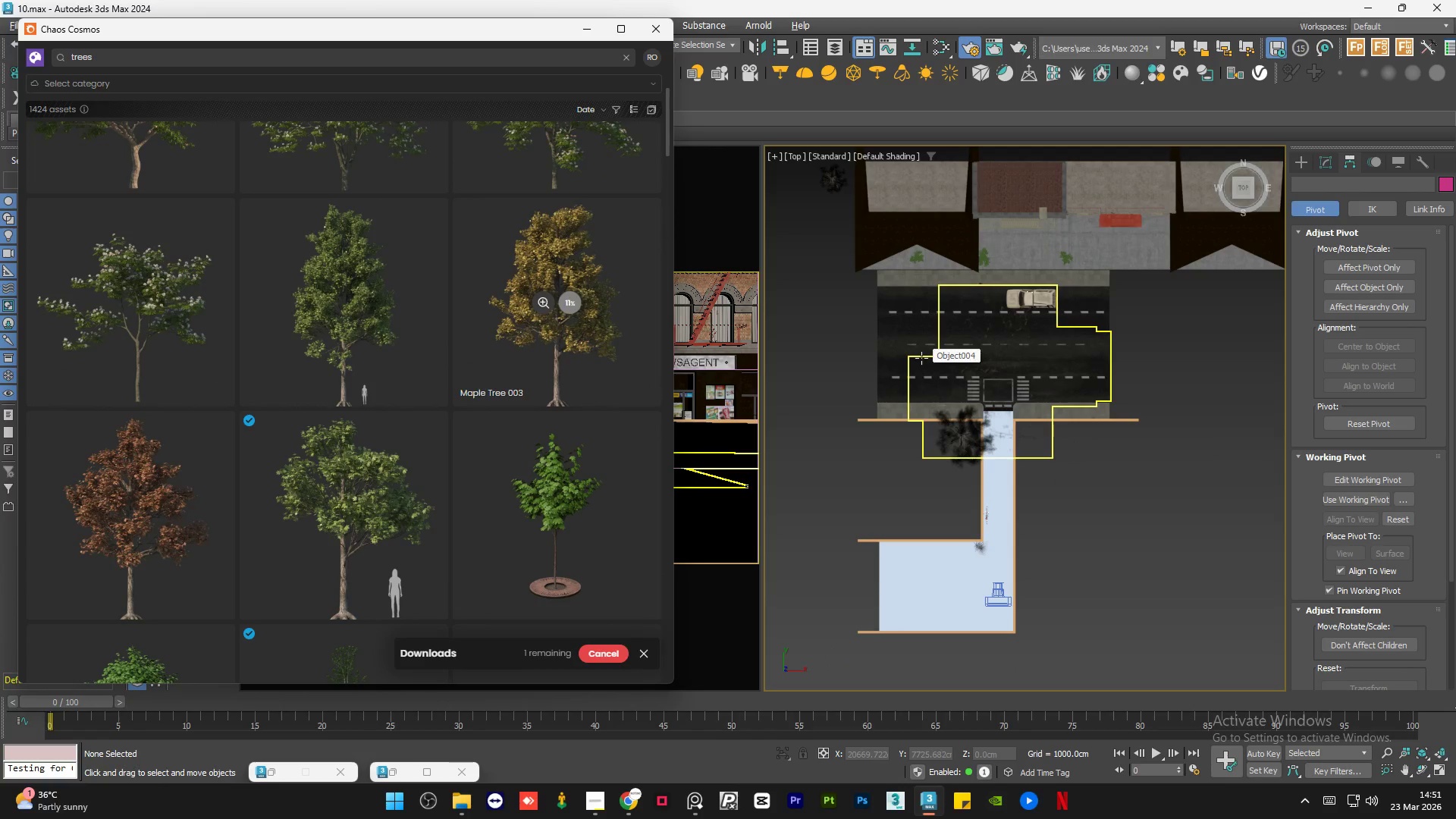 
mouse_move([571, 293])
 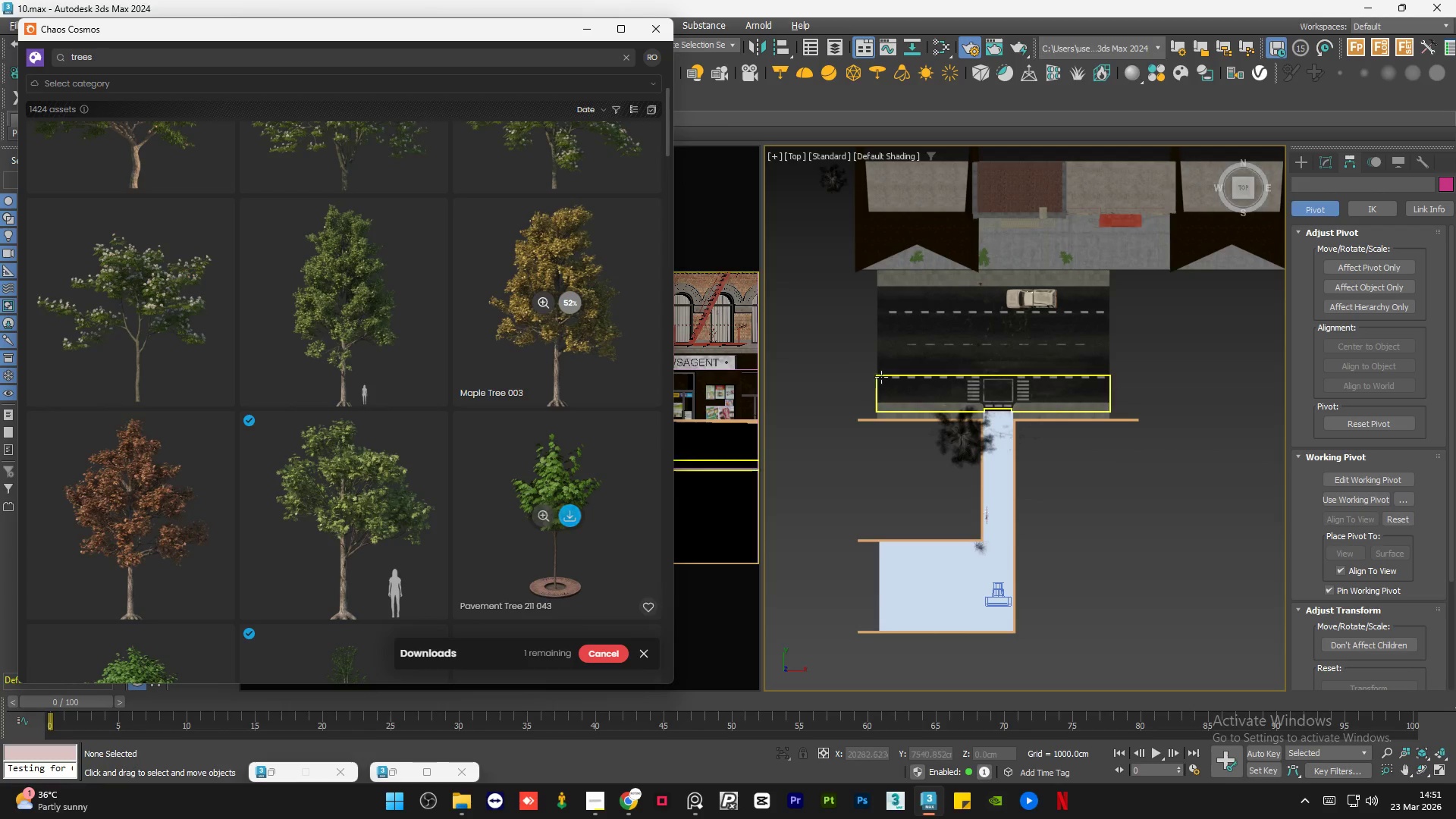 
mouse_move([947, 388])
 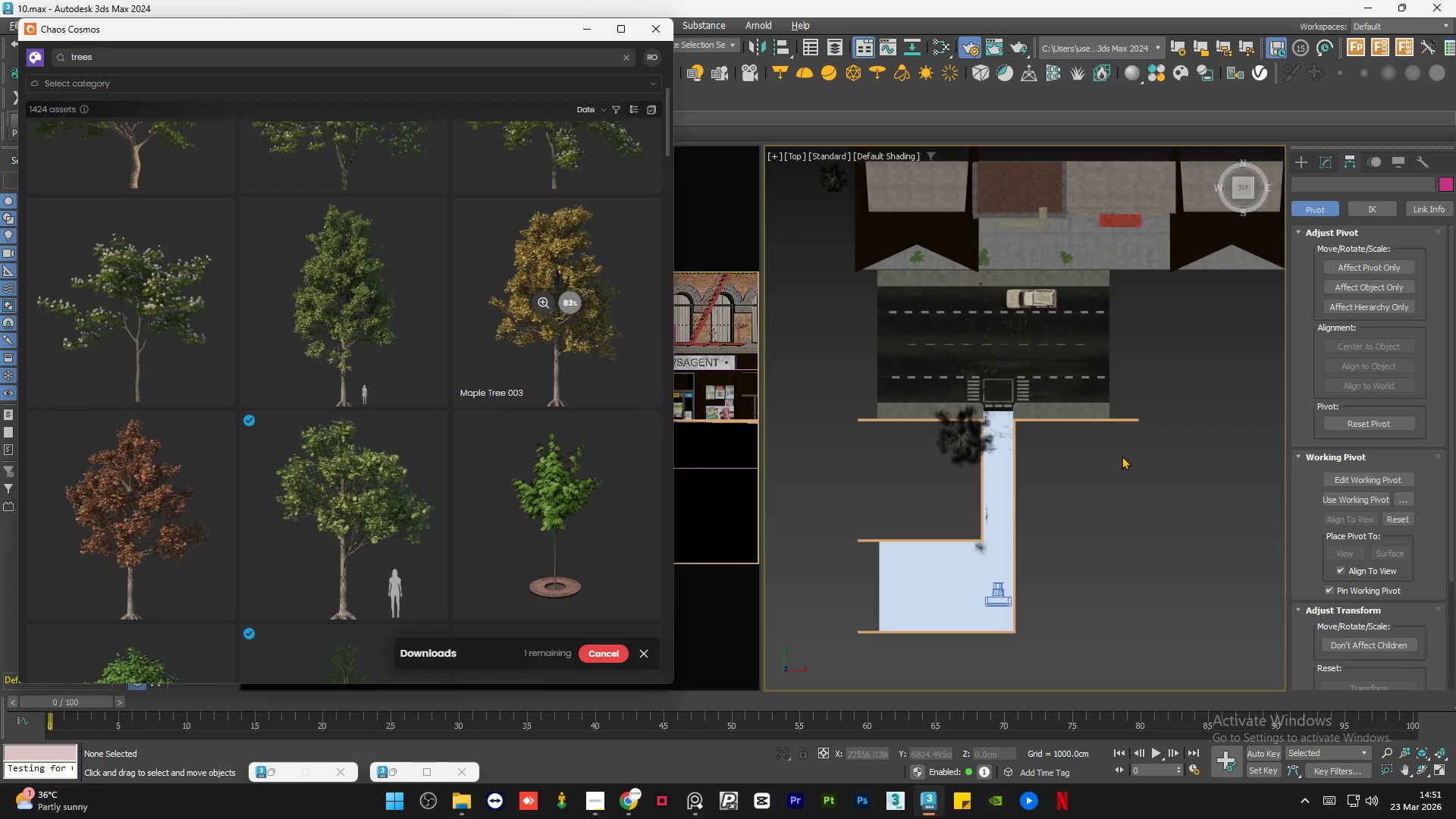 
wait(9.08)
 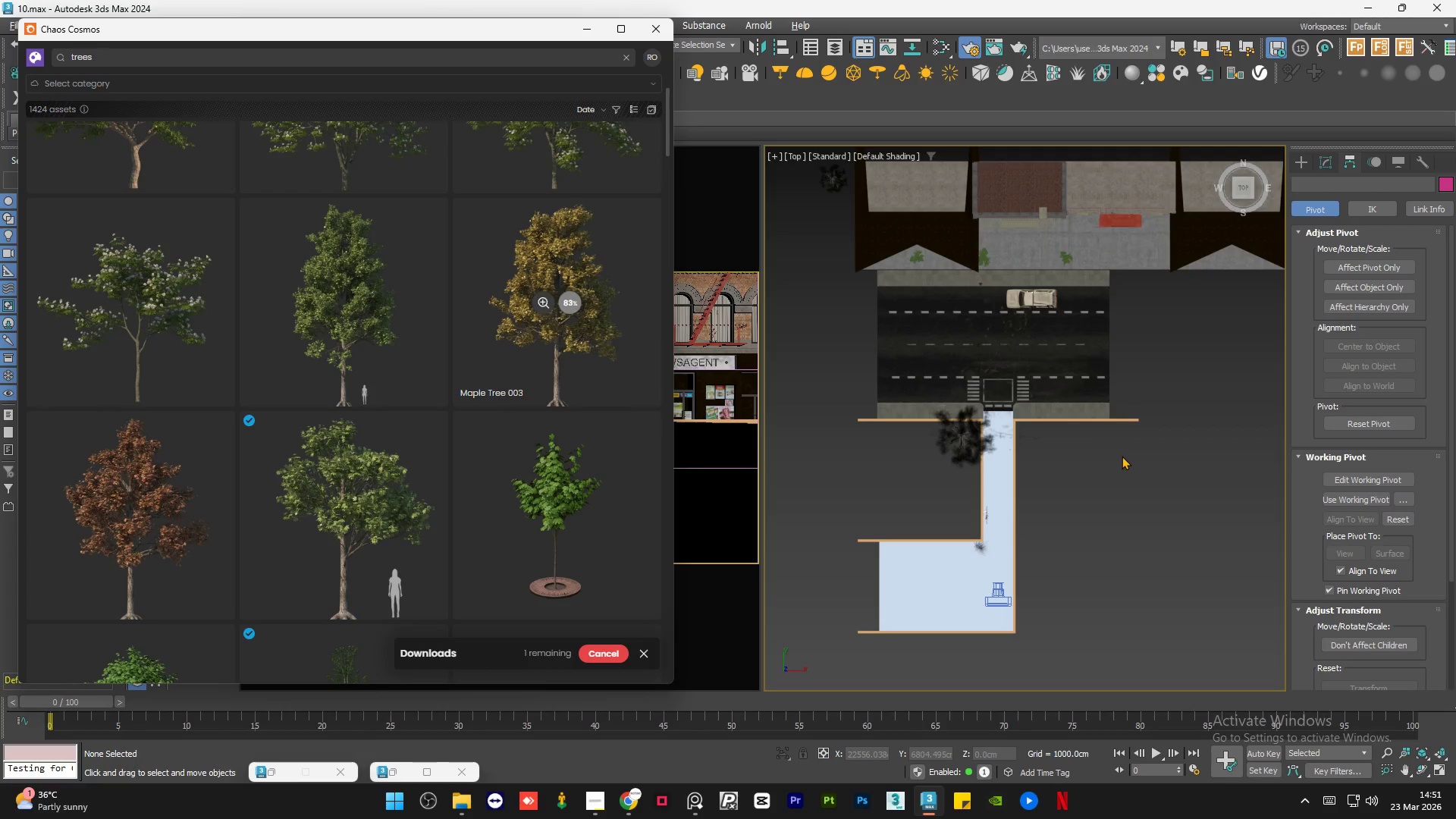 
left_click_drag(start_coordinate=[507, 262], to_coordinate=[1037, 476])
 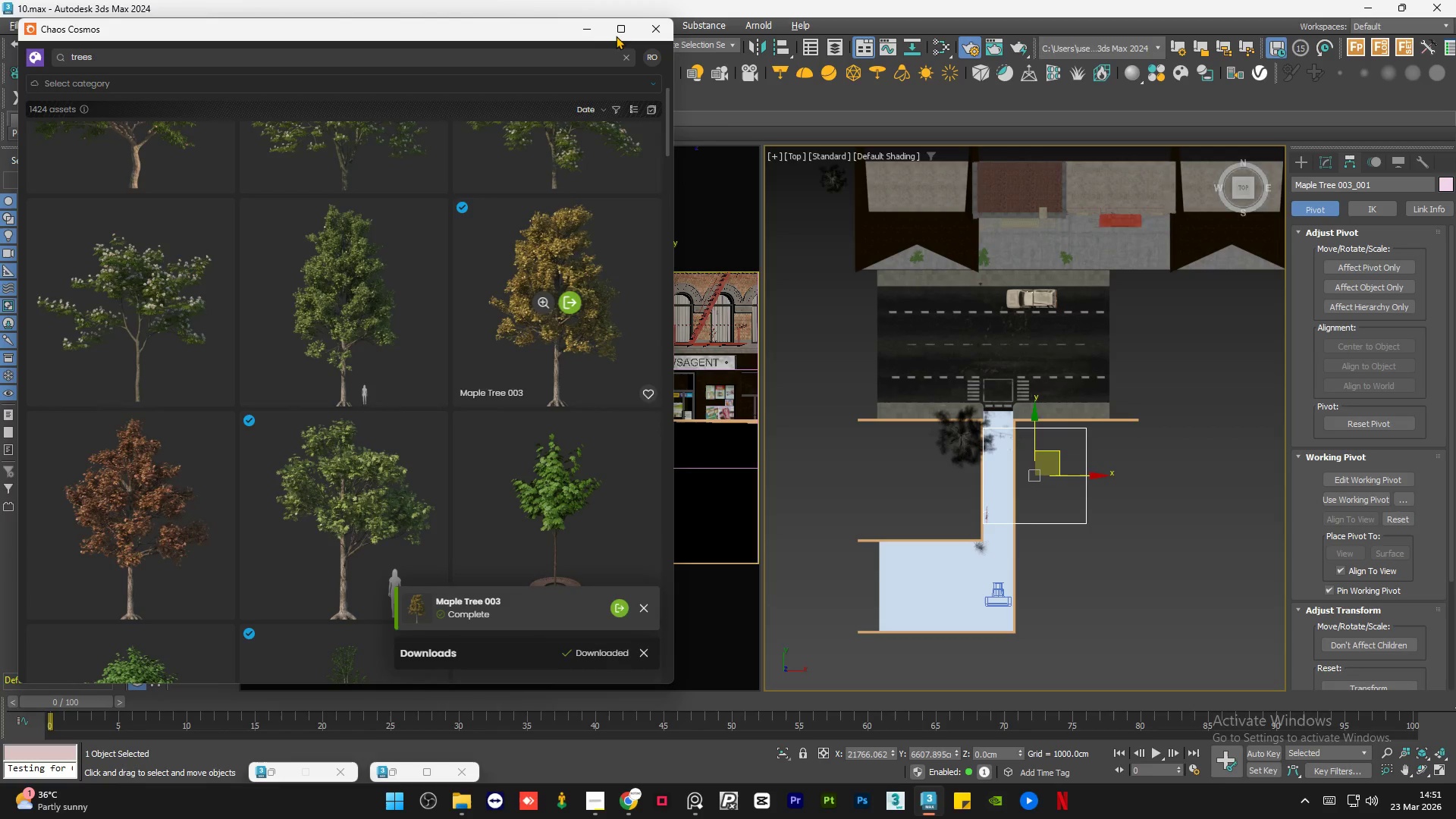 
left_click([588, 30])
 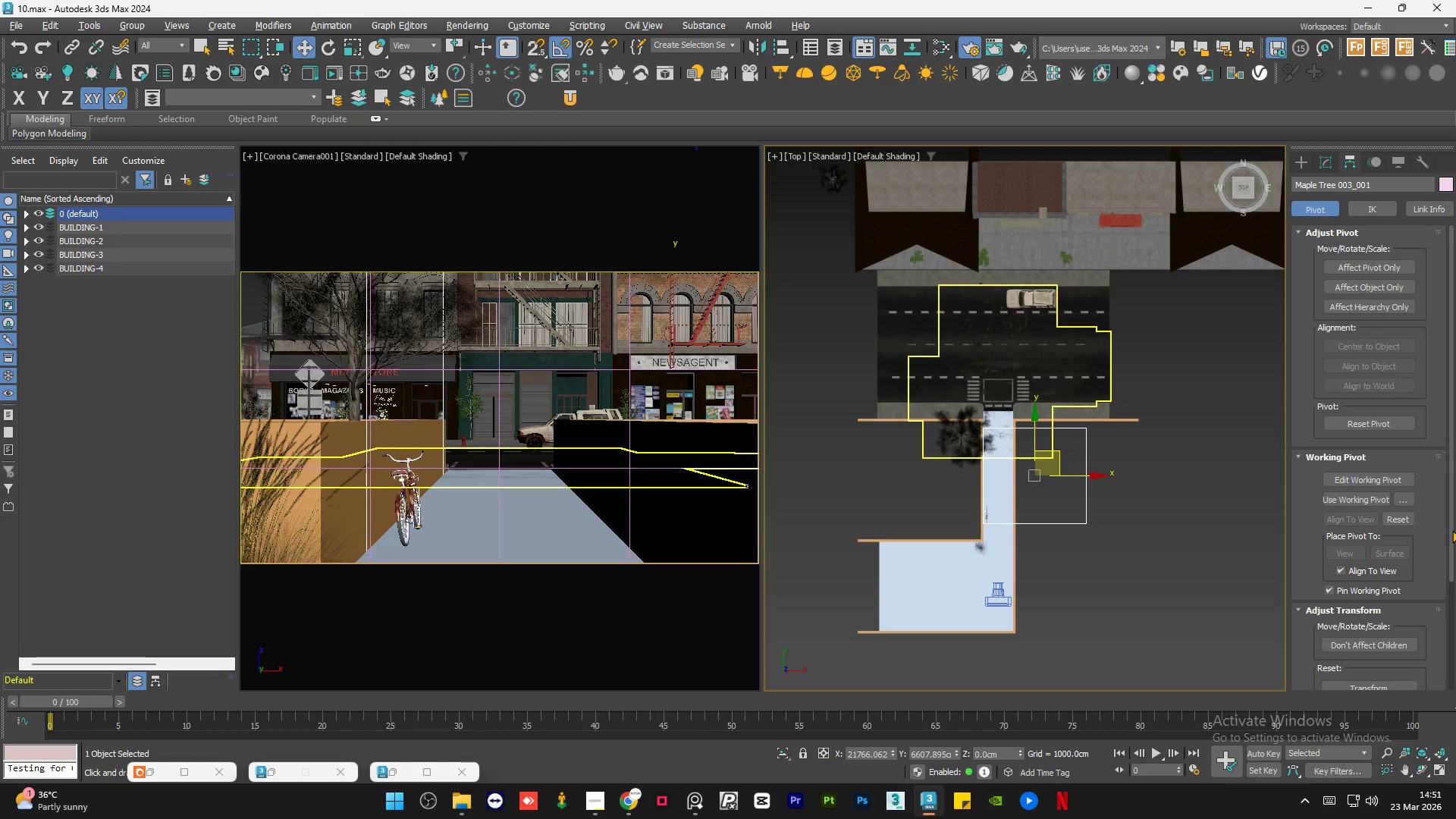 
left_click_drag(start_coordinate=[1452, 530], to_coordinate=[1455, 661])
 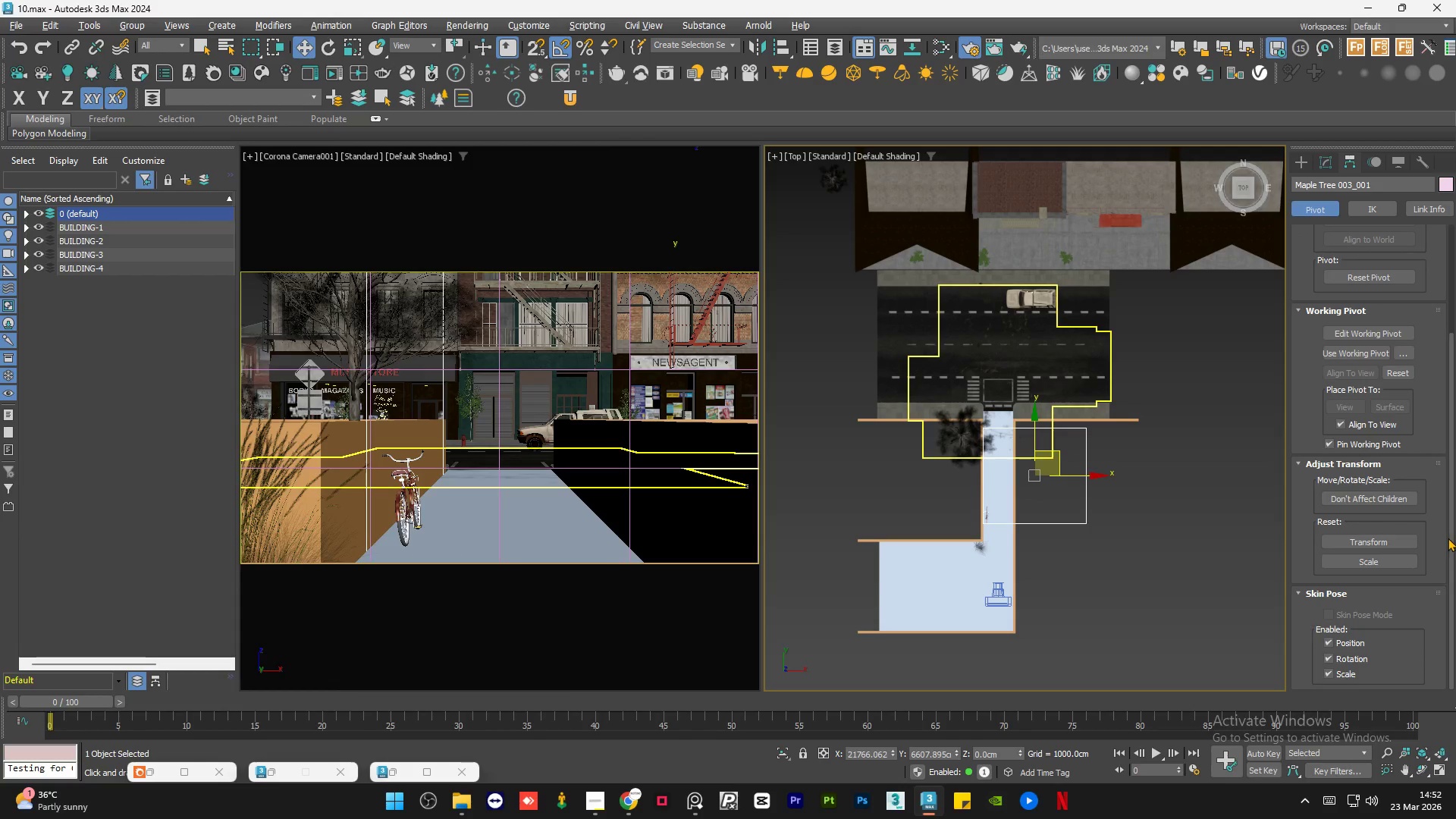 
left_click_drag(start_coordinate=[1448, 538], to_coordinate=[1455, 367])
 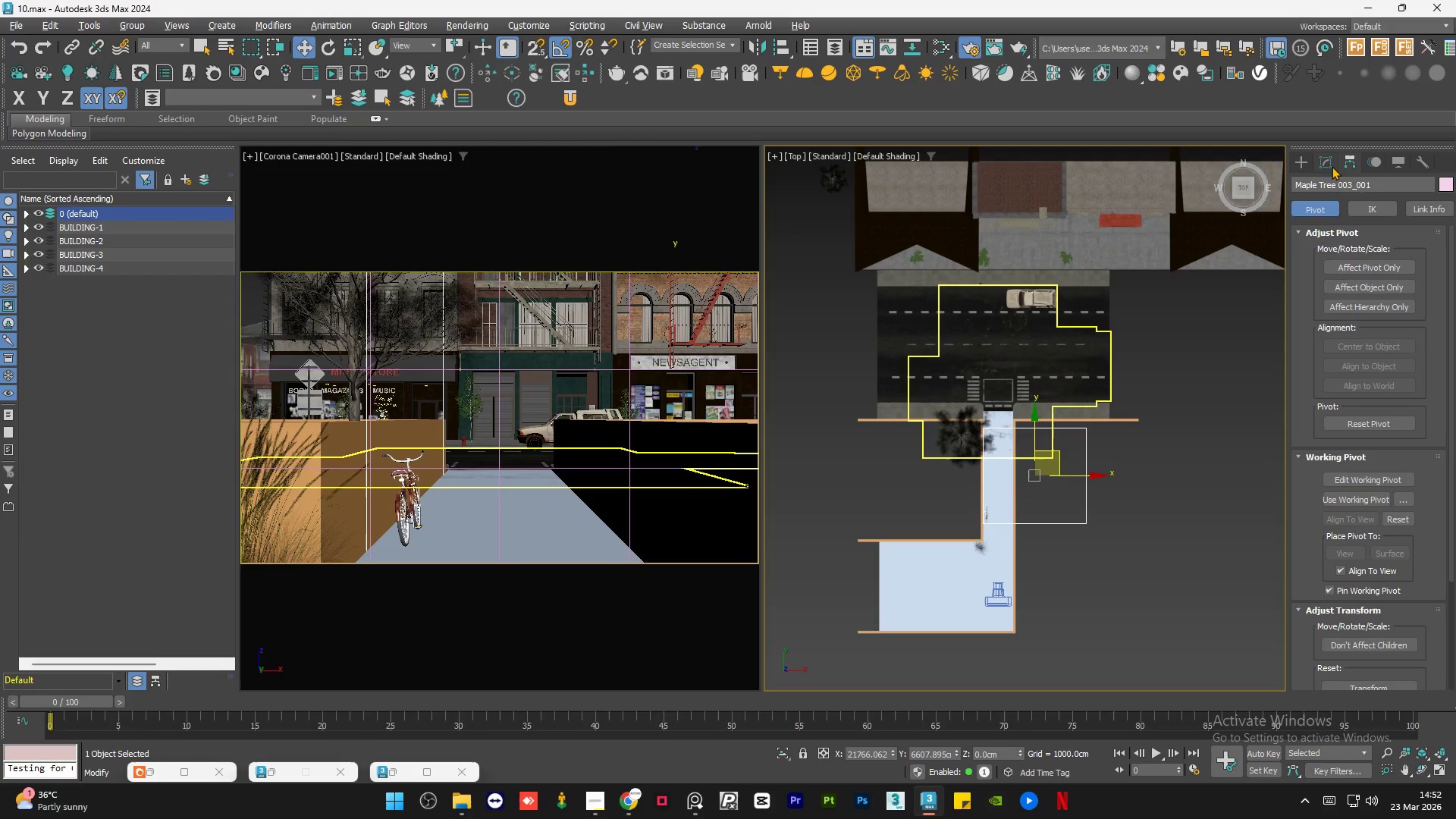 
left_click([1332, 163])
 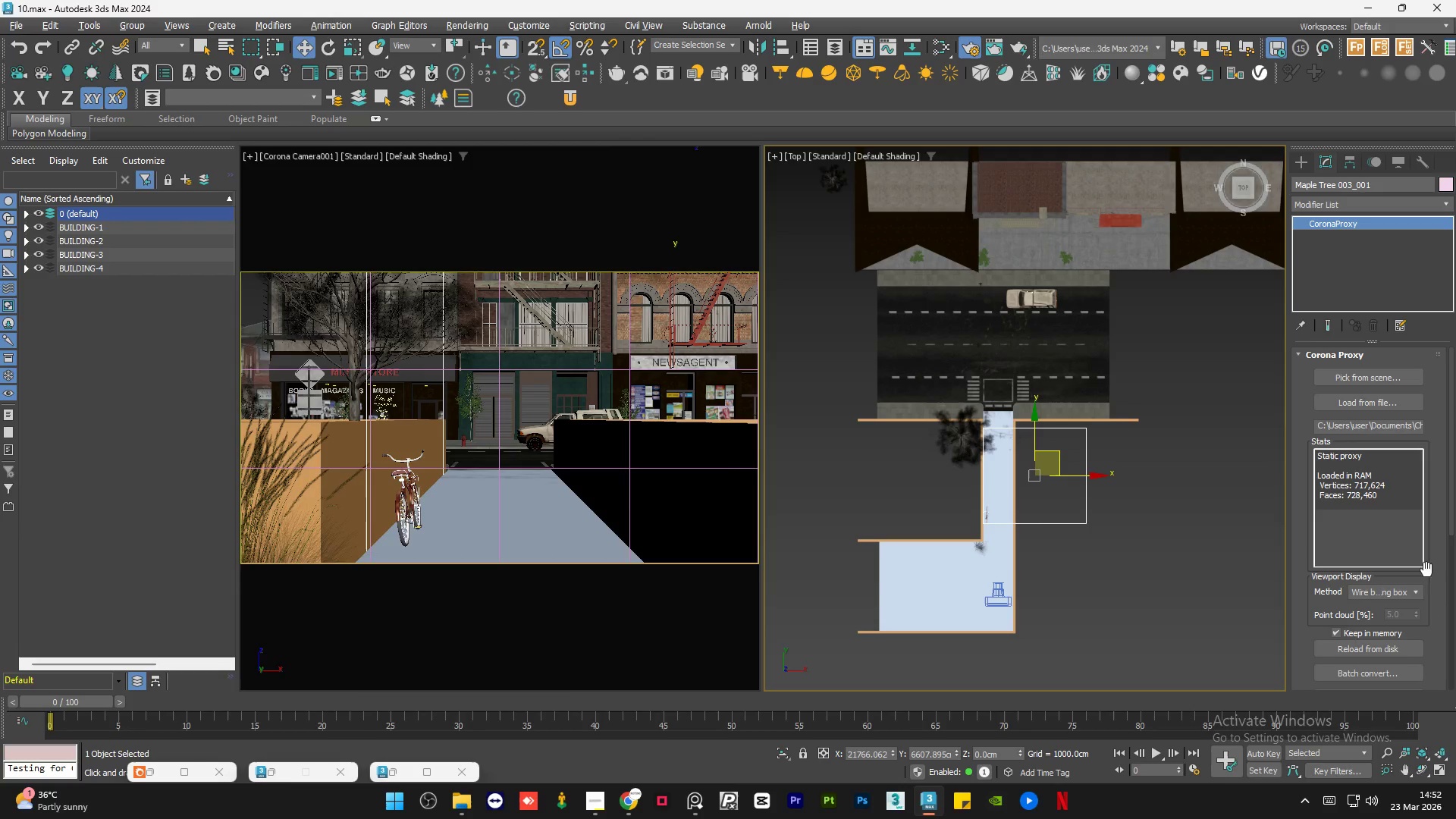 
left_click([1418, 589])
 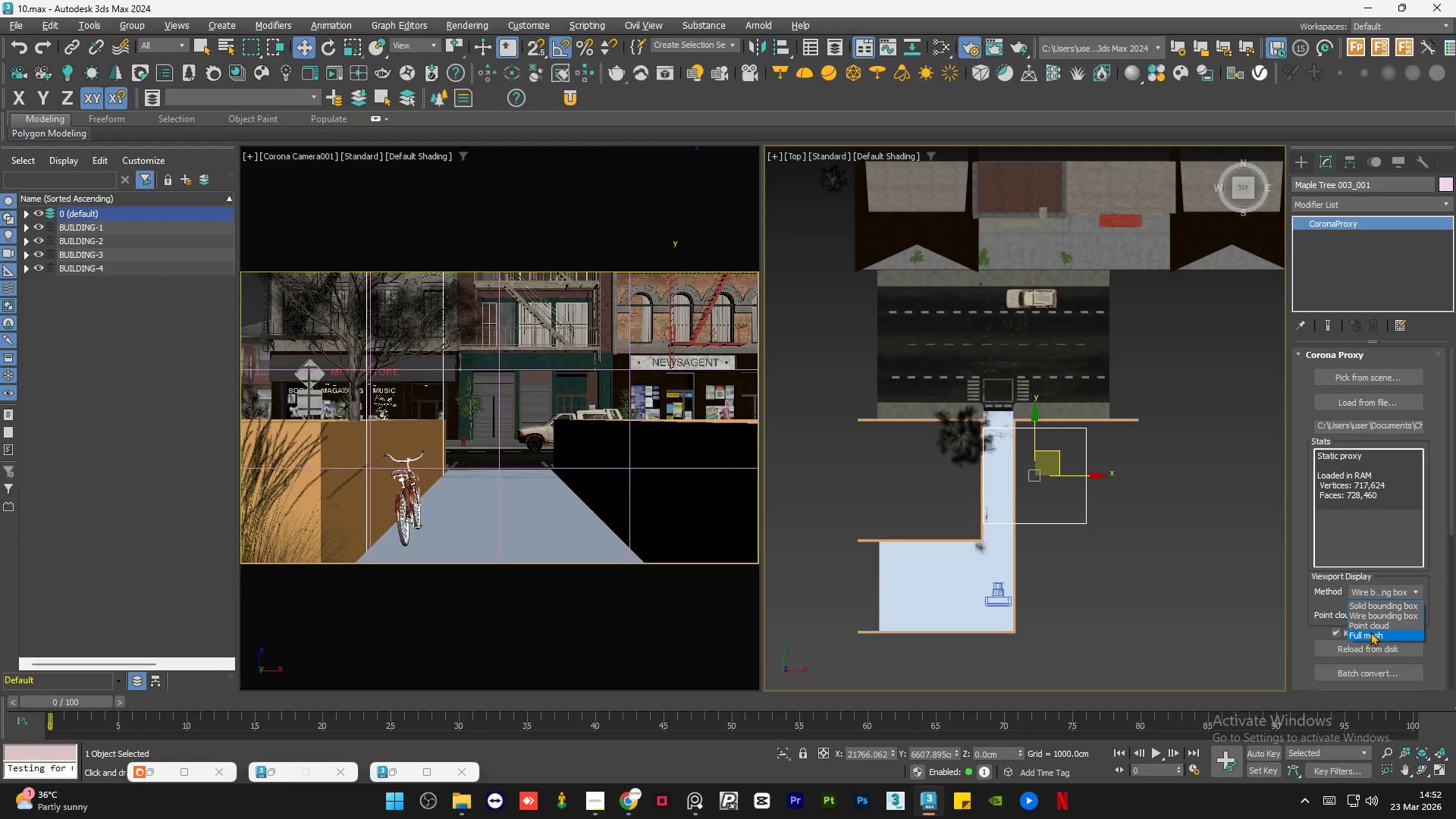 
left_click([1370, 632])
 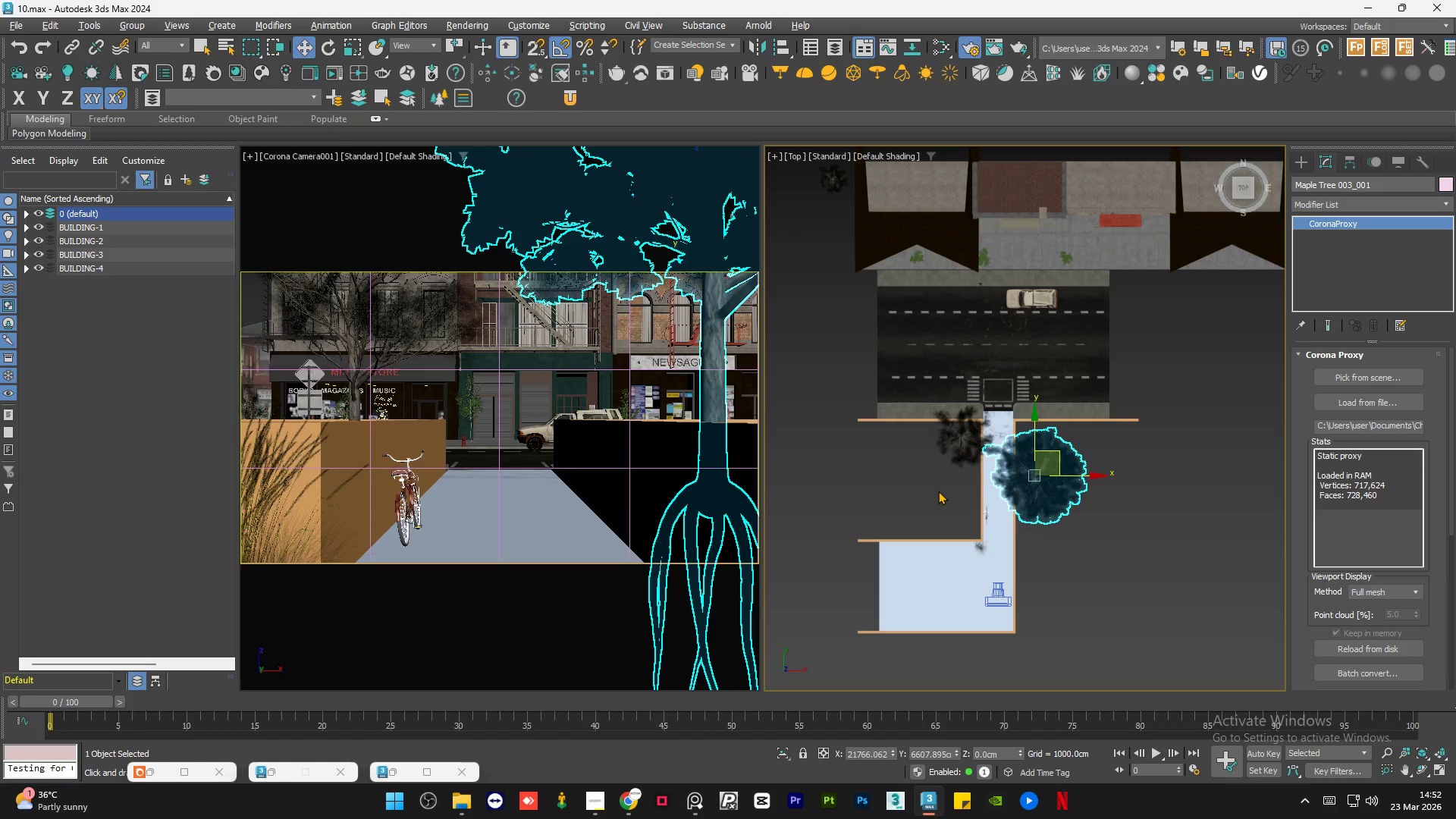 
left_click_drag(start_coordinate=[1059, 450], to_coordinate=[1058, 462])
 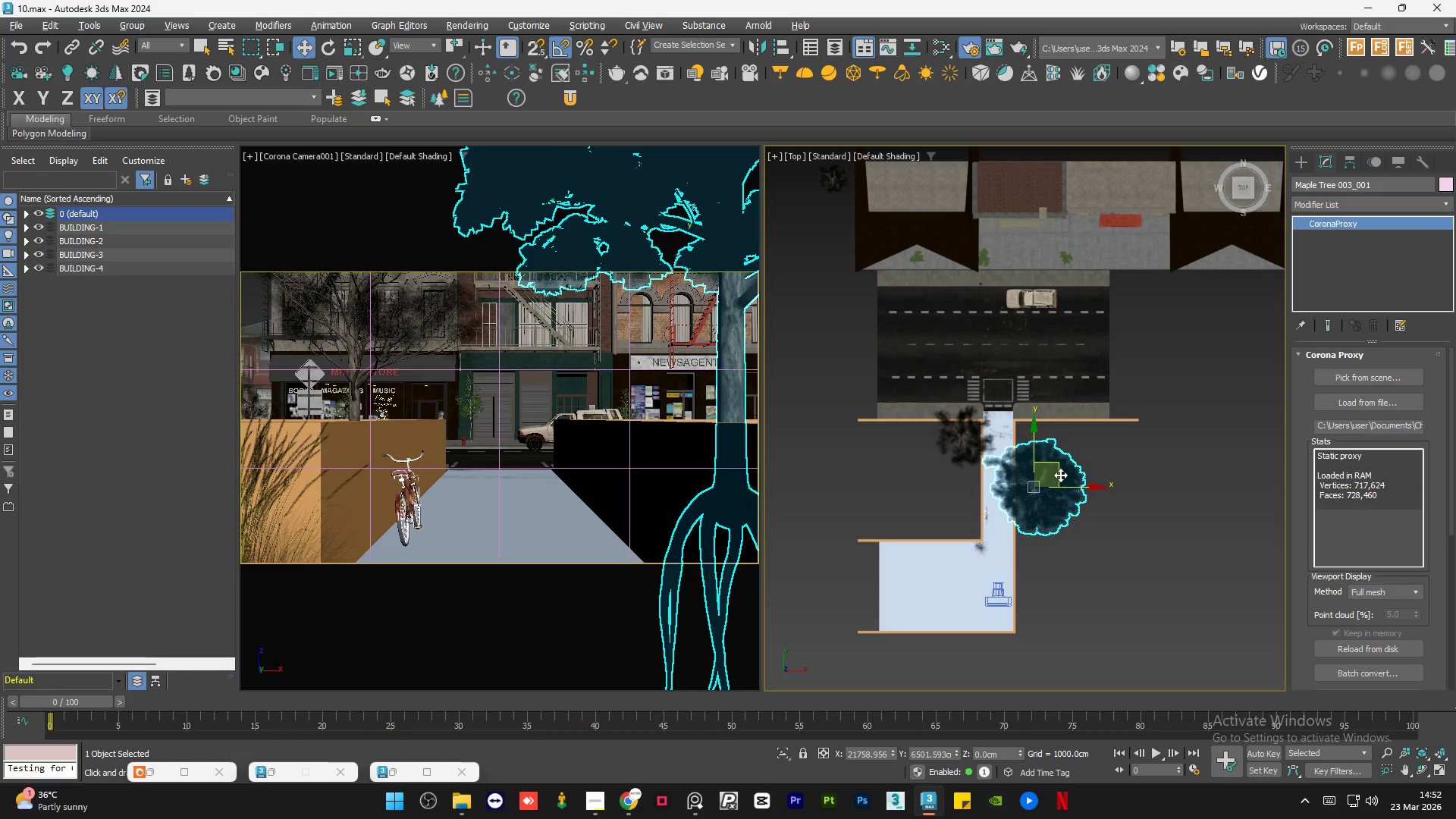 
key(R)
 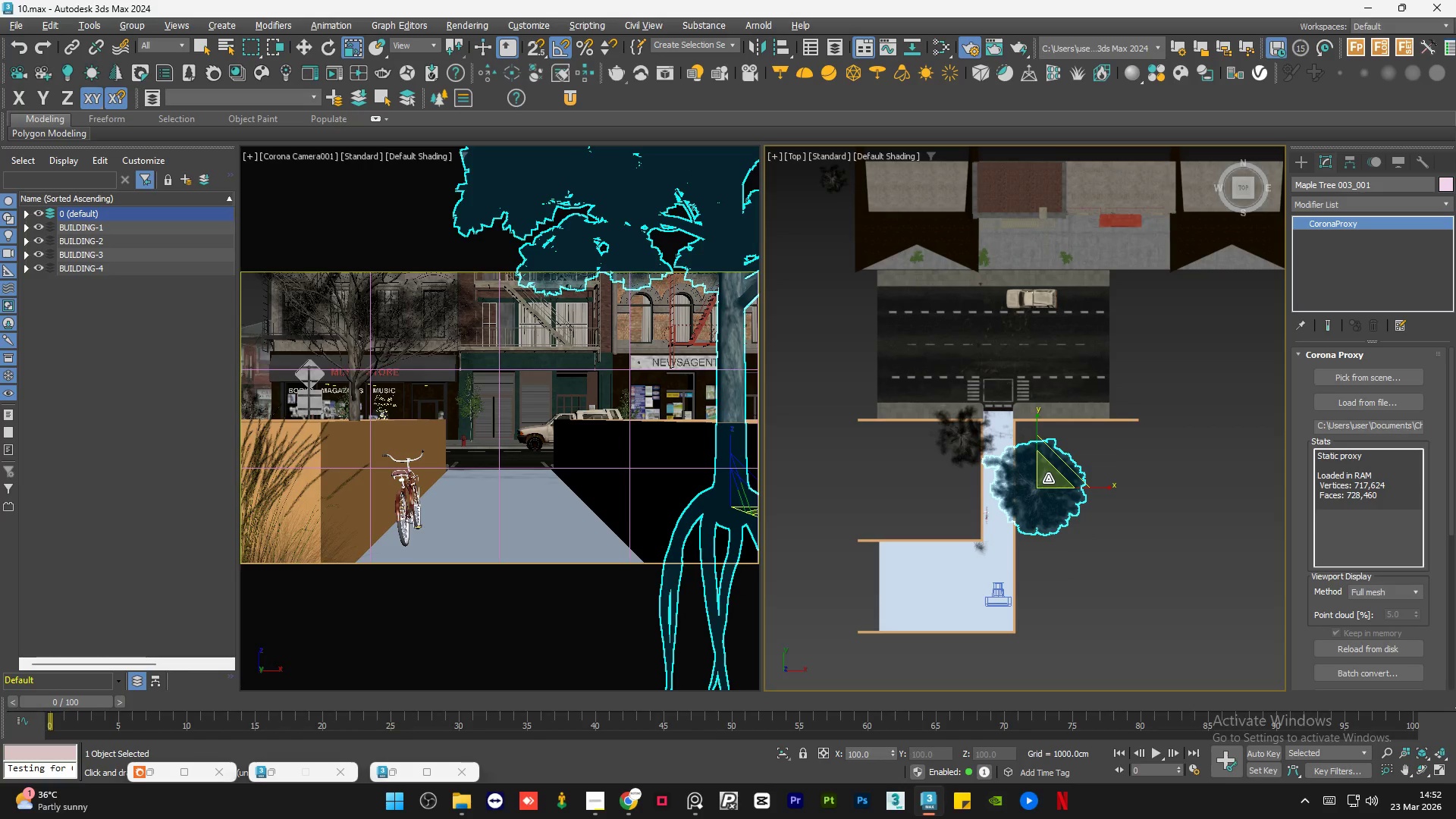 
left_click_drag(start_coordinate=[1047, 479], to_coordinate=[1056, 494])
 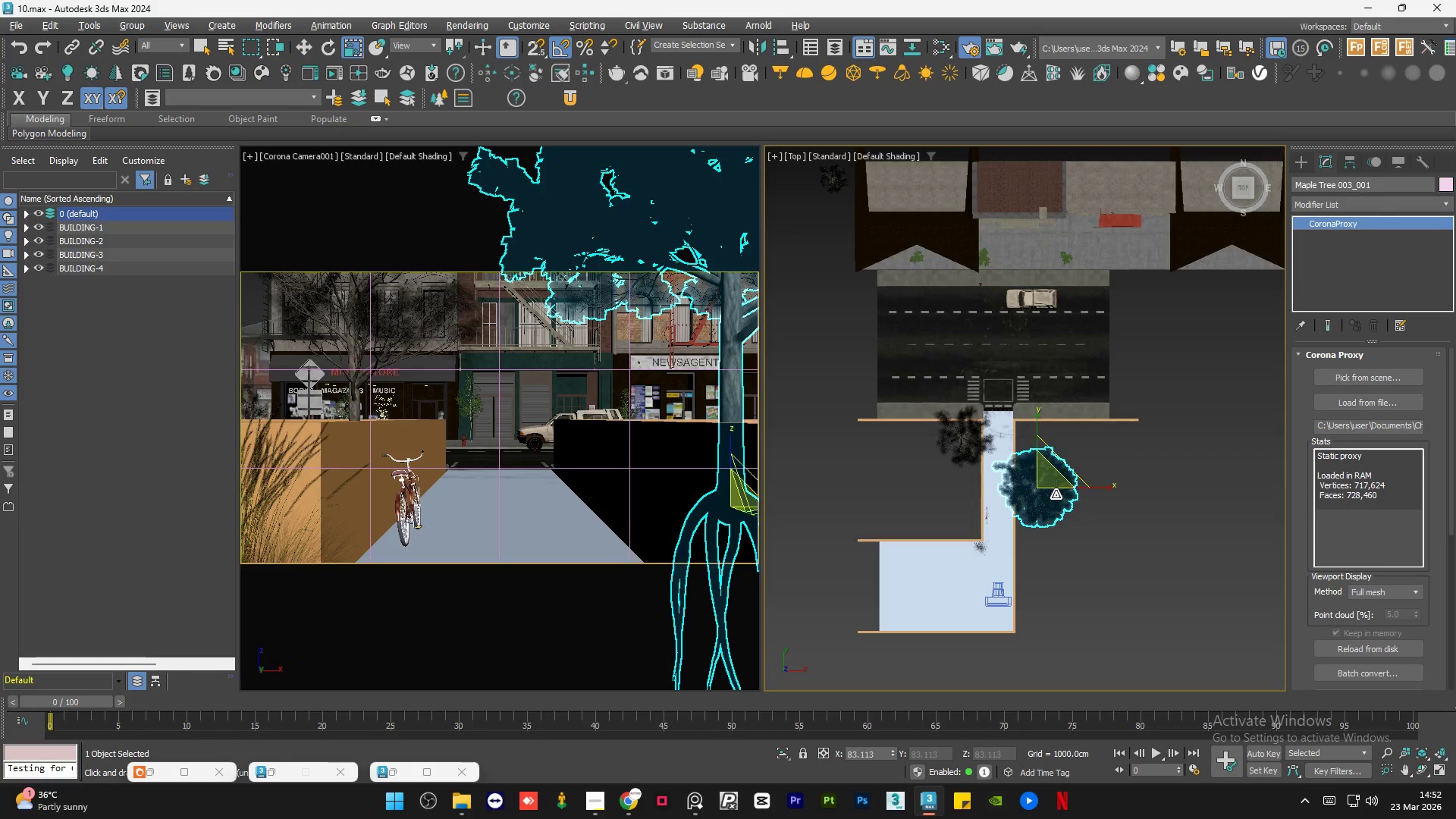 
key(W)
 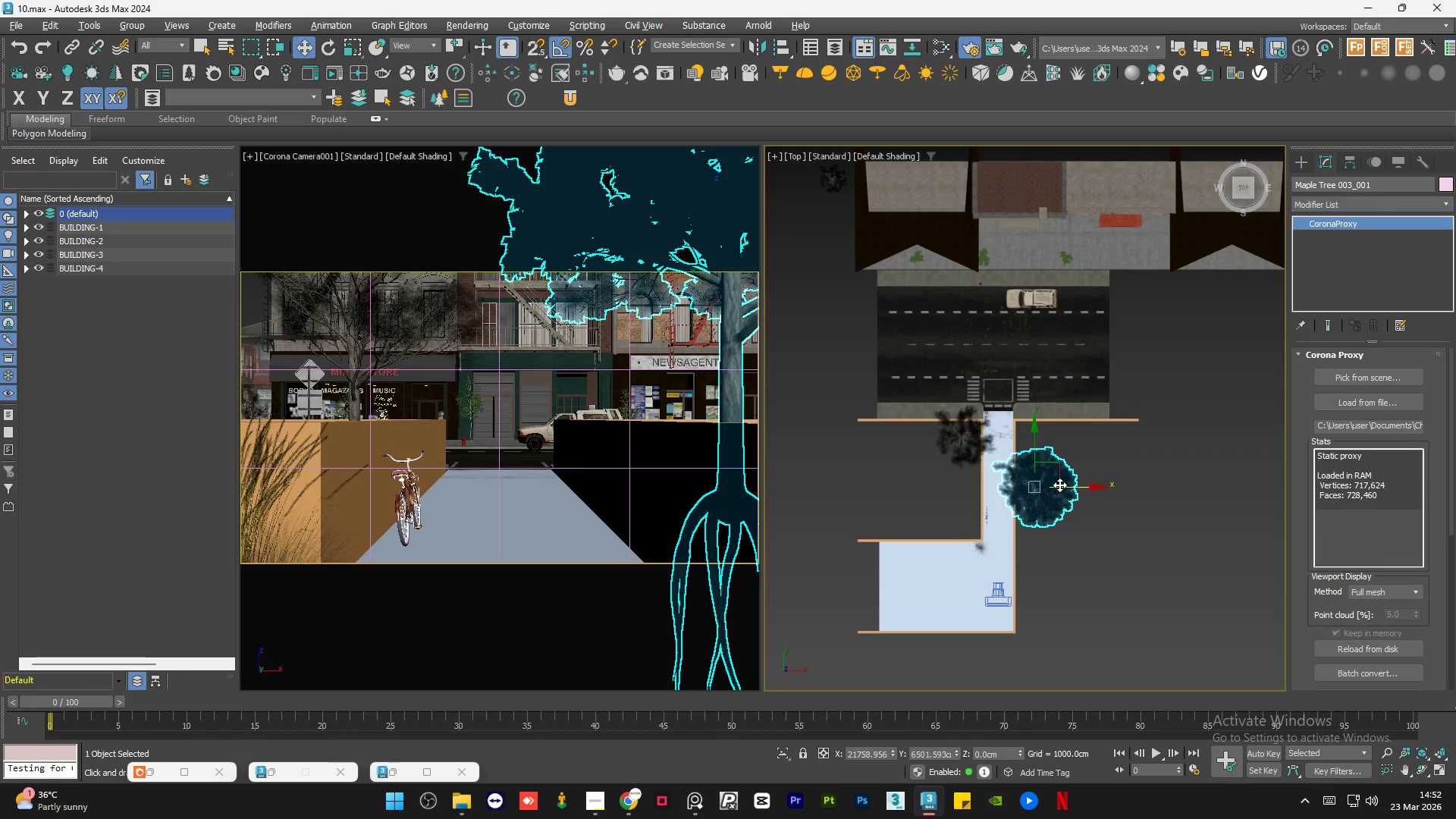 
scroll: coordinate [1056, 485], scroll_direction: up, amount: 2.0
 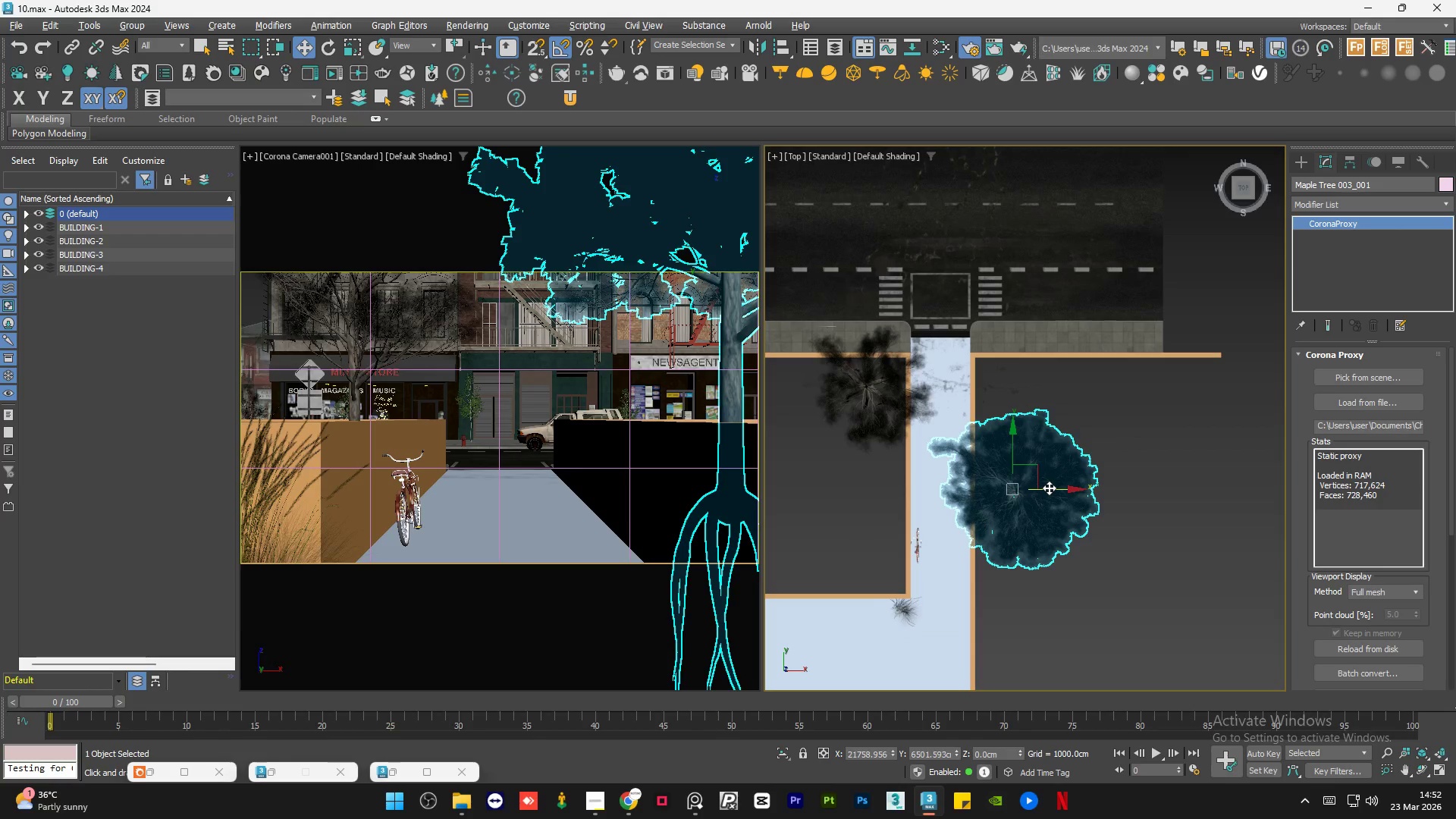 
left_click_drag(start_coordinate=[1050, 488], to_coordinate=[1058, 488])
 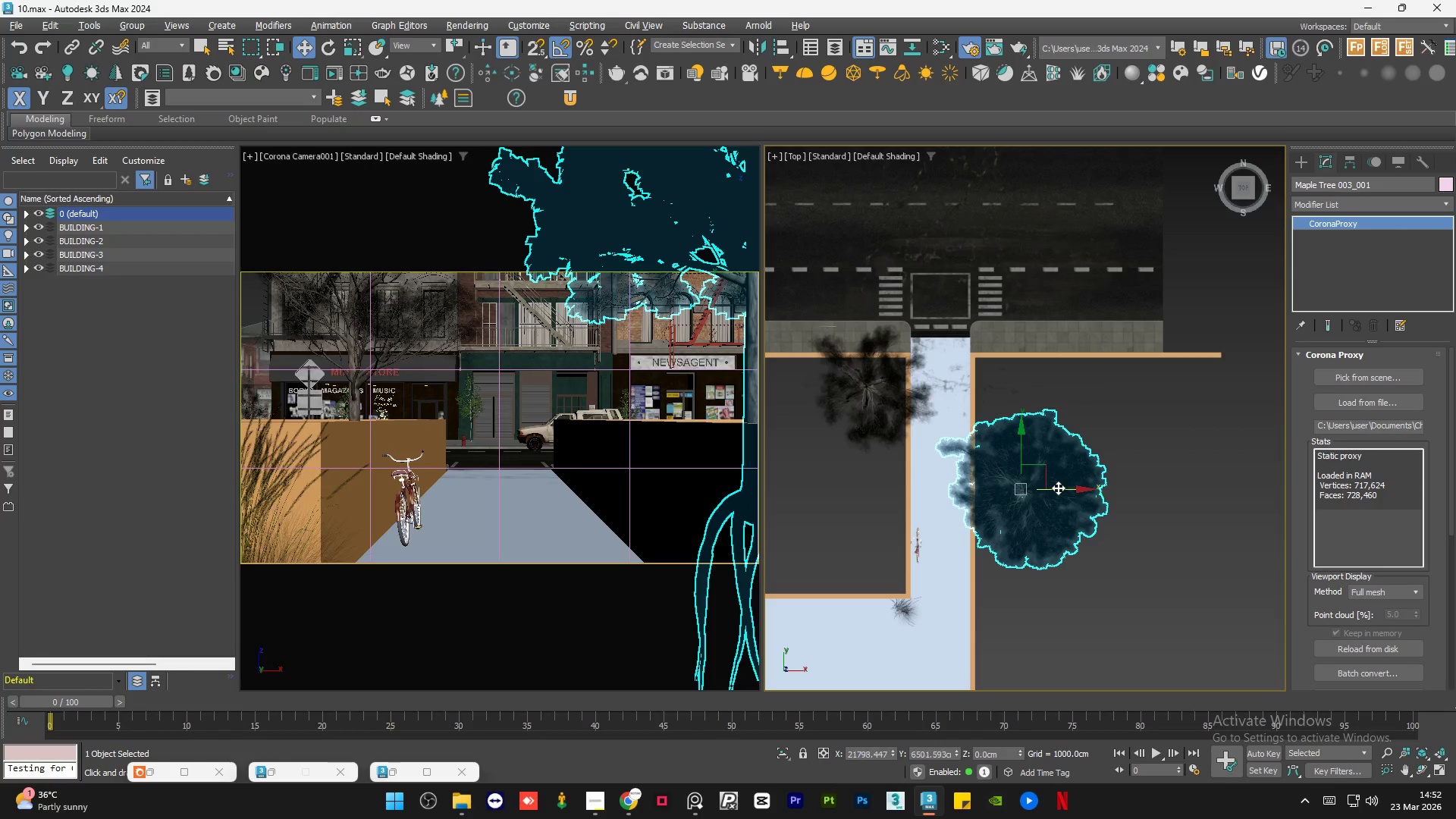 
key(E)
 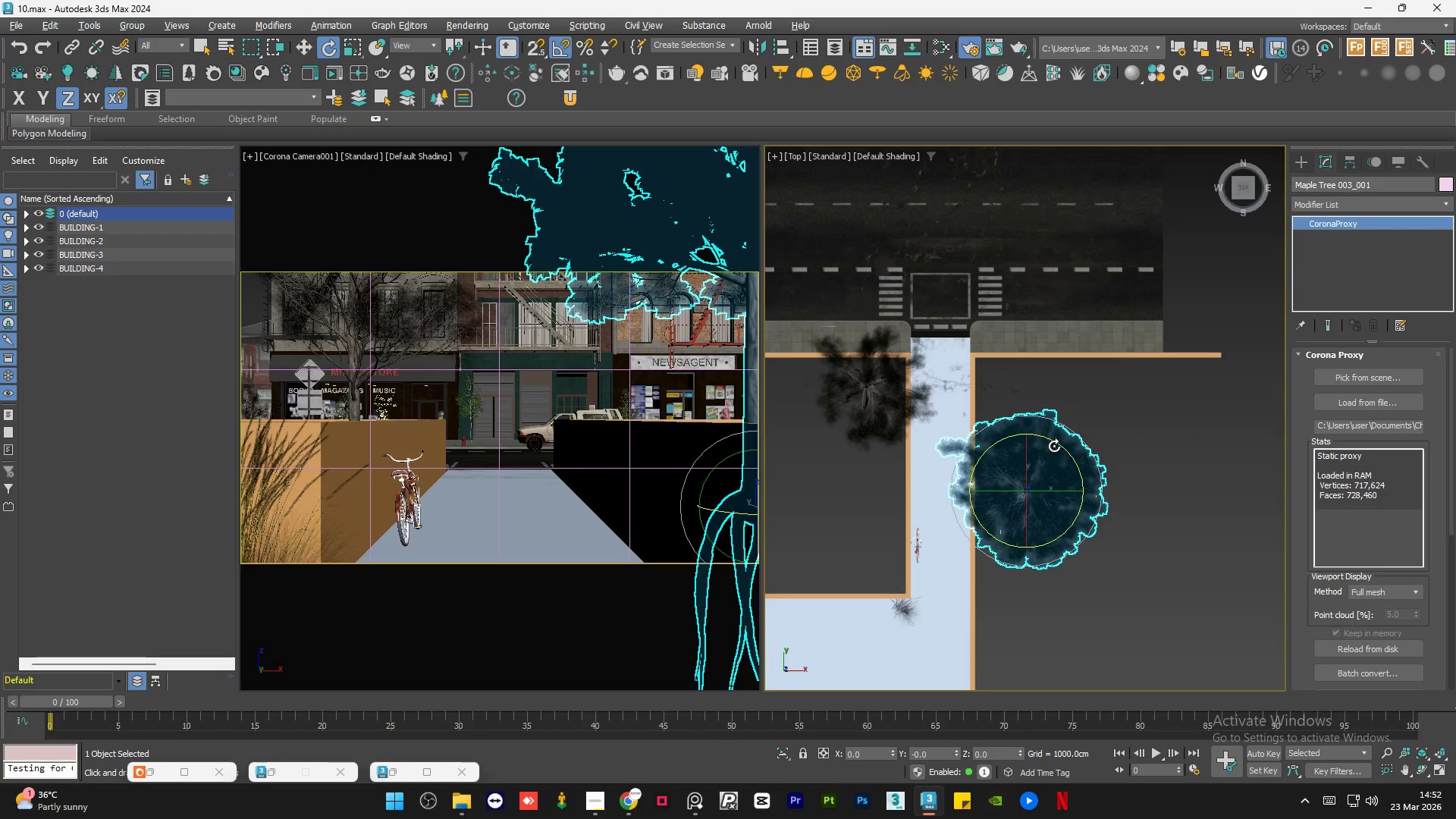 
left_click_drag(start_coordinate=[1055, 442], to_coordinate=[1114, 506])
 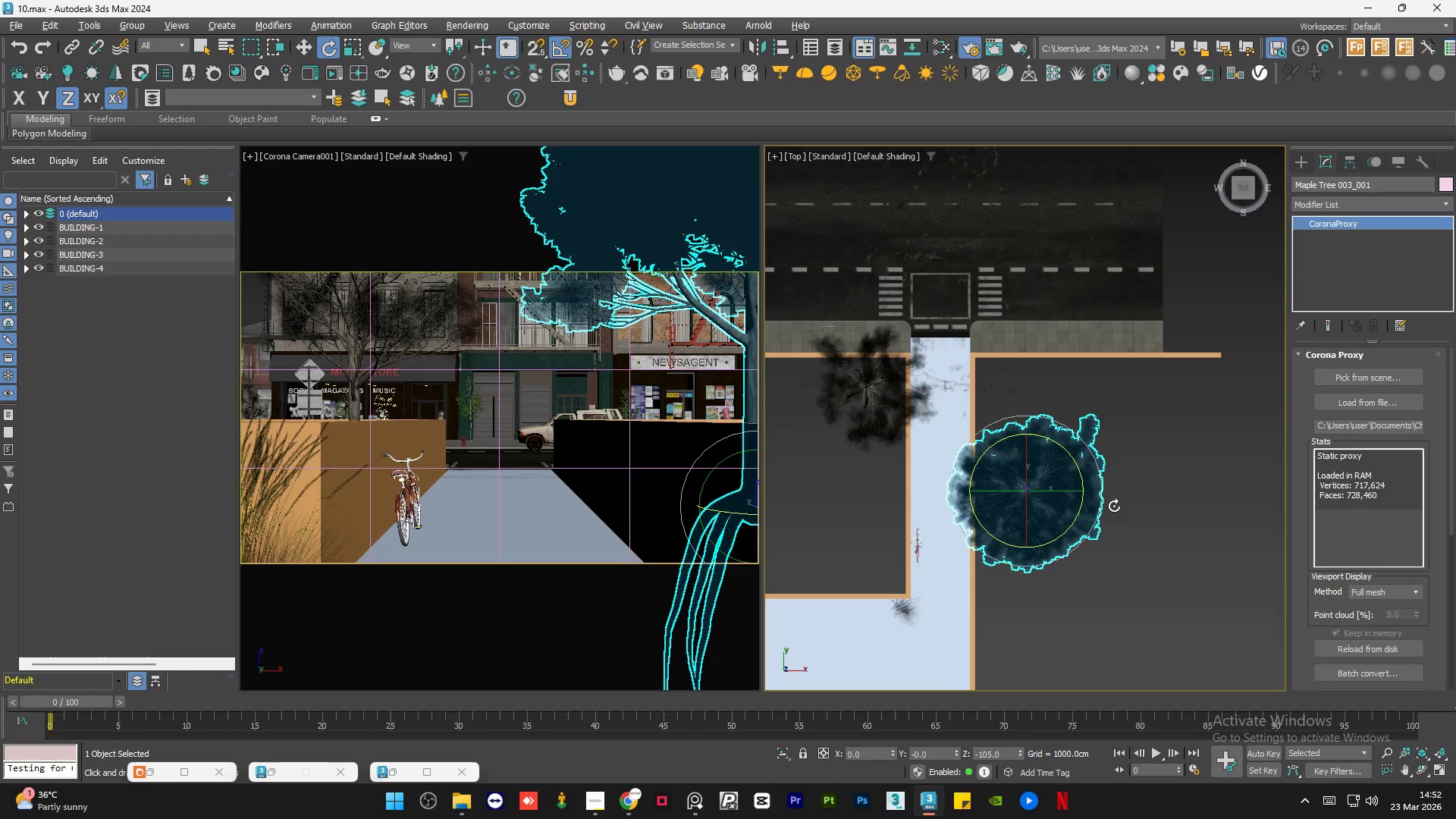 
key(W)
 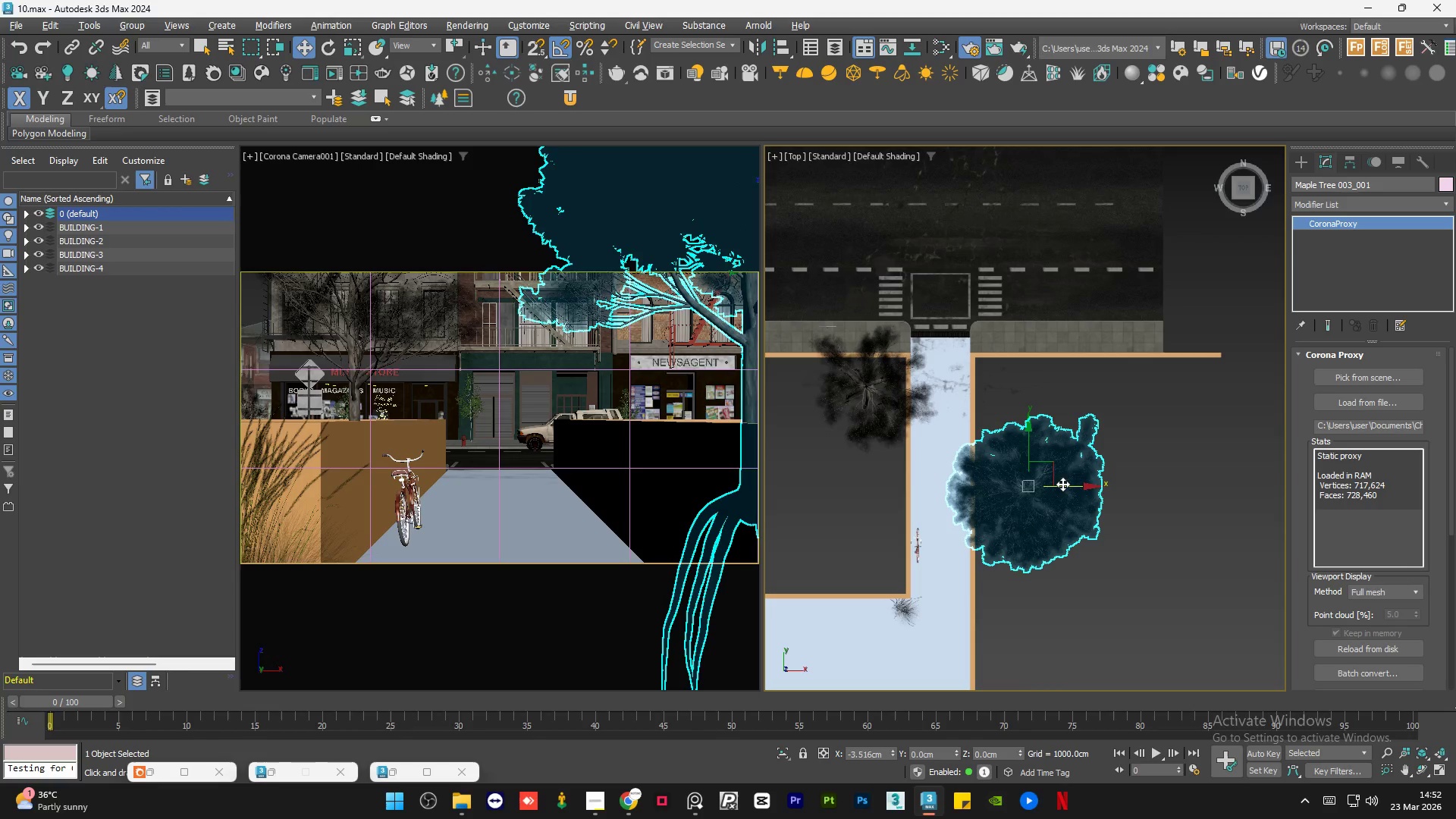 
double_click([1153, 538])
 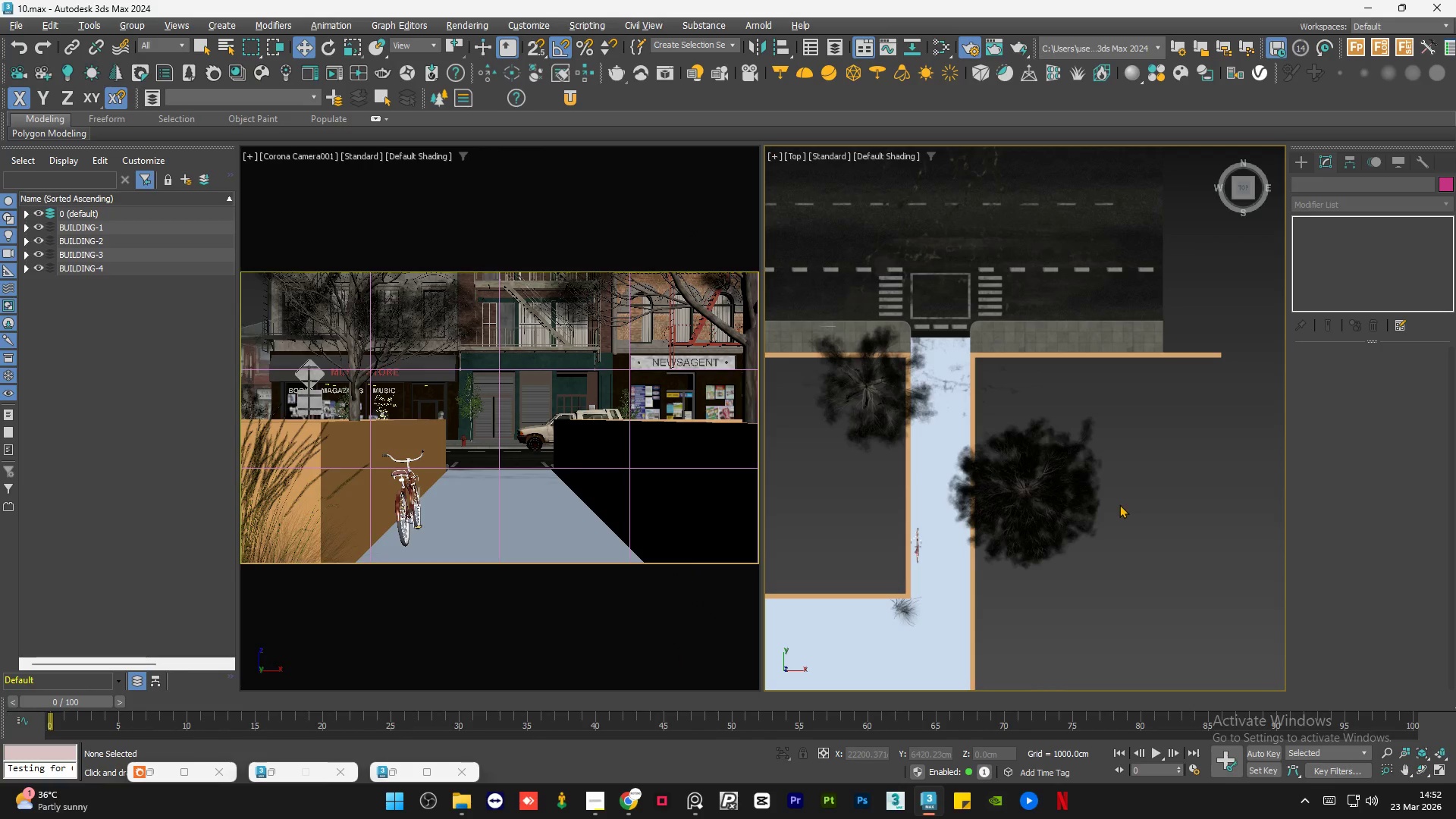 
left_click([1129, 468])
 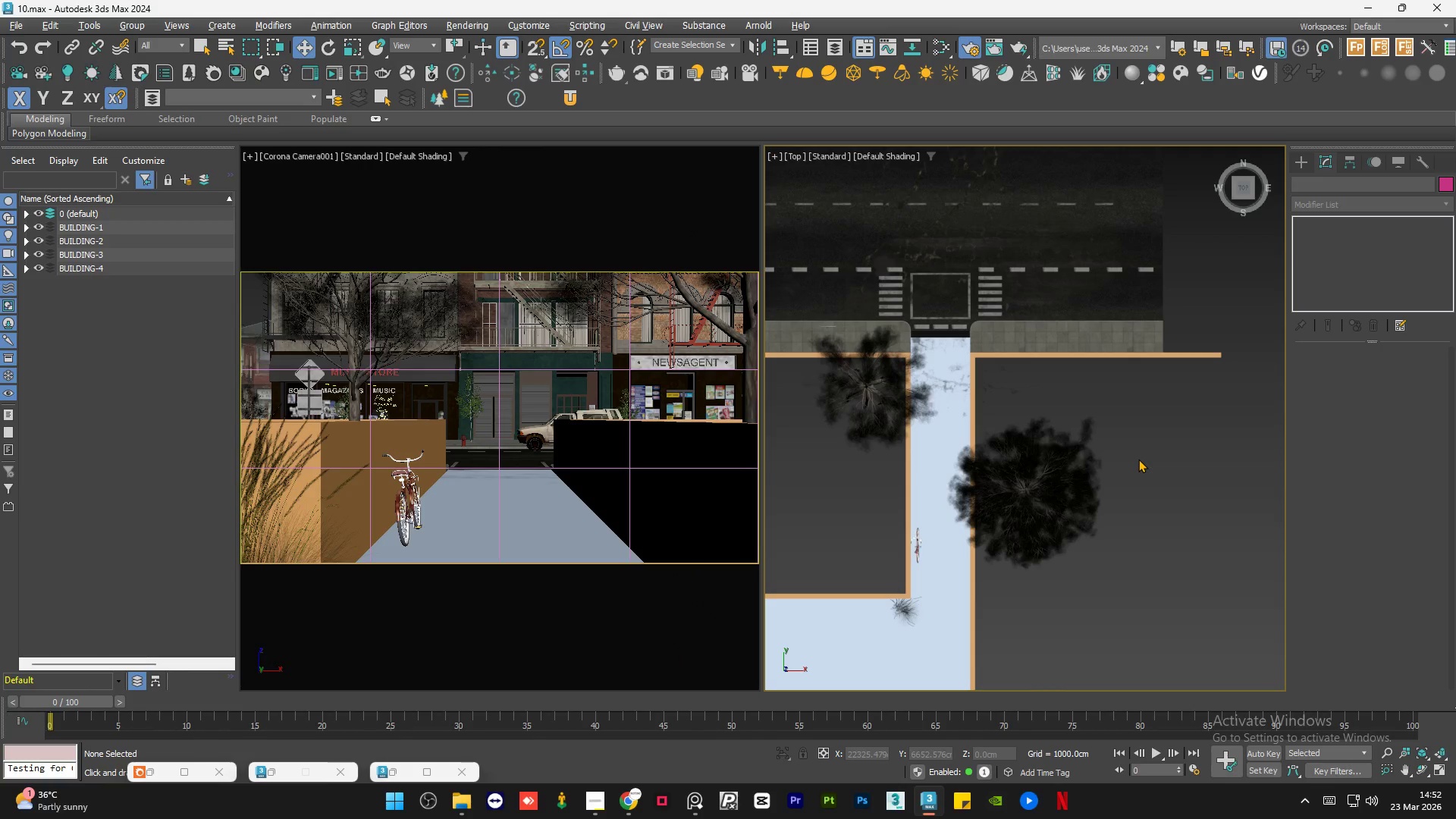 
wait(6.05)
 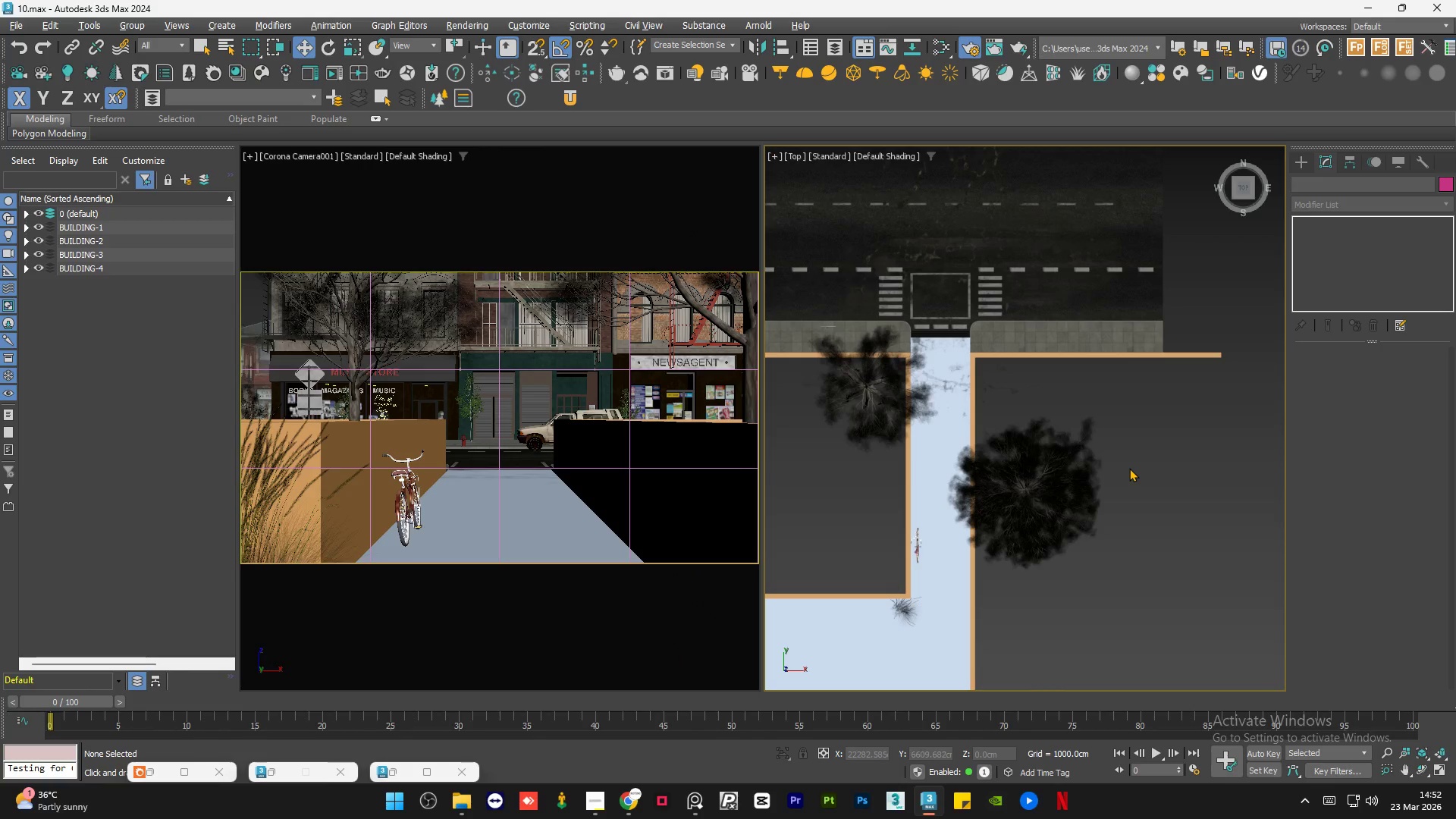 
left_click([1138, 459])
 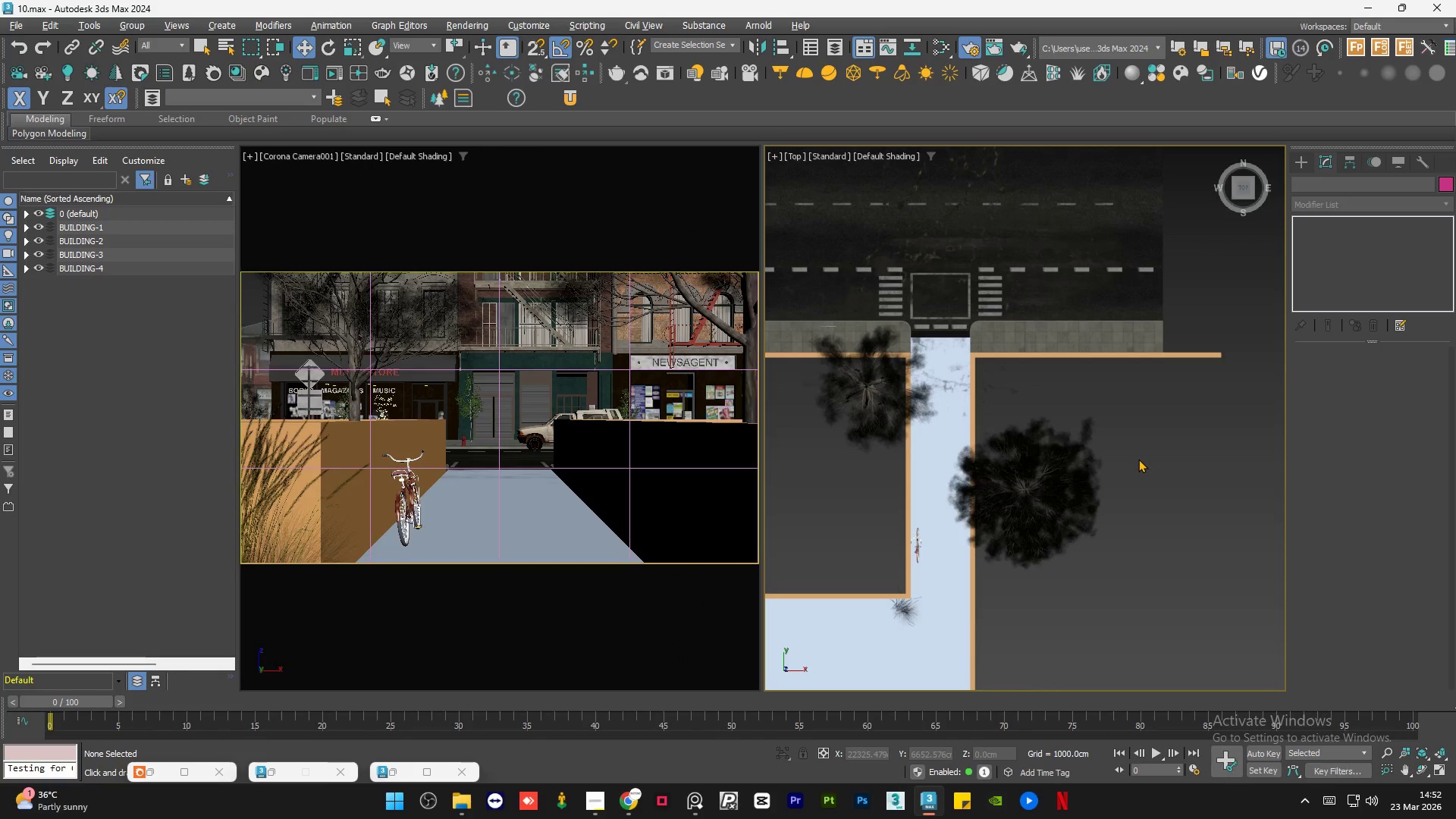 
key(Control+S)
 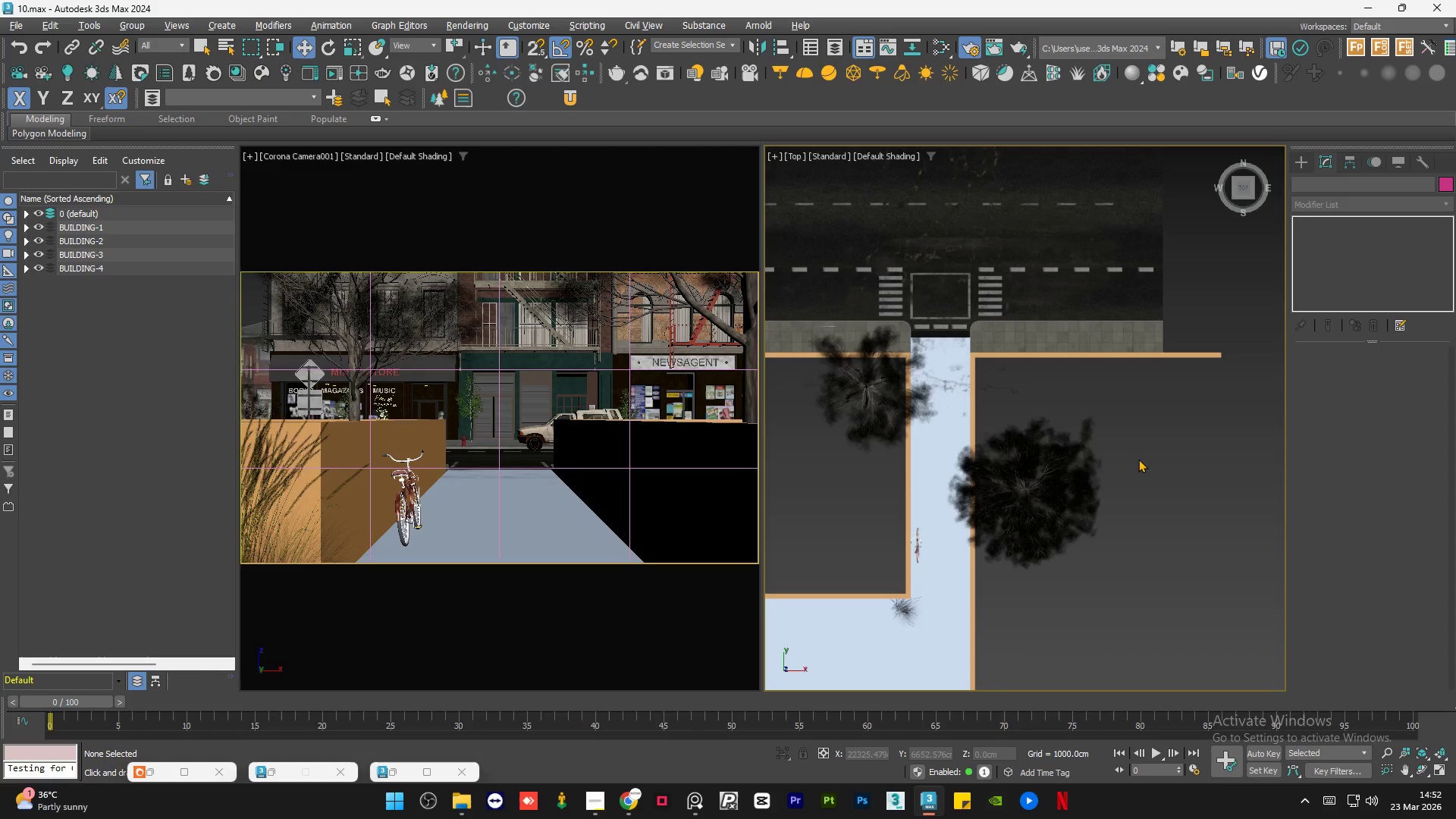 
wait(10.11)
 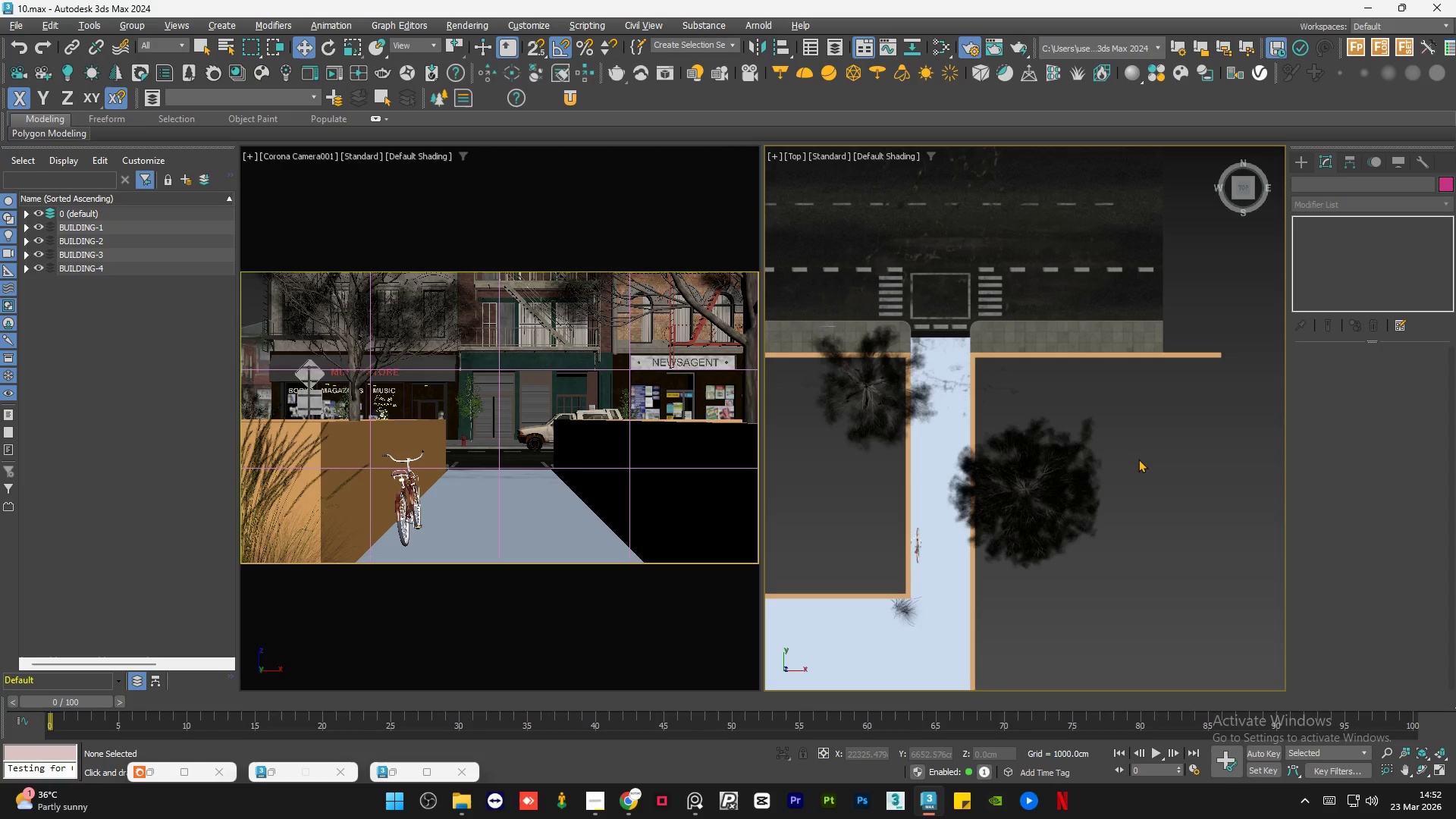 
left_click([1139, 439])
 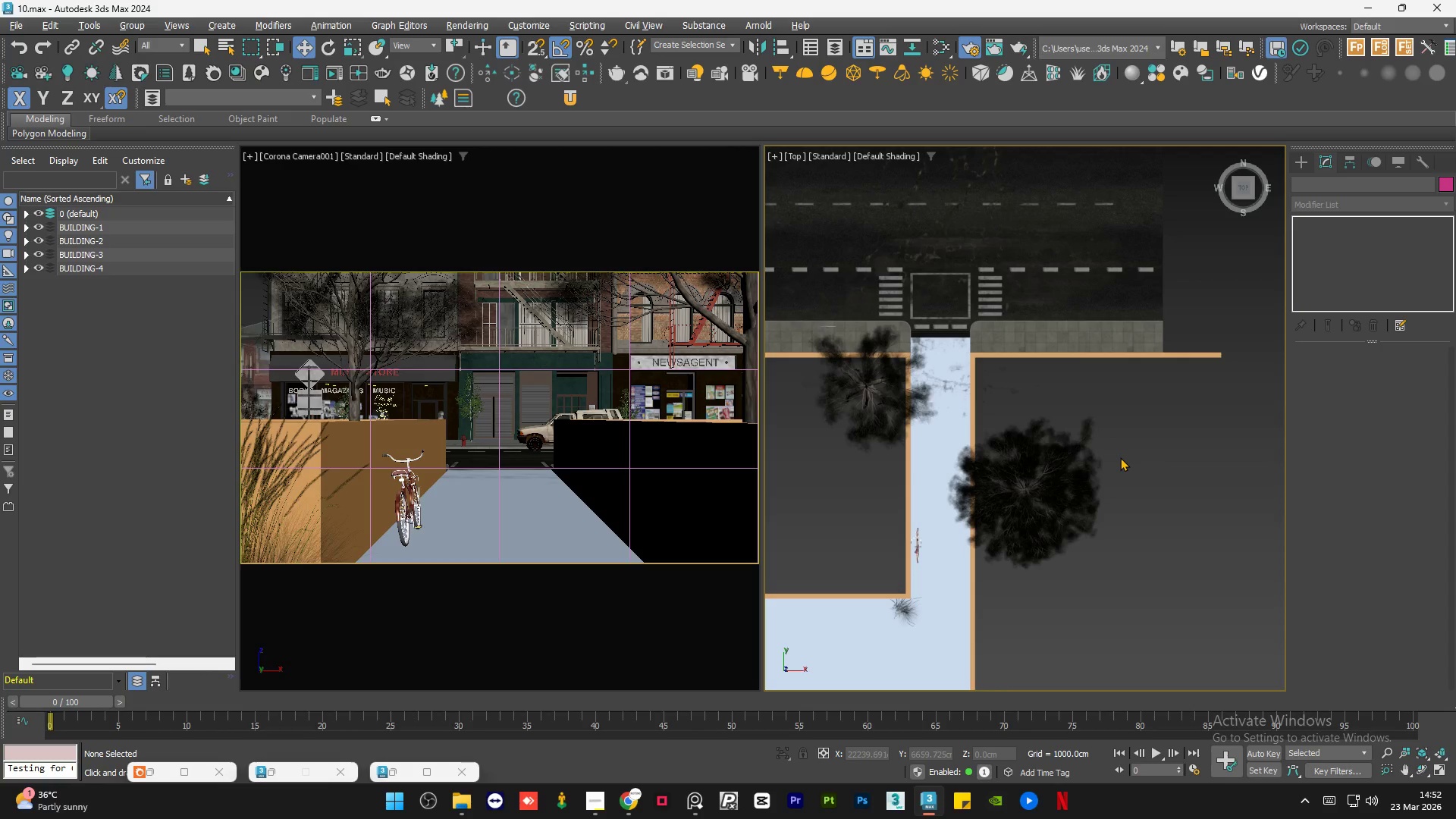 
scroll: coordinate [1113, 462], scroll_direction: down, amount: 3.0
 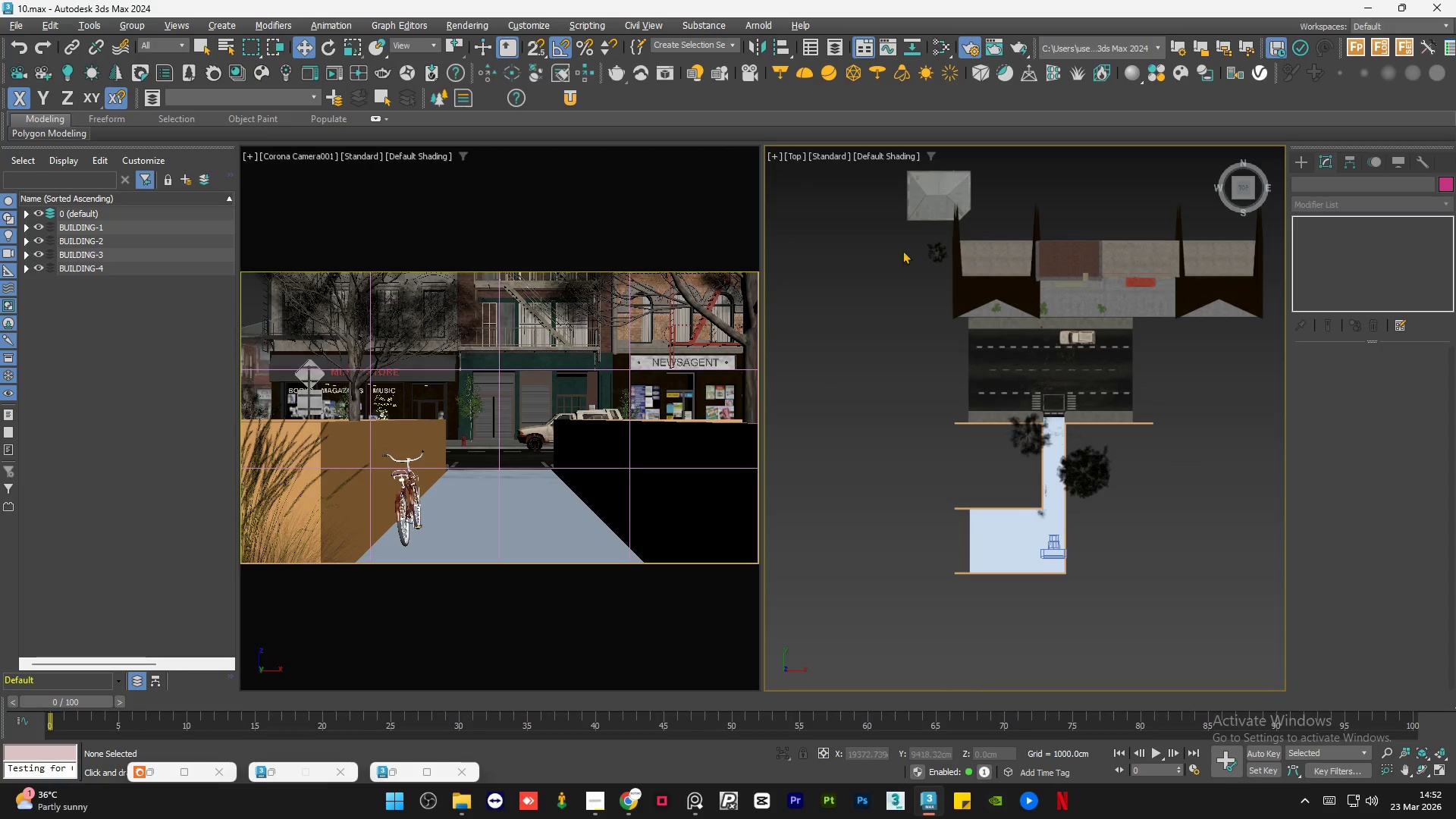 
scroll: coordinate [943, 240], scroll_direction: up, amount: 5.0
 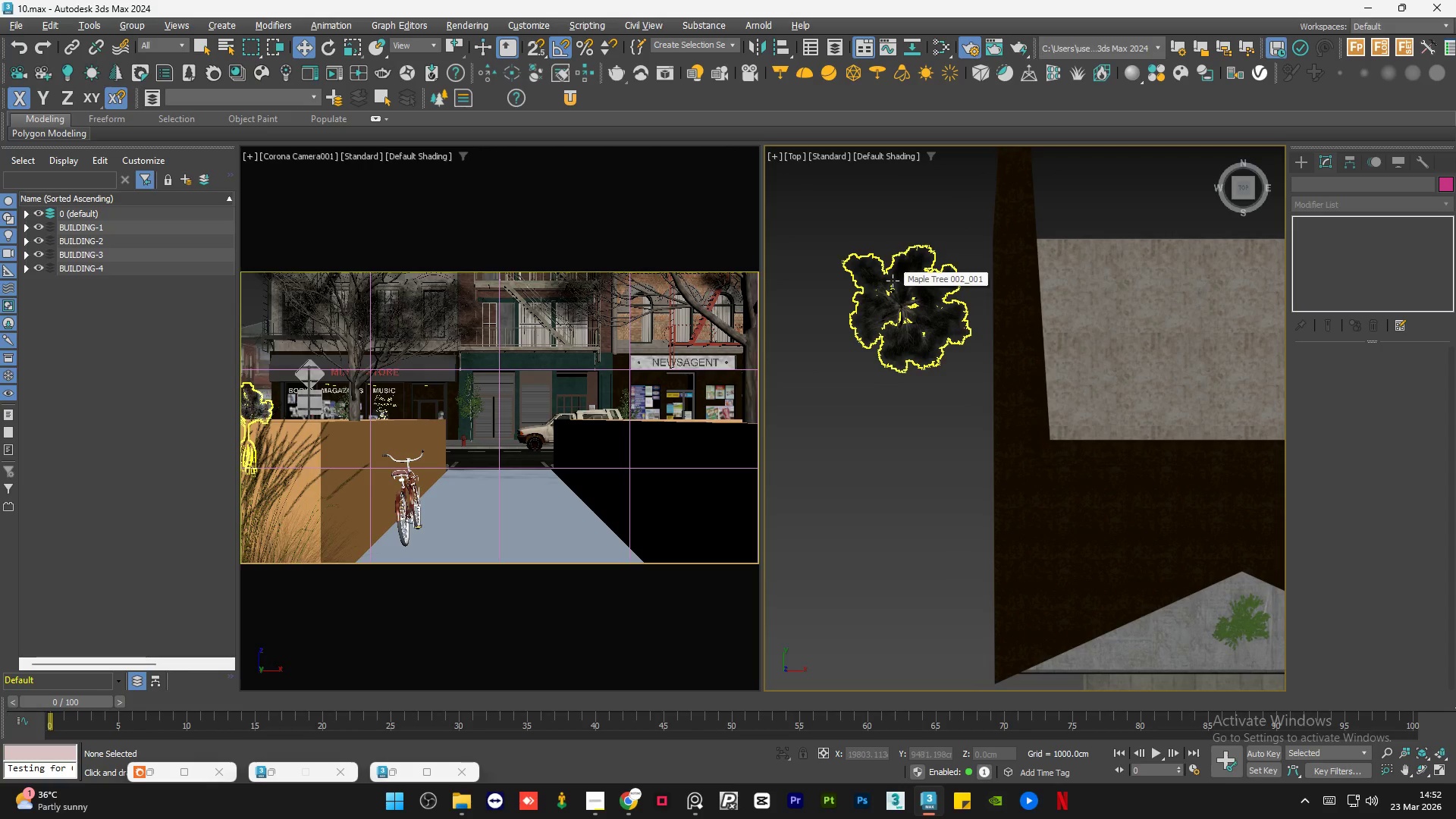 
left_click([893, 281])
 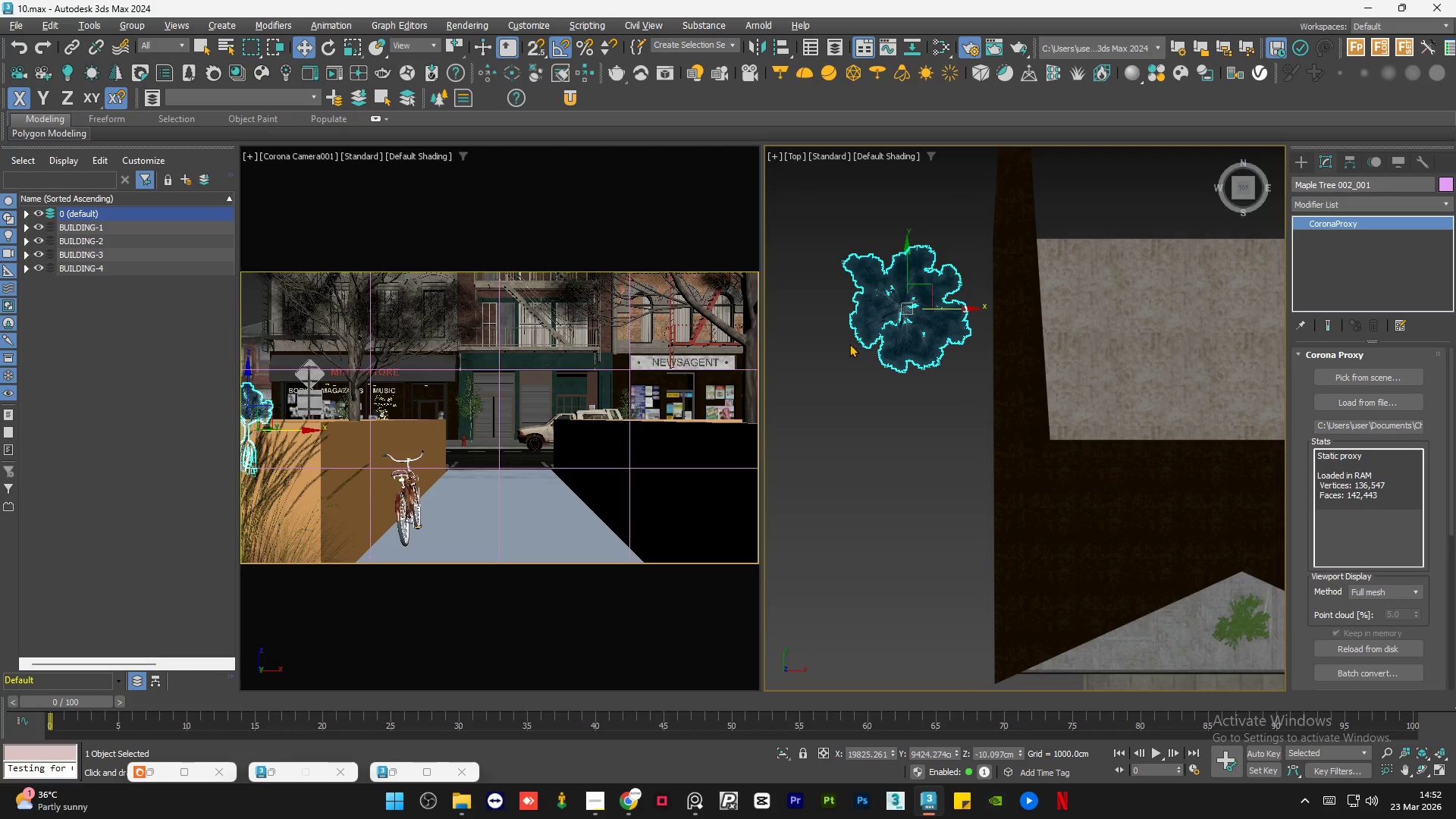 
key(R)
 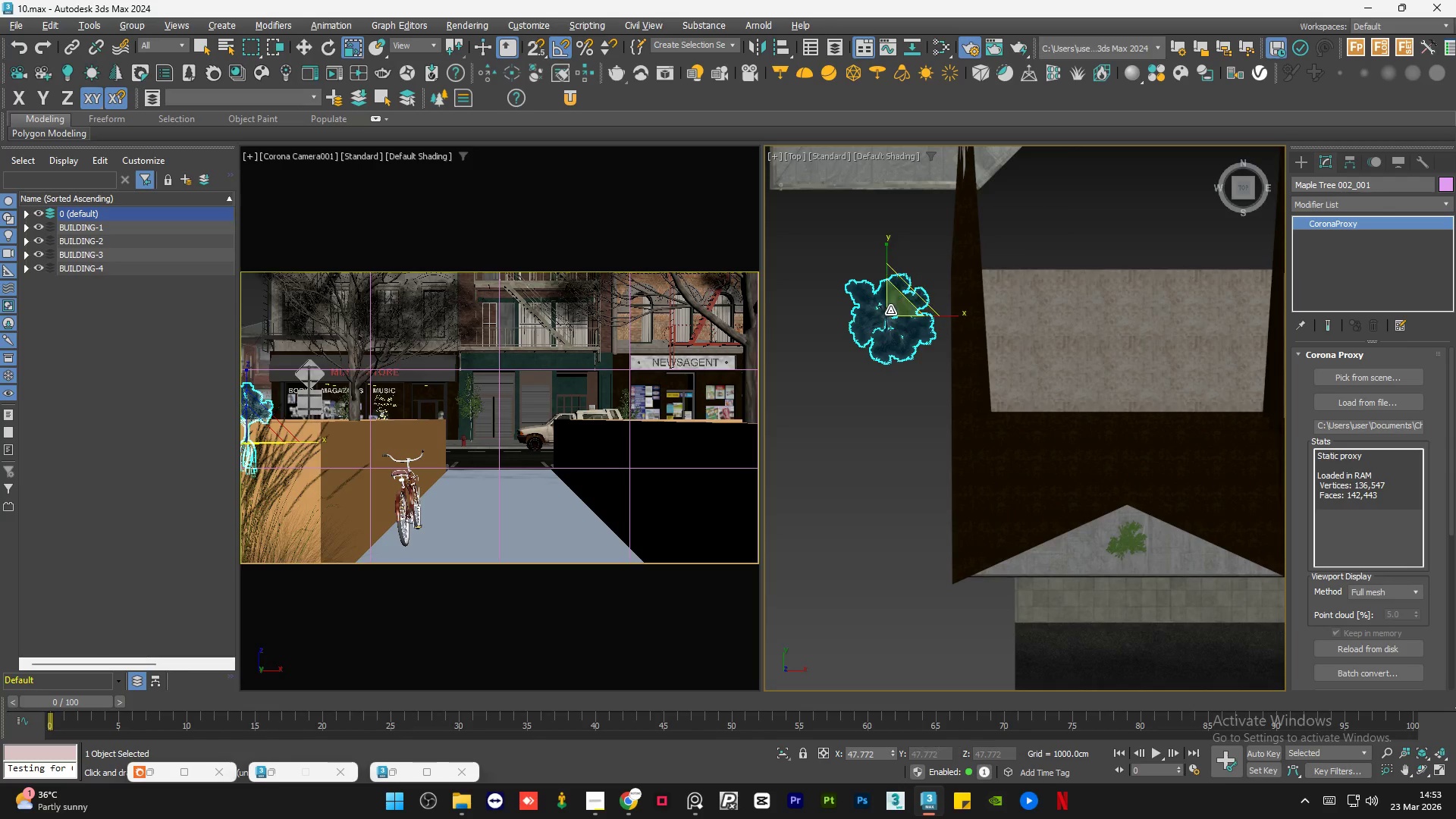 
scroll: coordinate [849, 344], scroll_direction: down, amount: 1.0
 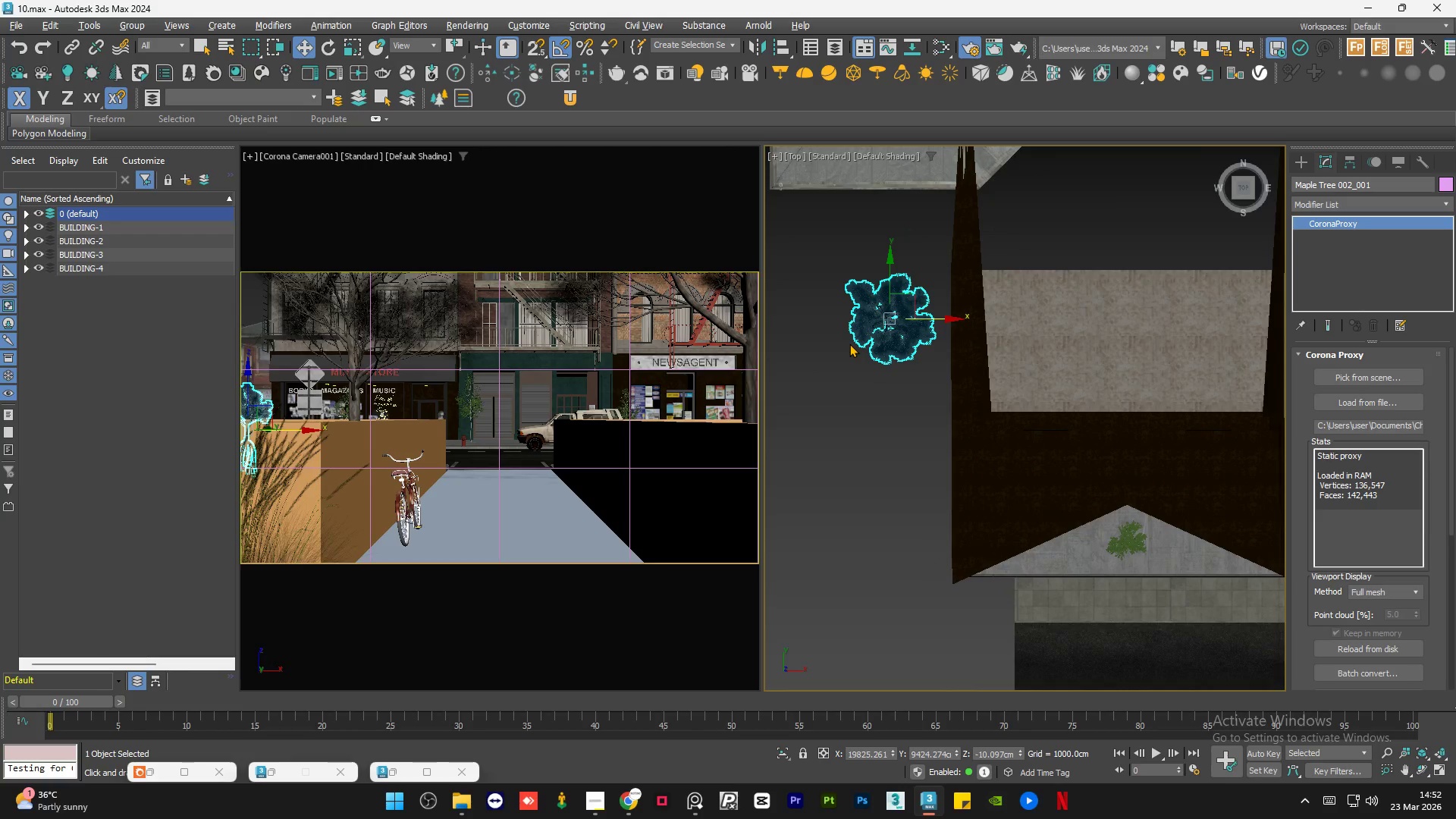 
left_click_drag(start_coordinate=[891, 309], to_coordinate=[893, 303])
 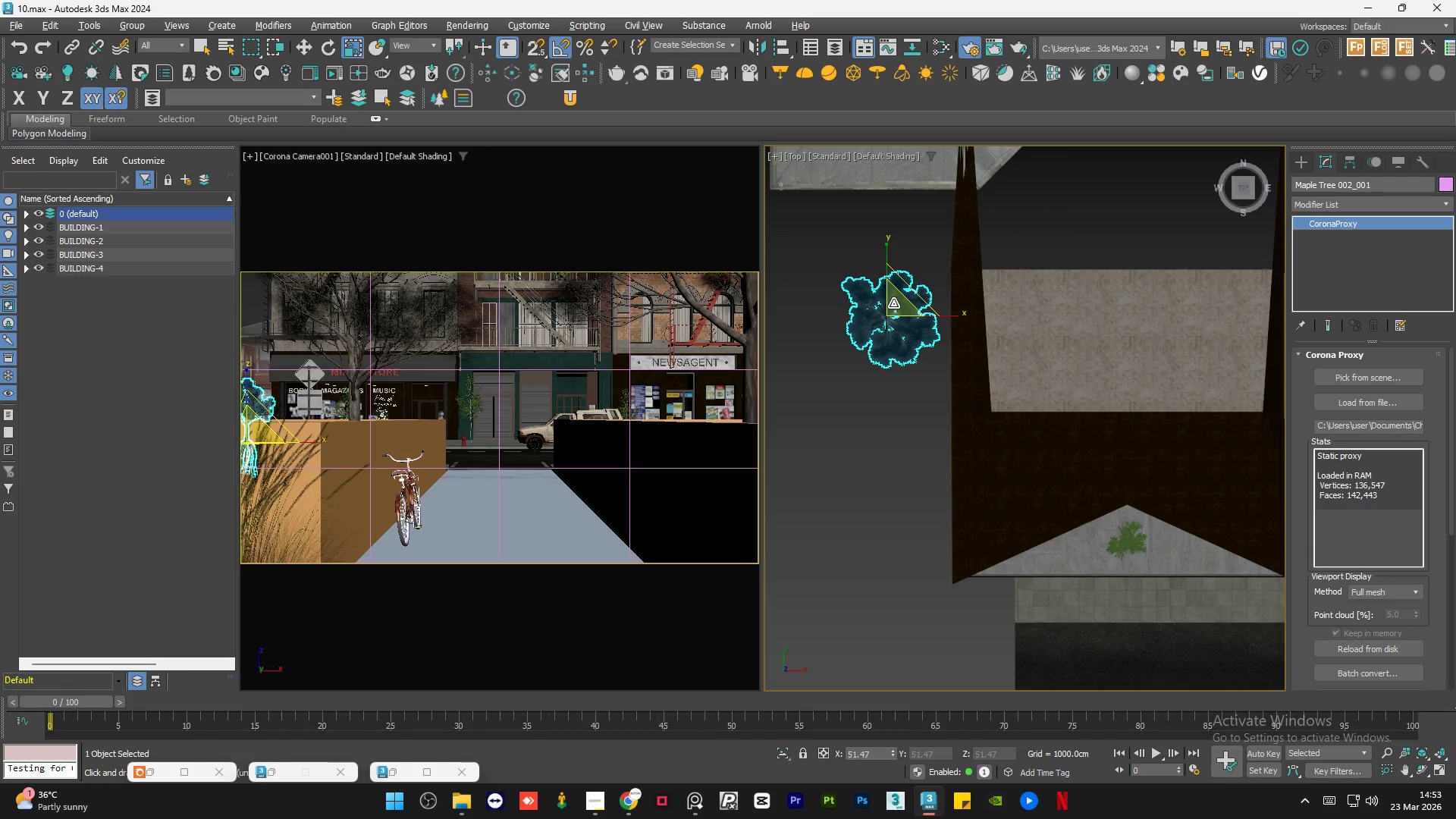 
key(E)
 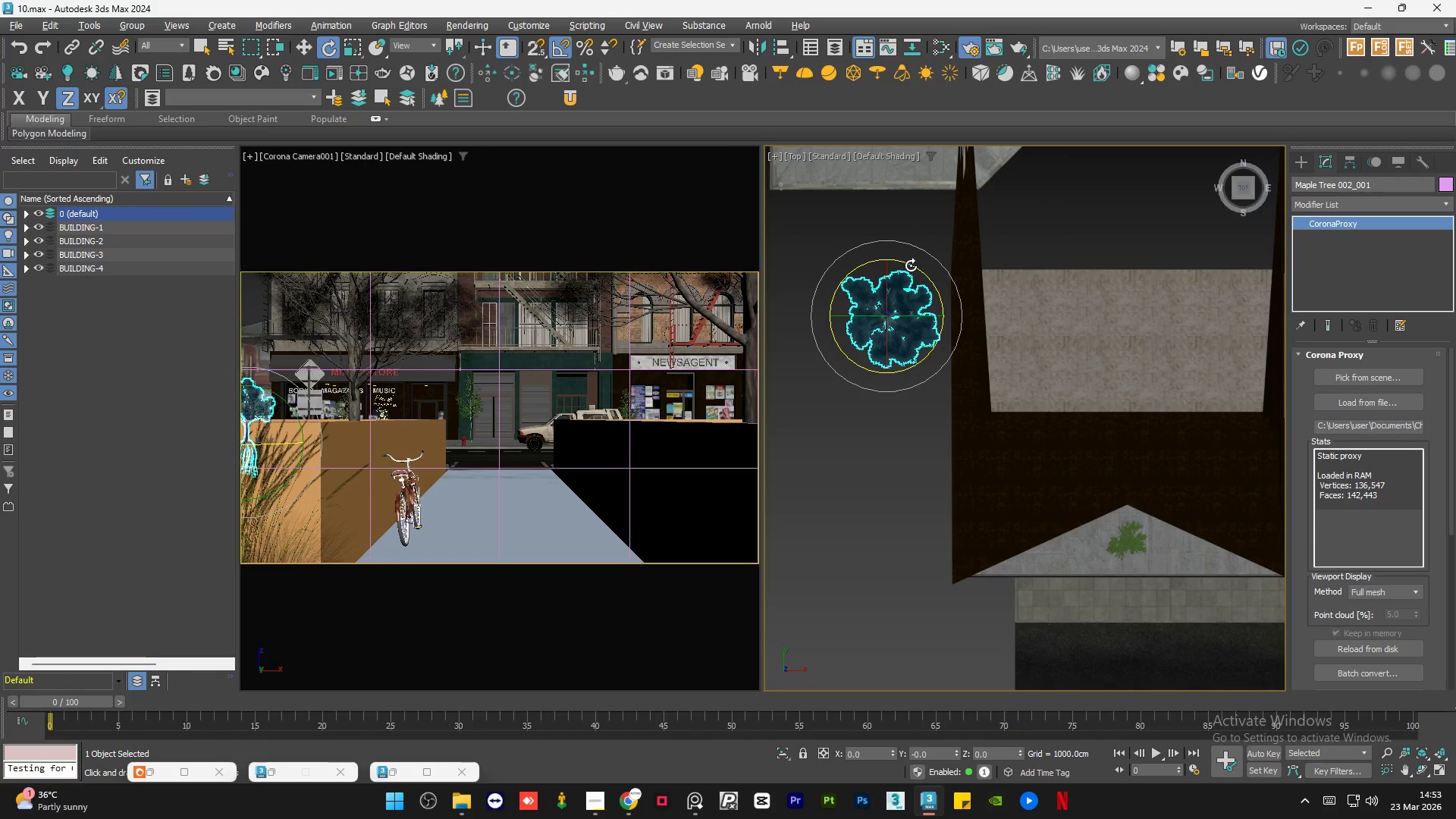 
left_click_drag(start_coordinate=[911, 264], to_coordinate=[957, 300])
 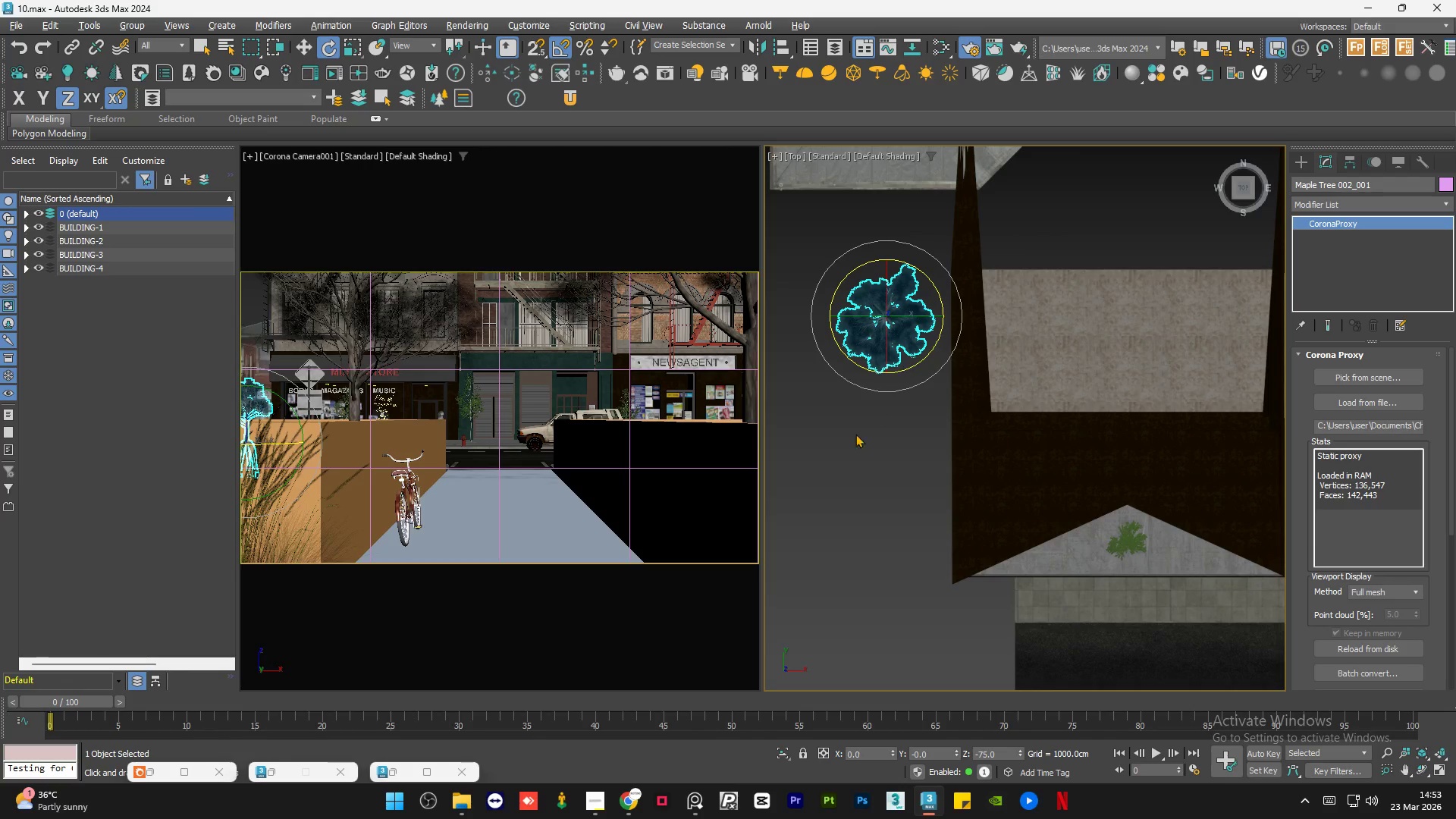 
left_click([848, 443])
 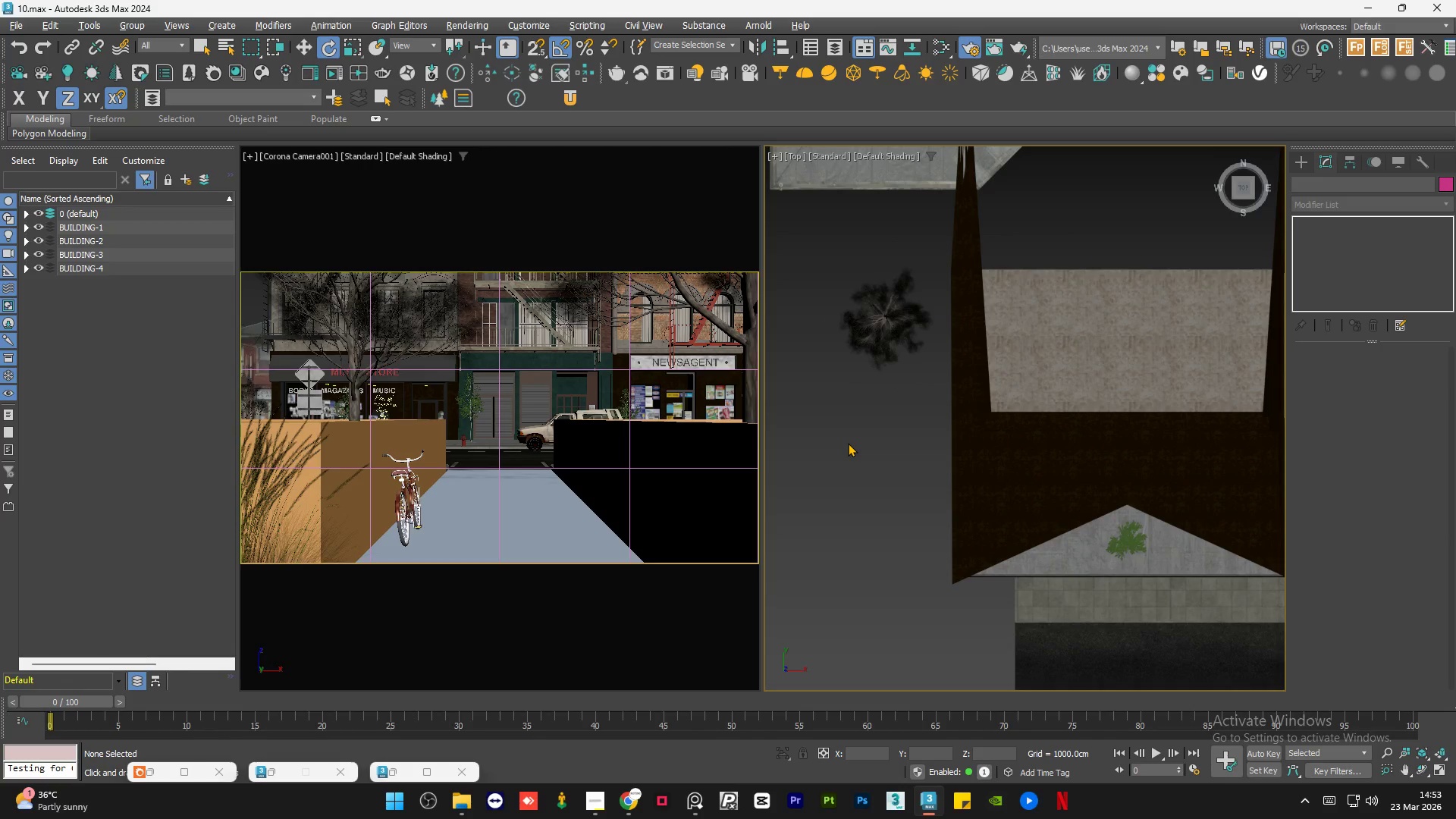 
key(W)
 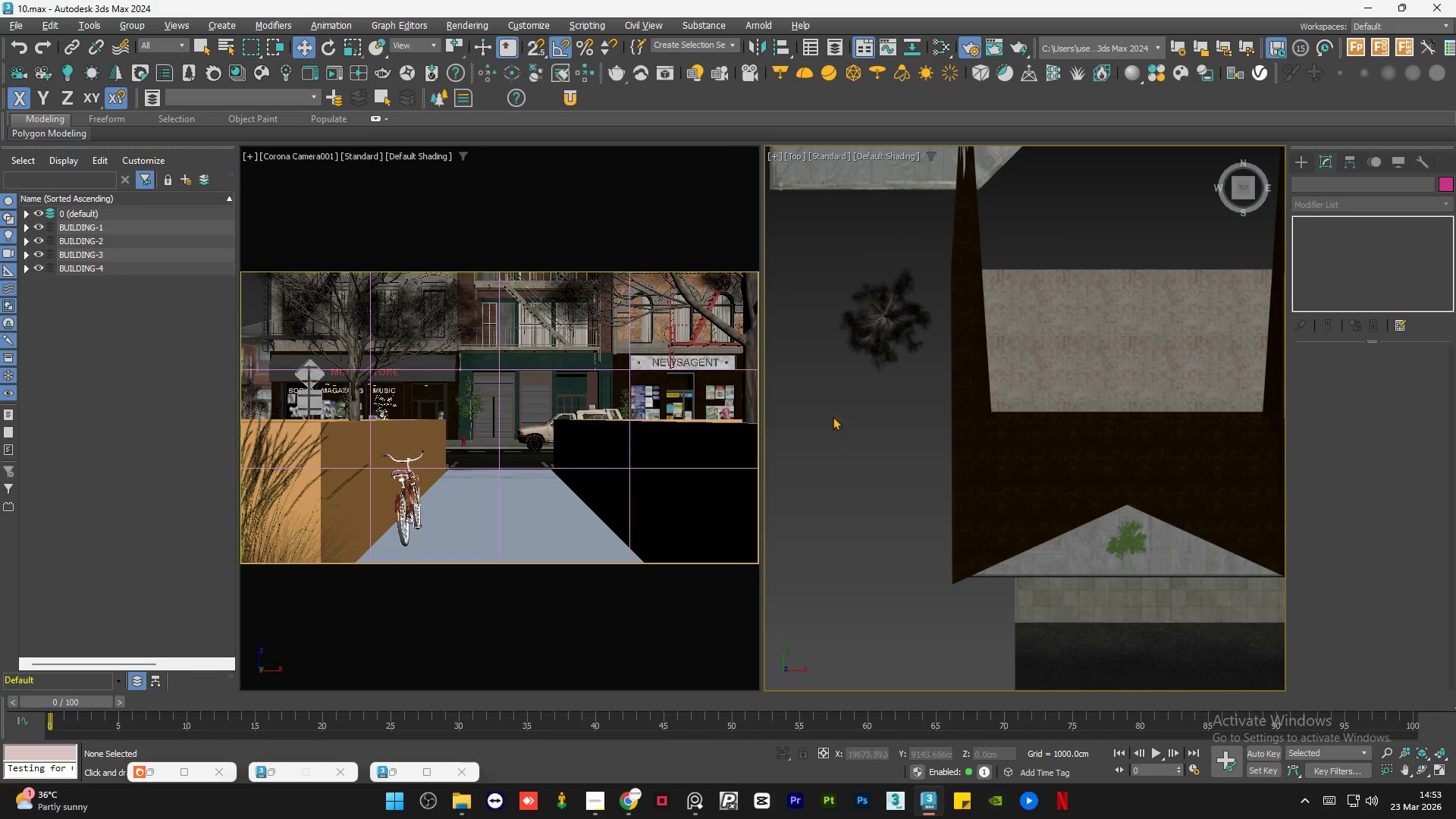 
left_click([857, 443])
 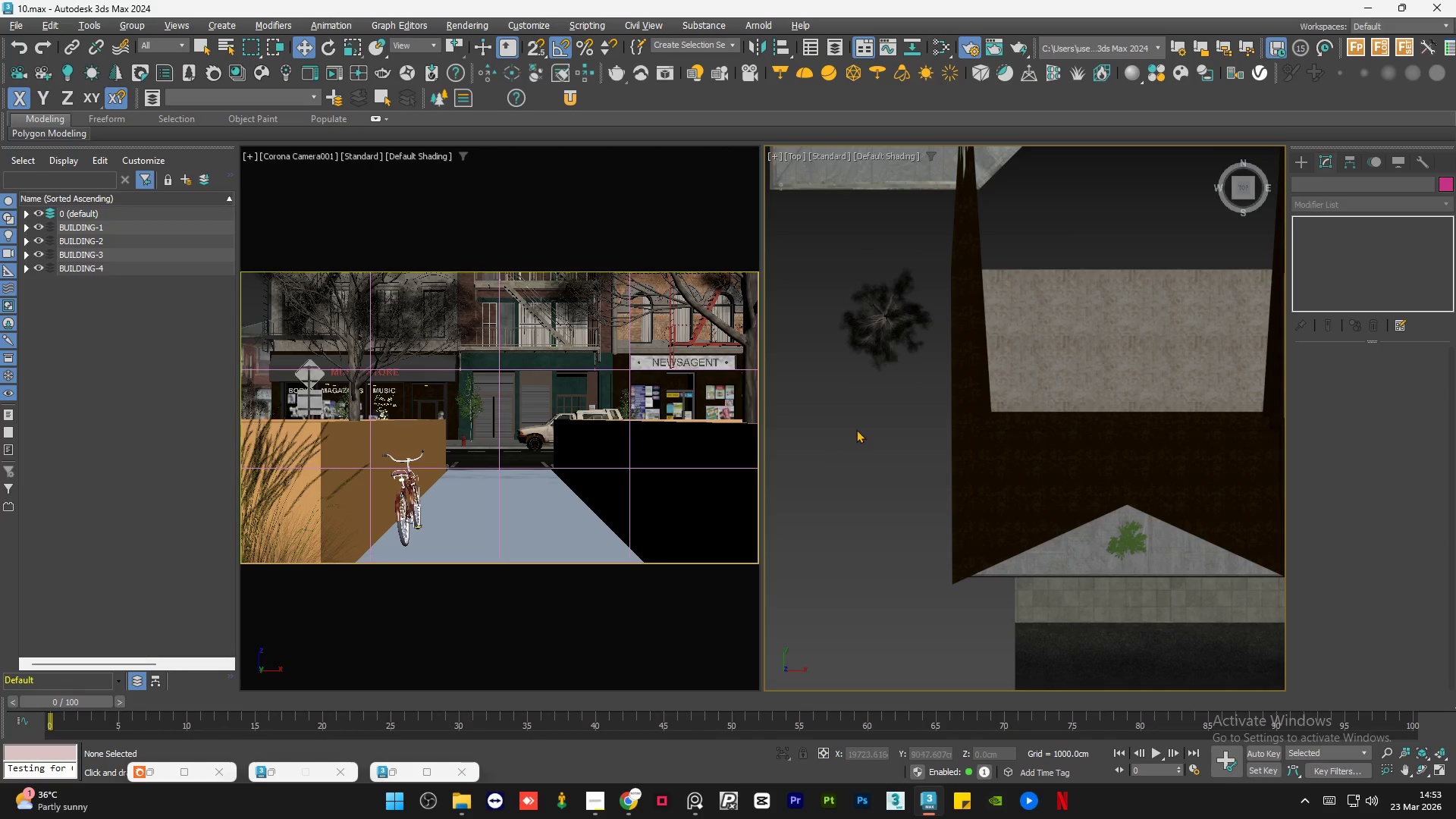 
double_click([856, 428])
 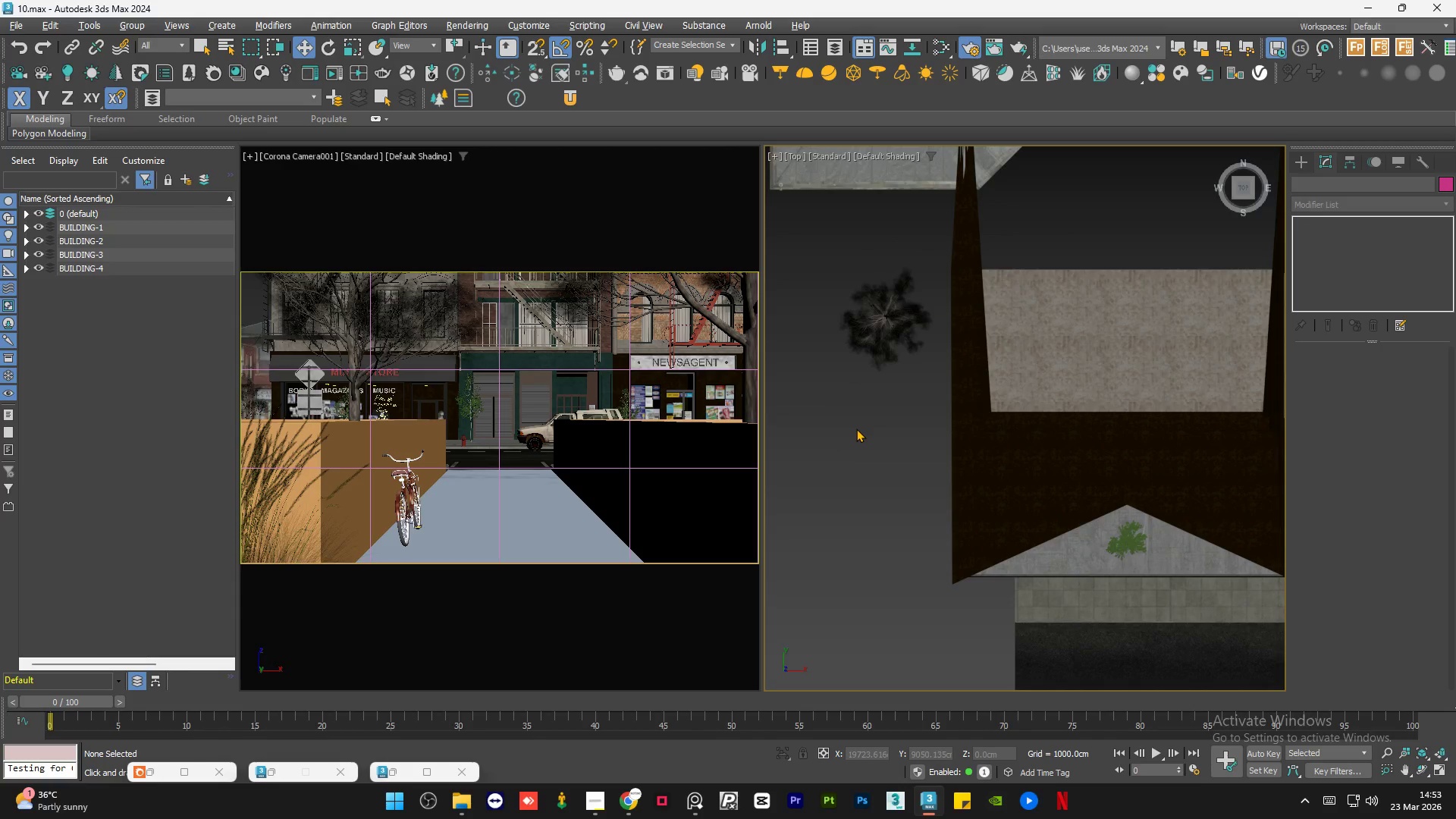 
triple_click([856, 428])
 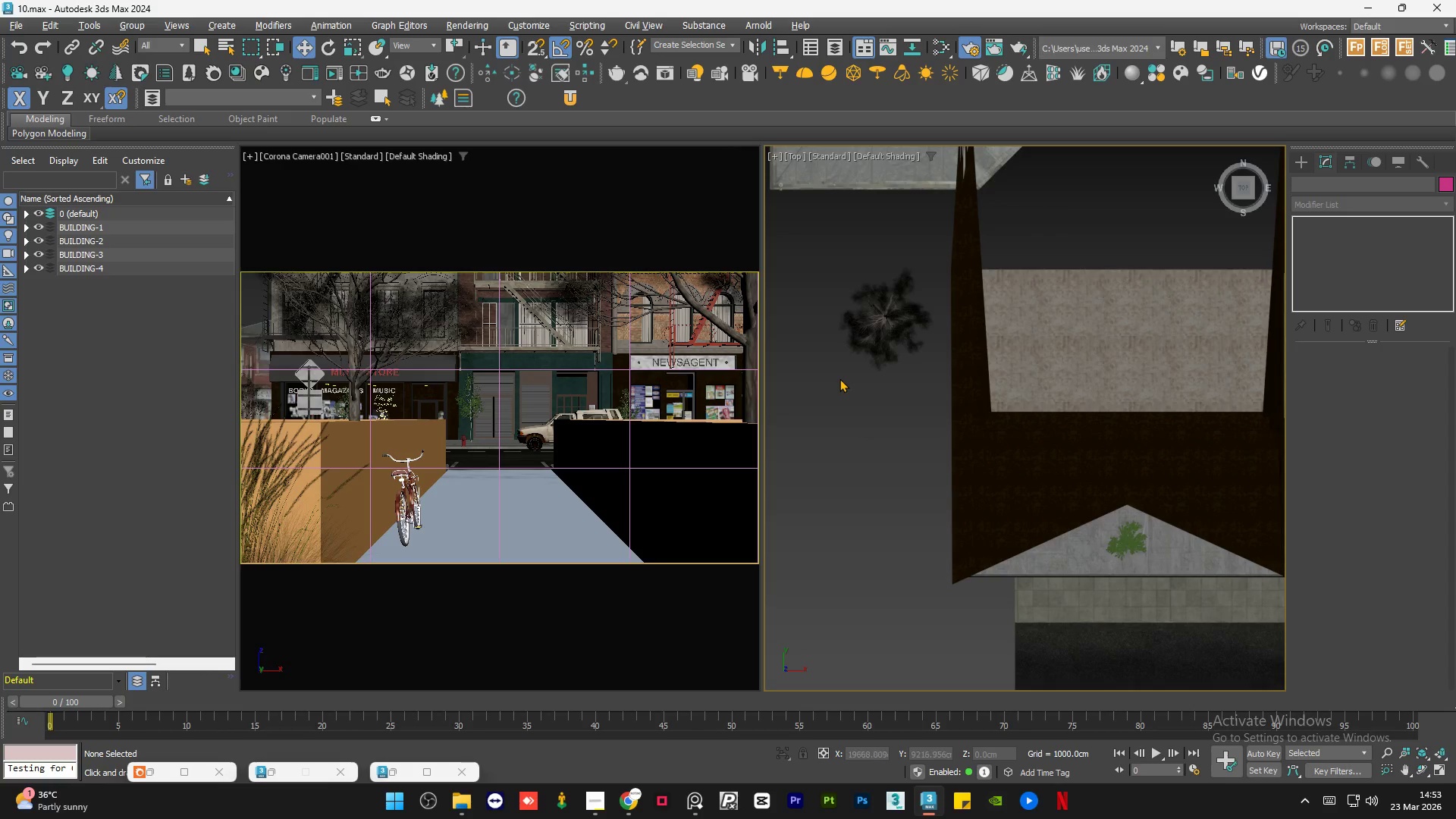 
scroll: coordinate [839, 378], scroll_direction: down, amount: 1.0
 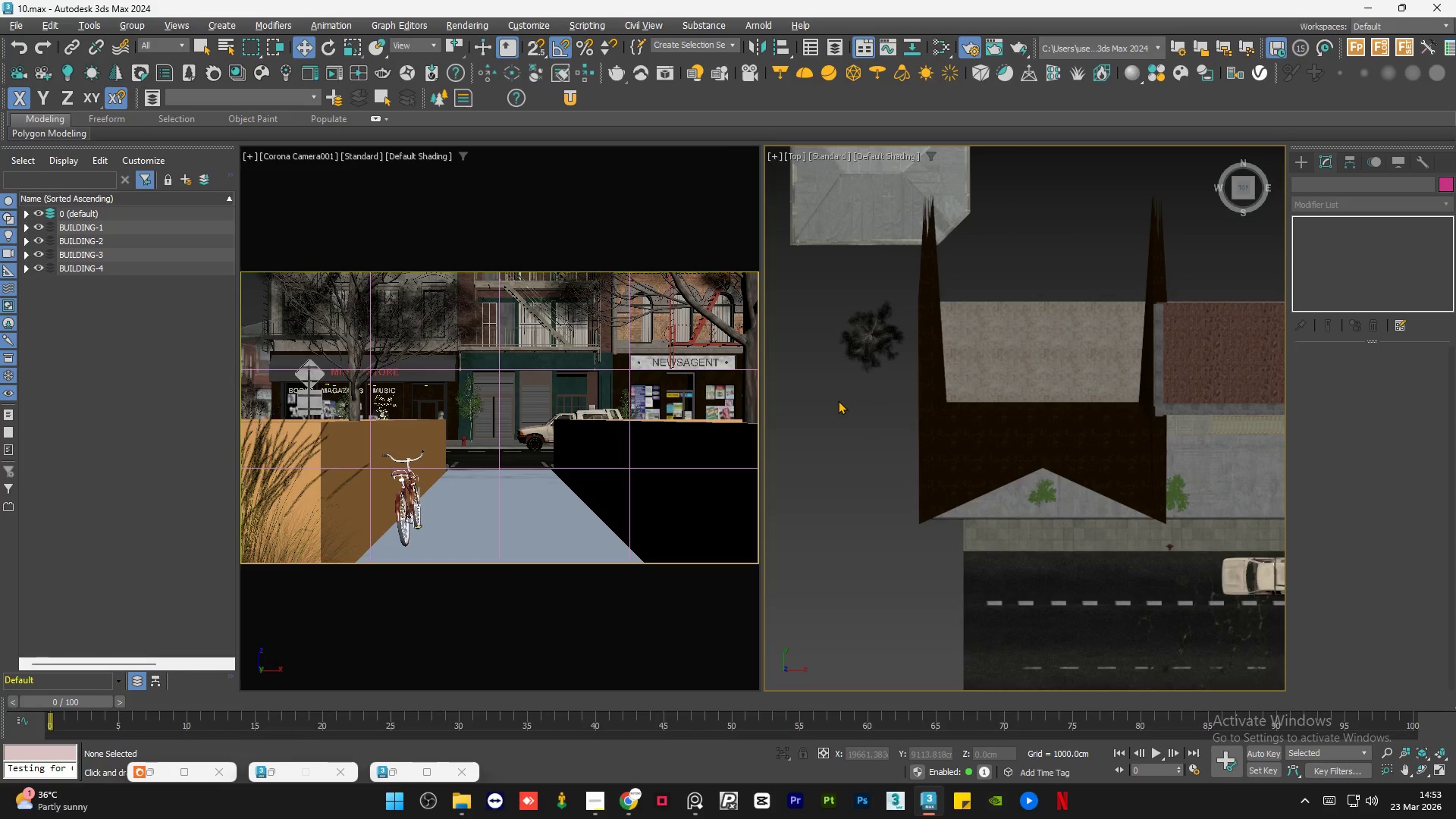 
double_click([838, 400])
 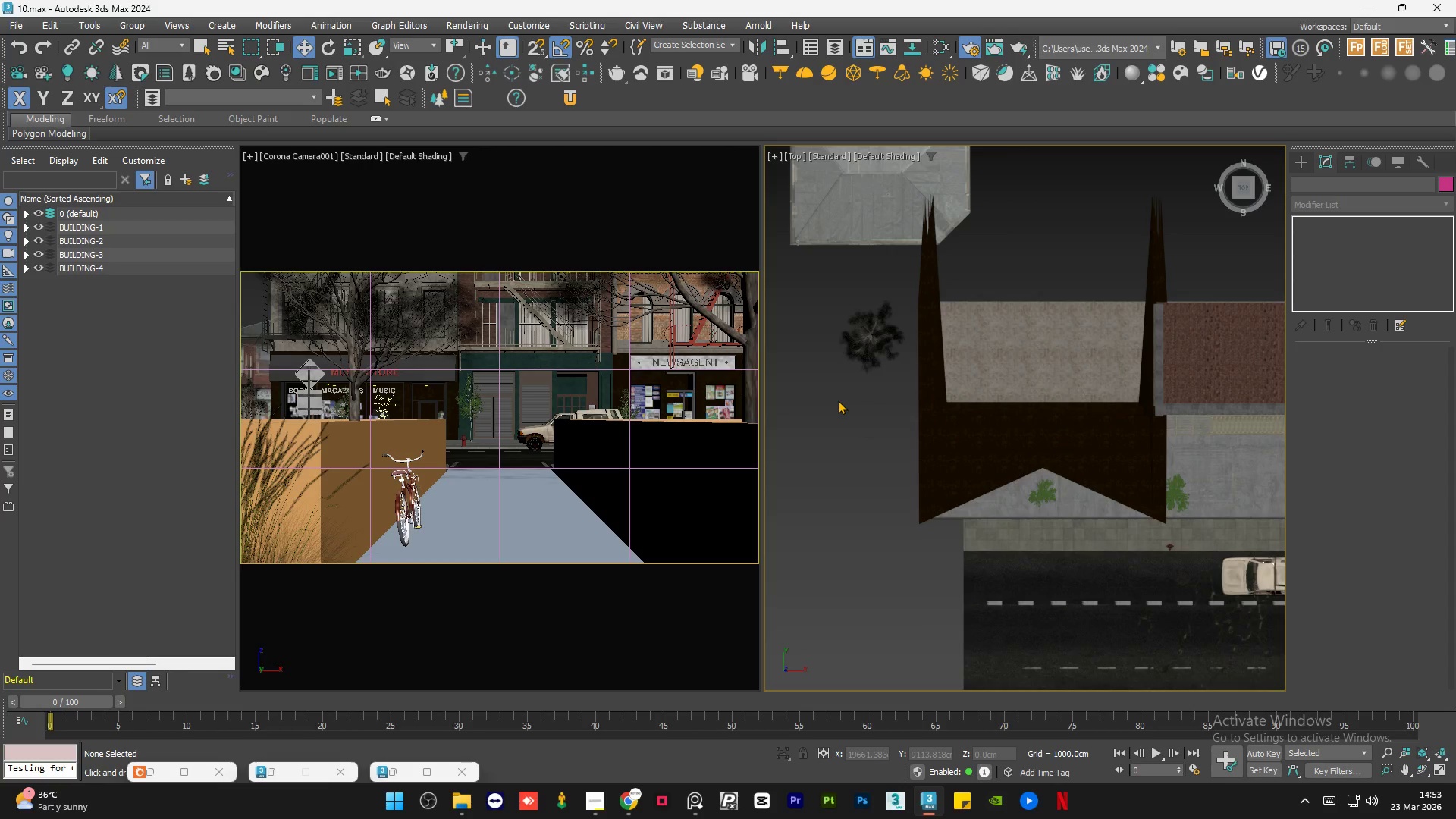 
triple_click([838, 400])
 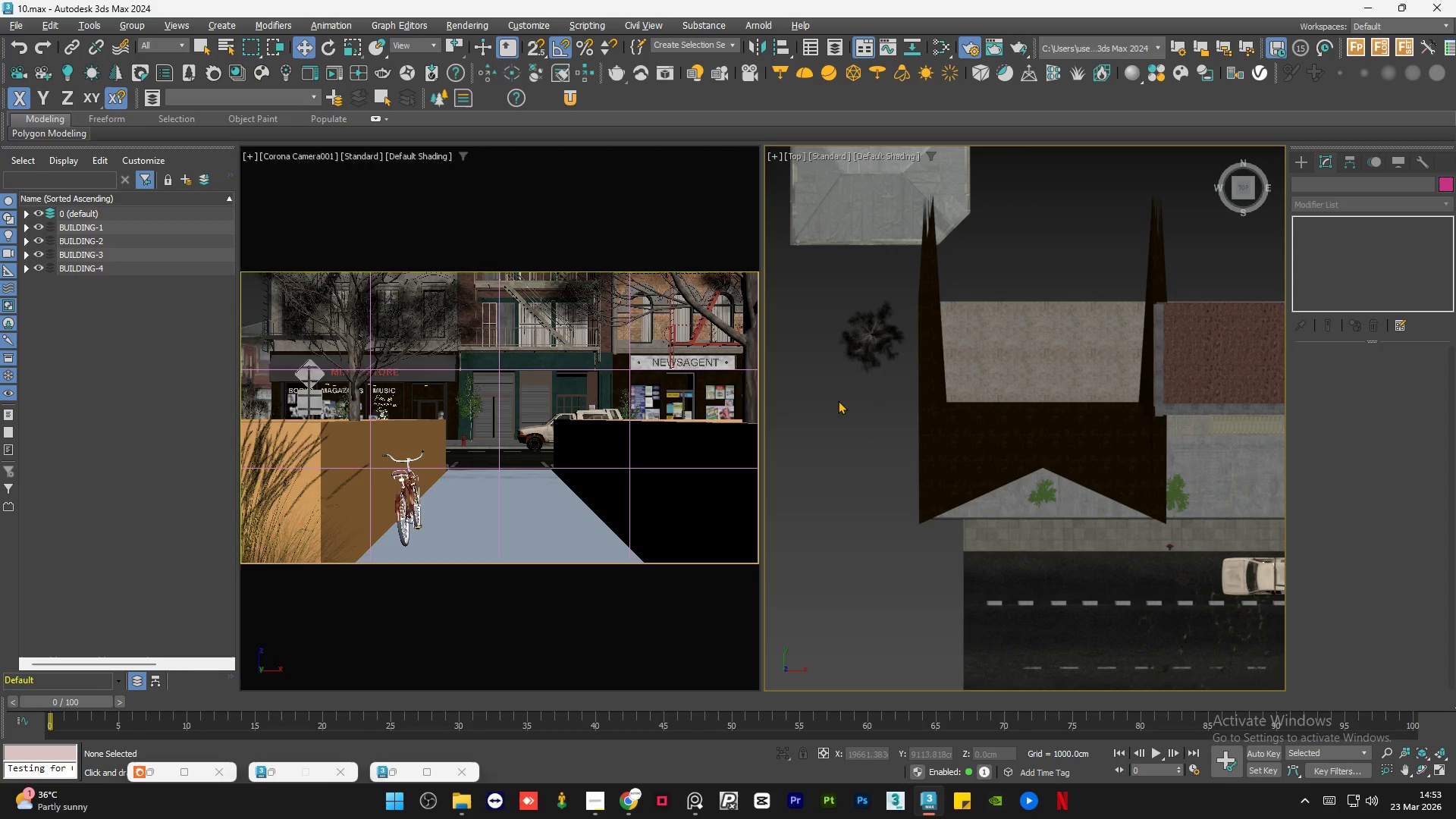 
triple_click([838, 400])
 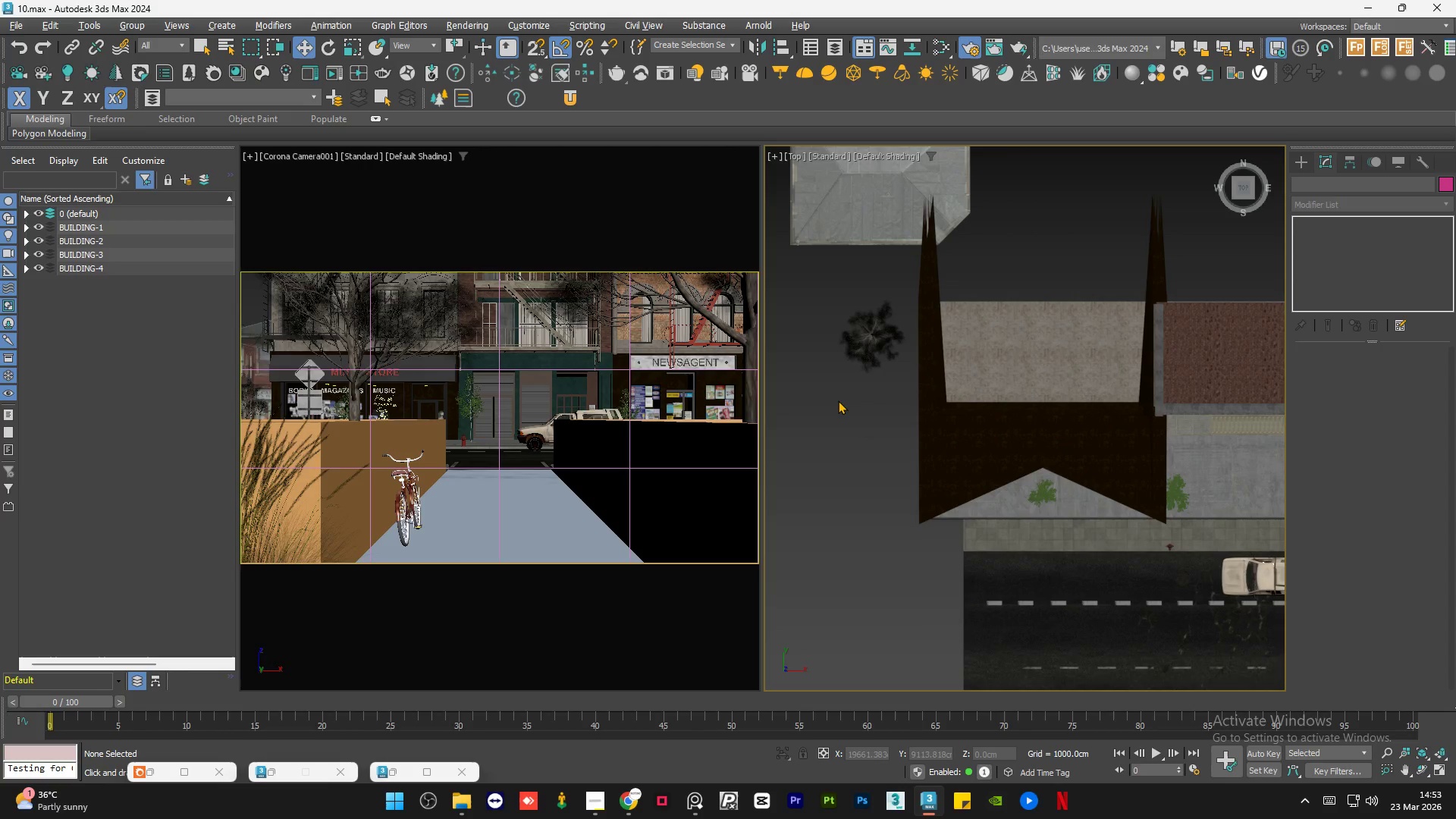 
triple_click([838, 400])
 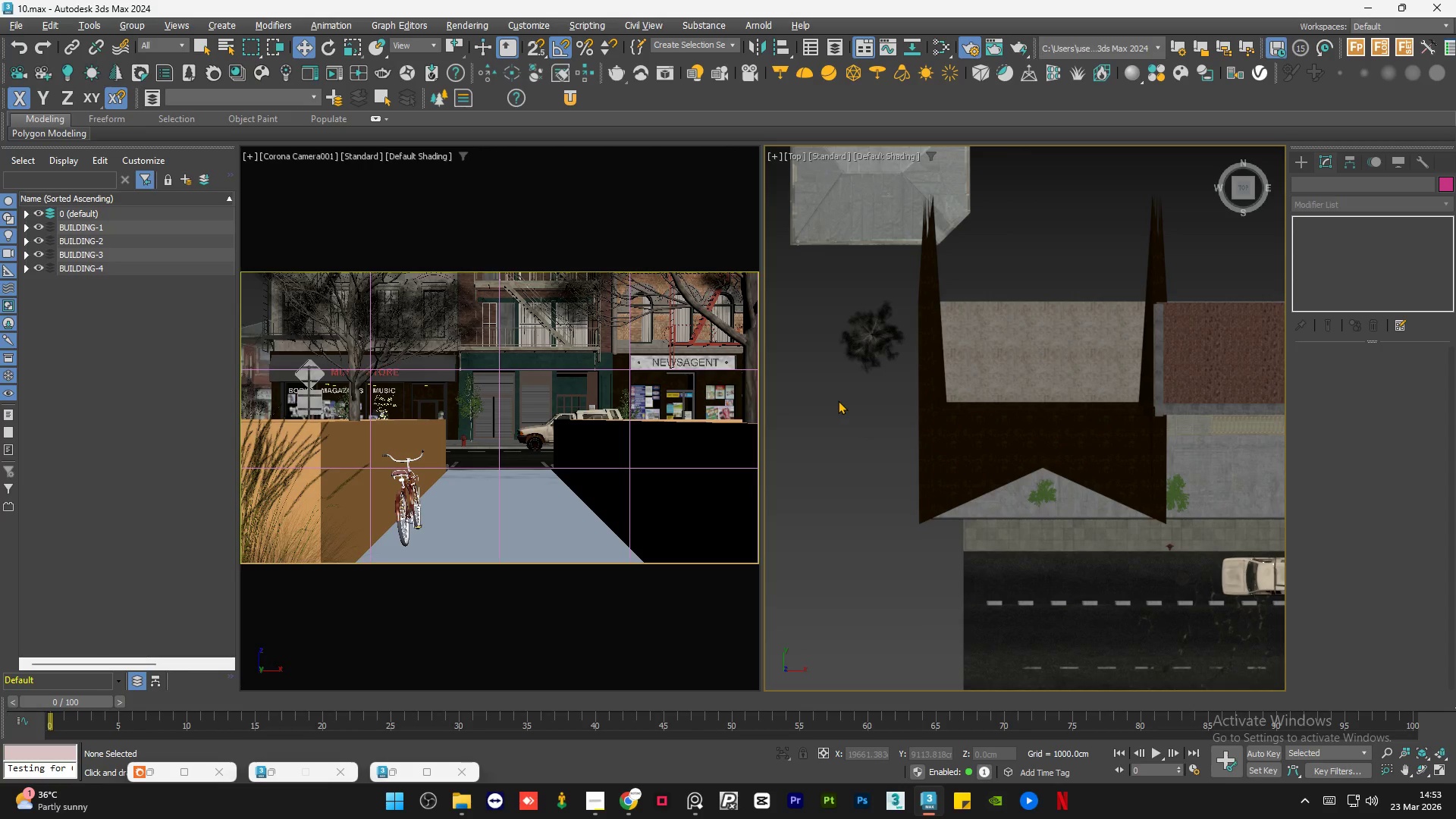 
left_click([838, 400])
 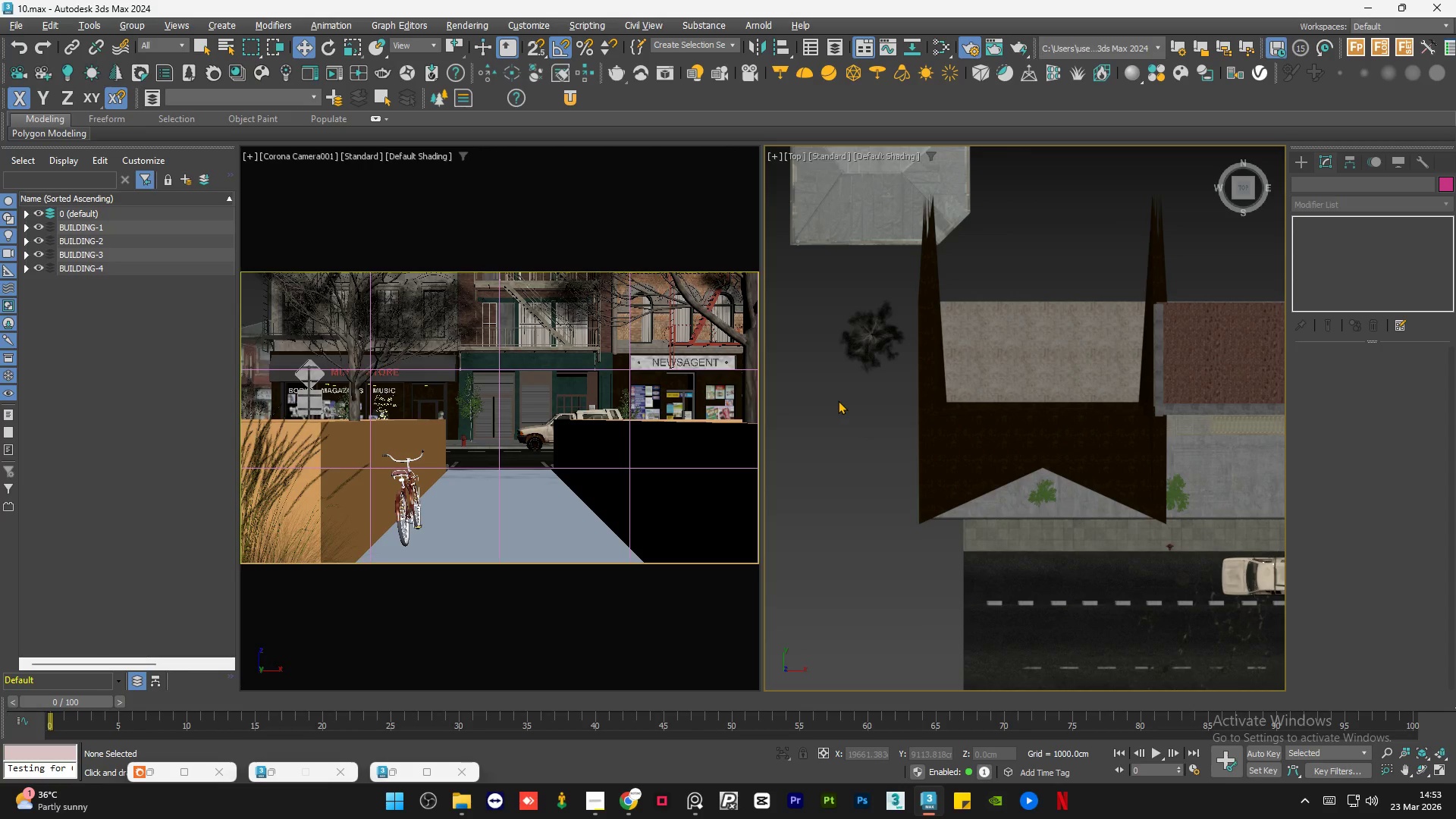 
scroll: coordinate [859, 362], scroll_direction: down, amount: 2.0
 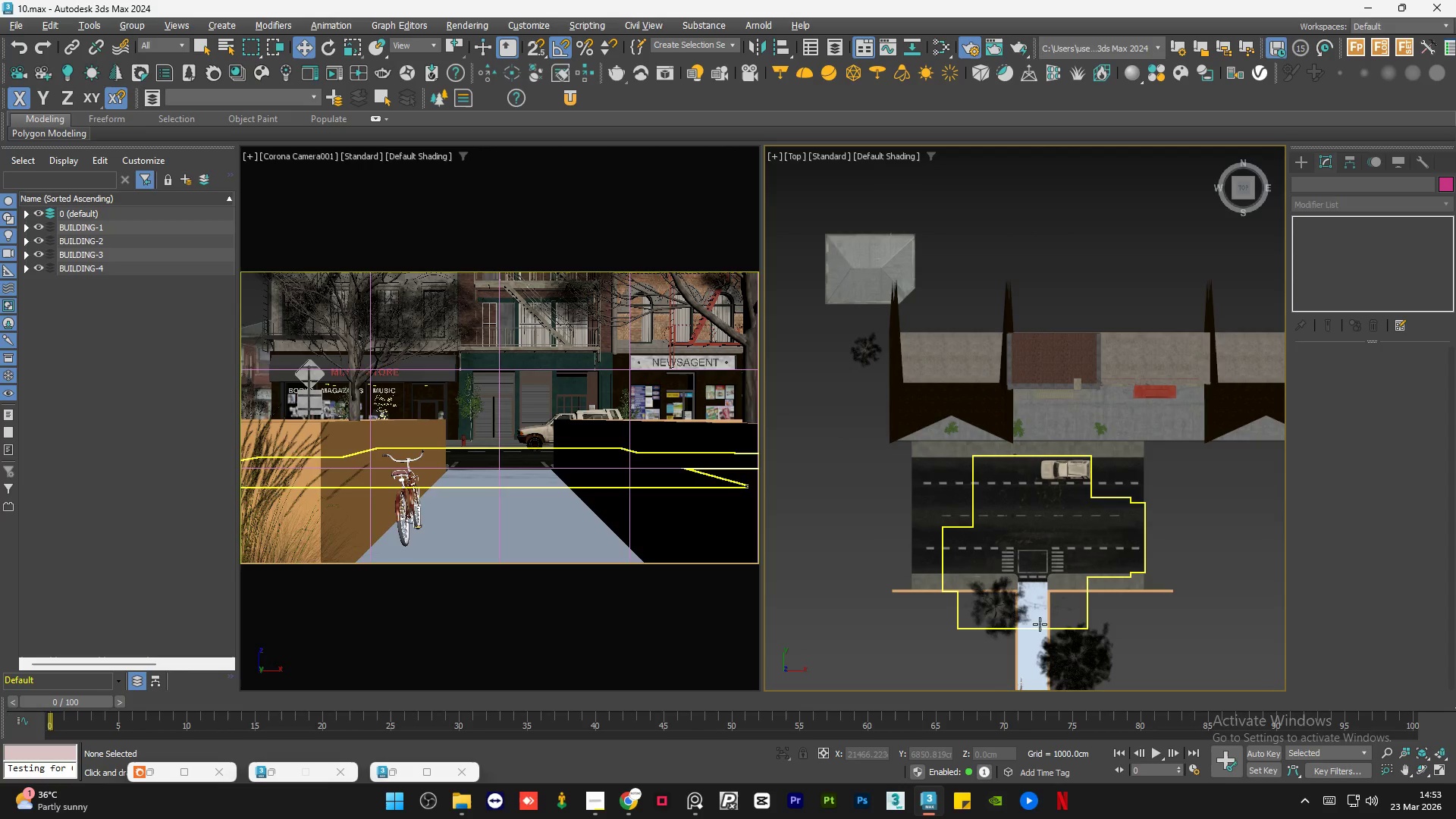 
scroll: coordinate [965, 439], scroll_direction: up, amount: 3.0
 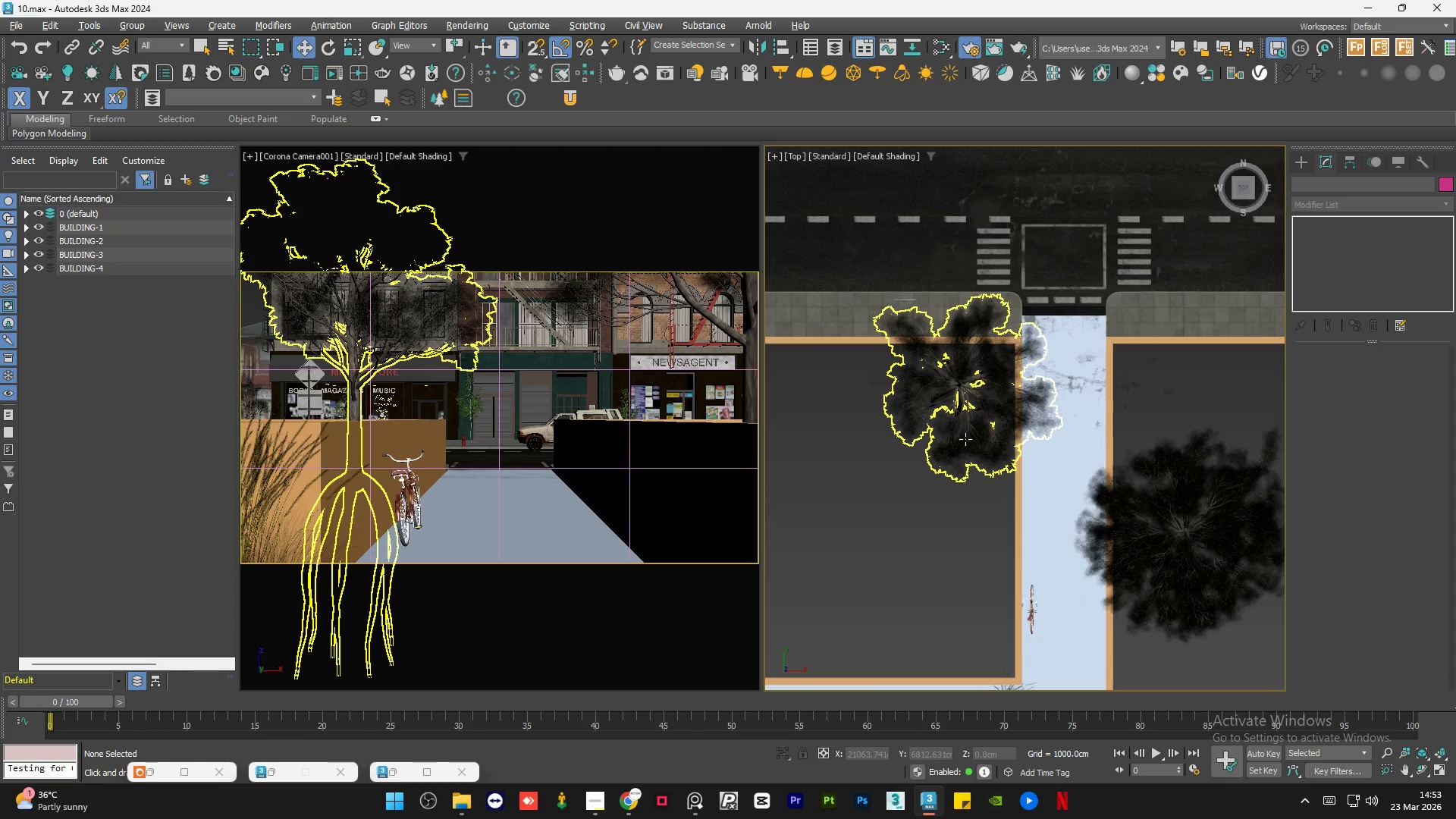 
left_click([965, 439])
 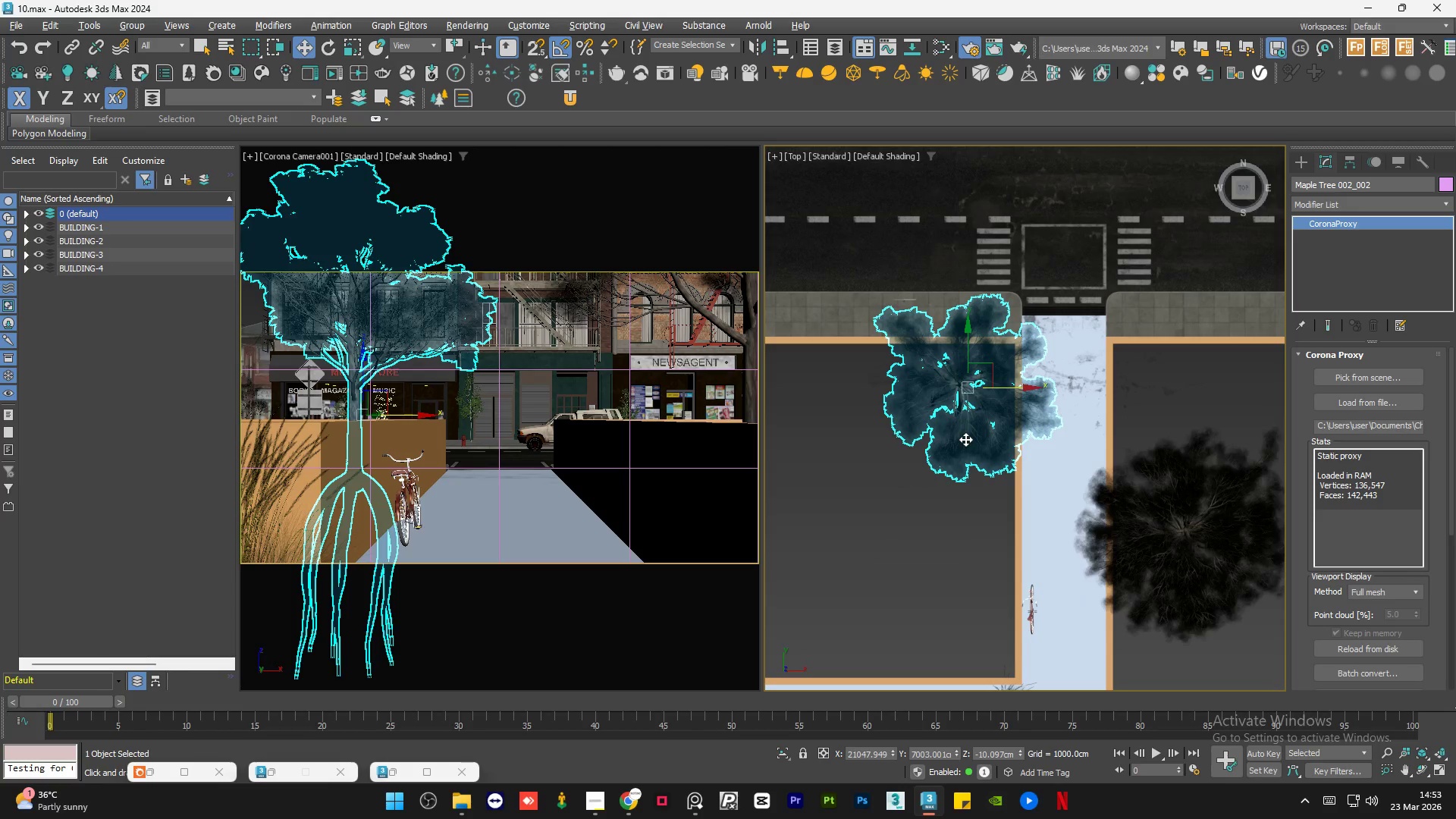 
scroll: coordinate [940, 440], scroll_direction: down, amount: 1.0
 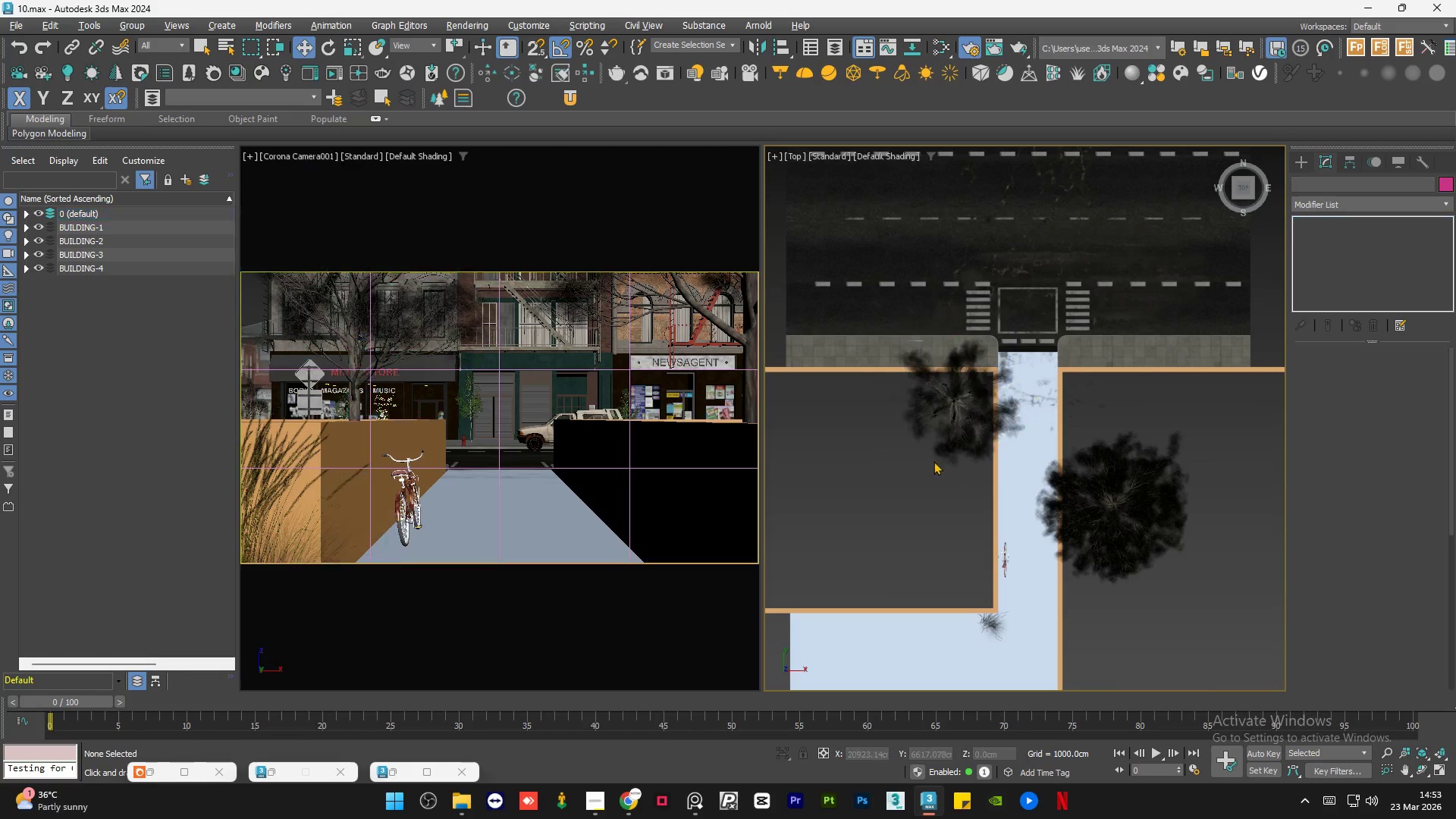 
double_click([948, 432])
 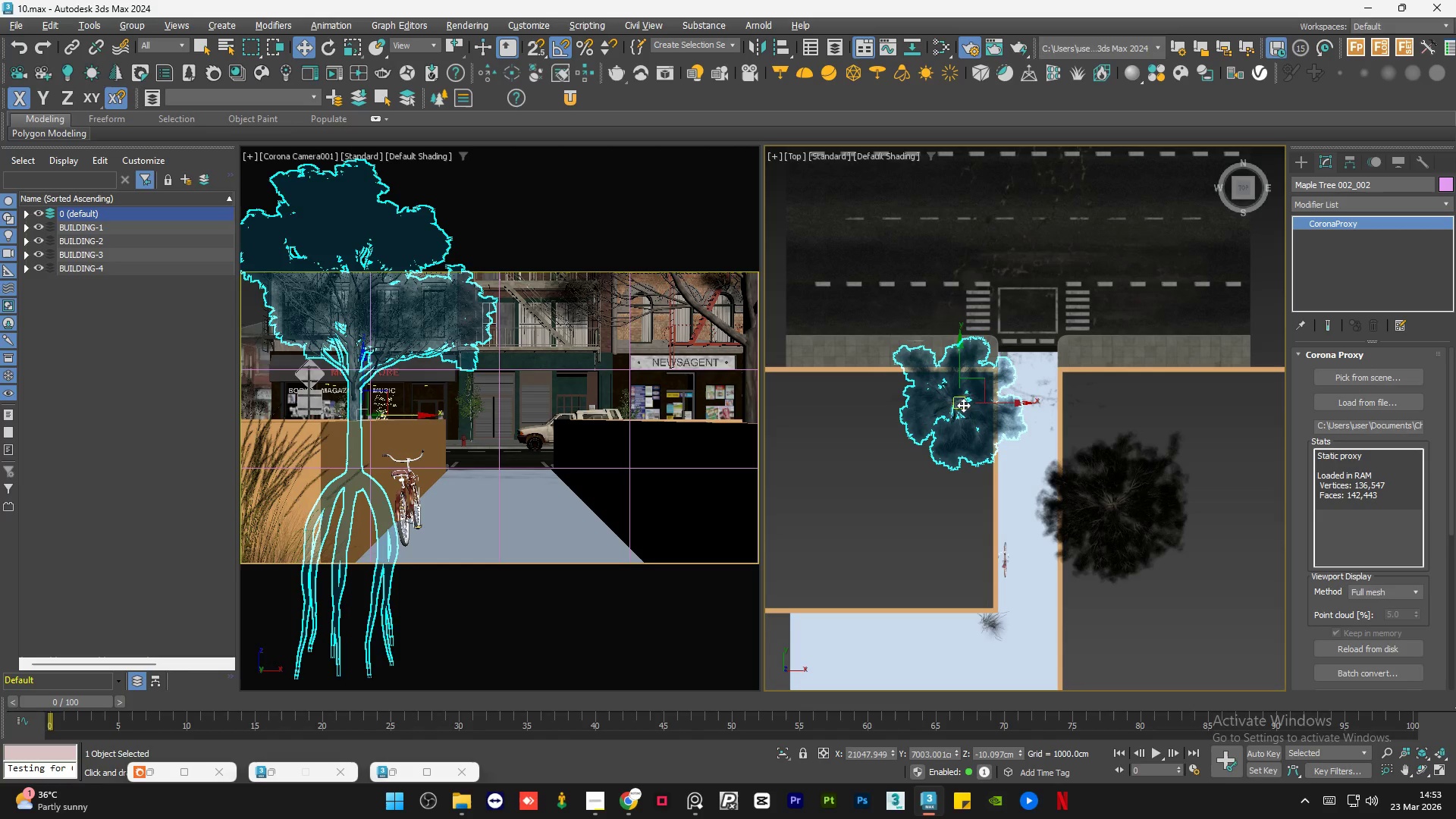 
hold_key(key=ShiftLeft, duration=1.5)
left_click_drag(start_coordinate=[980, 378], to_coordinate=[1125, 415])
 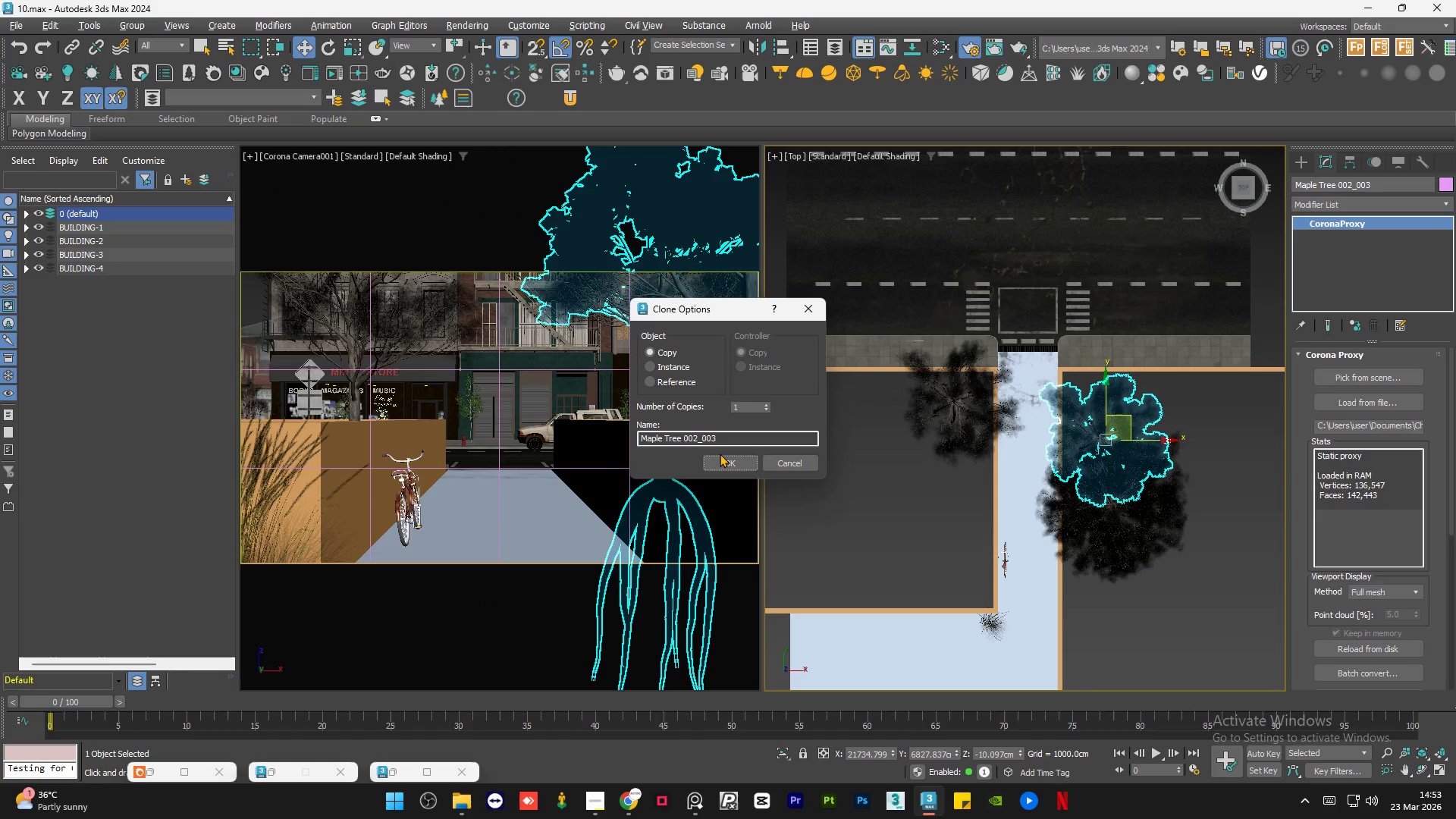 
double_click([725, 460])
 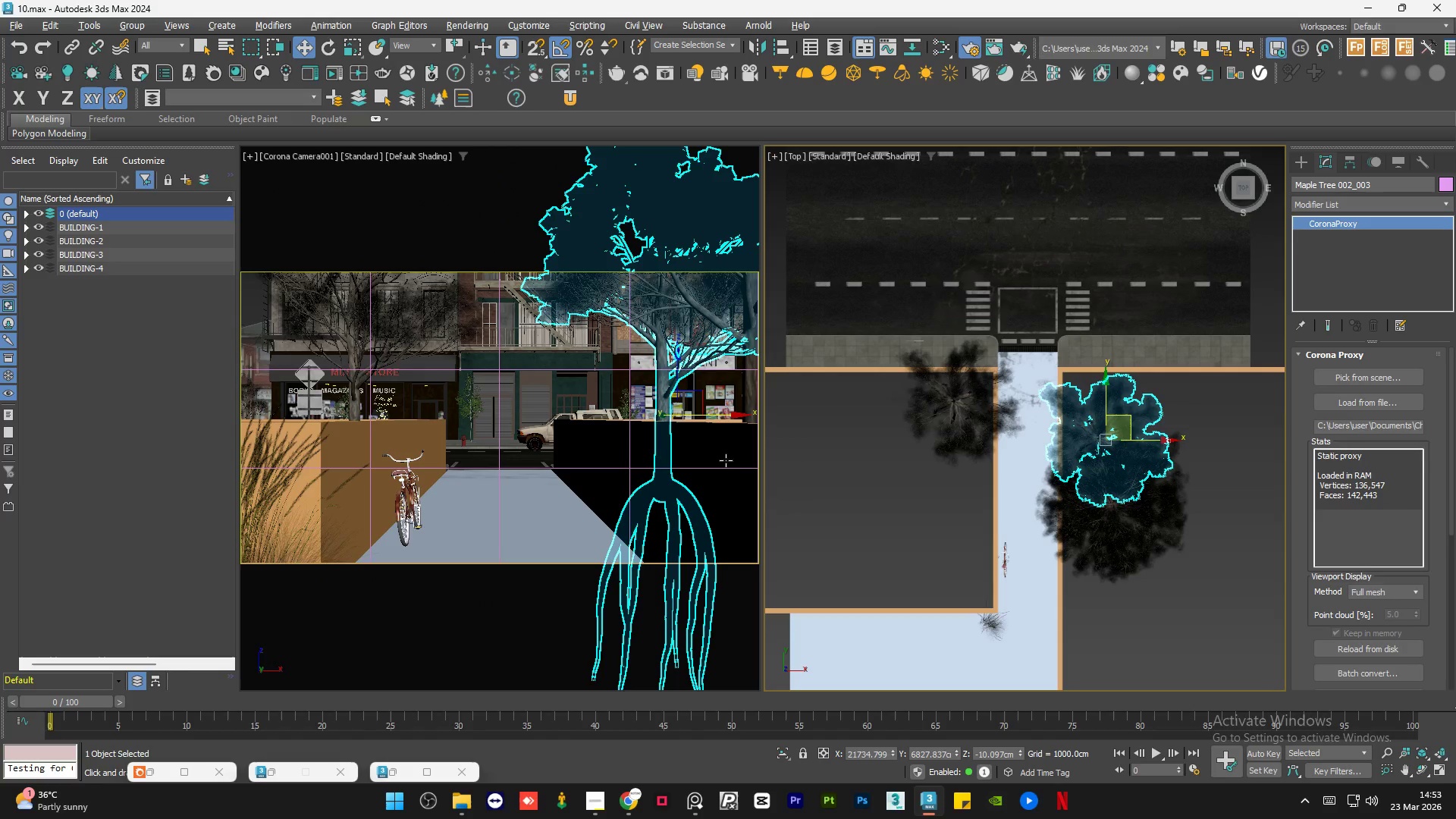 
type(erw)
 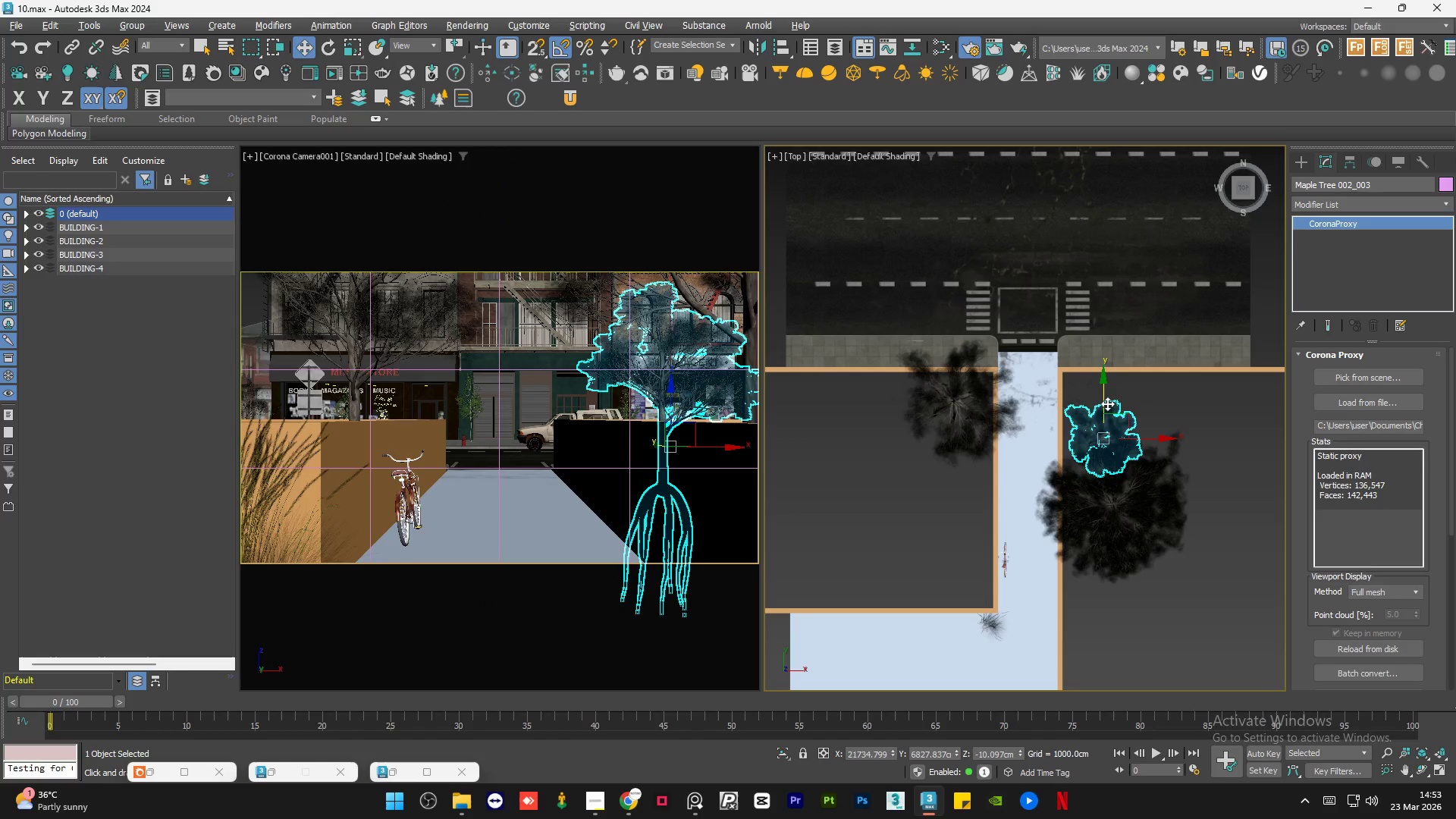 
left_click_drag(start_coordinate=[1109, 425], to_coordinate=[1125, 484])
 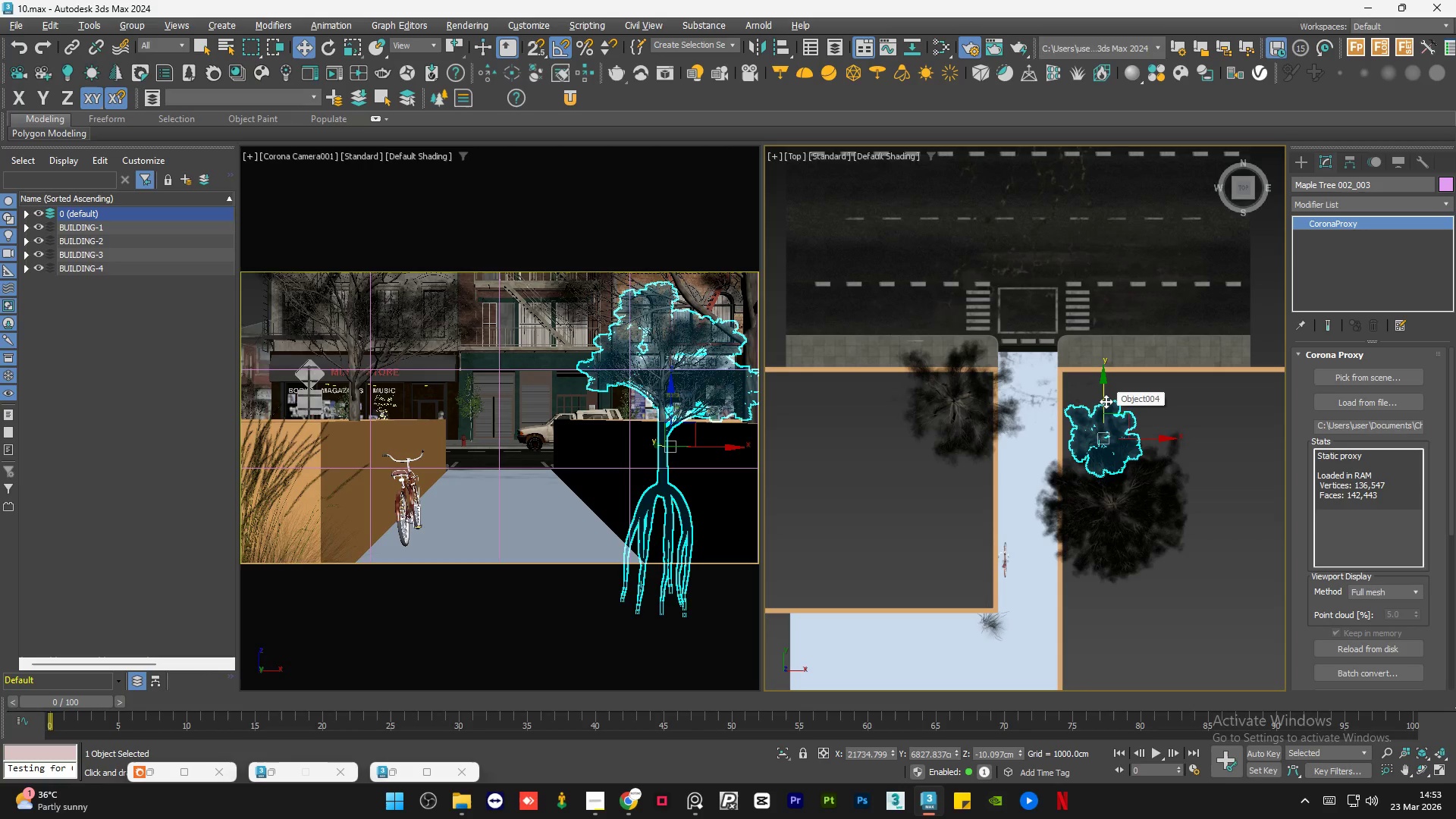 
left_click_drag(start_coordinate=[1106, 401], to_coordinate=[1108, 411])
 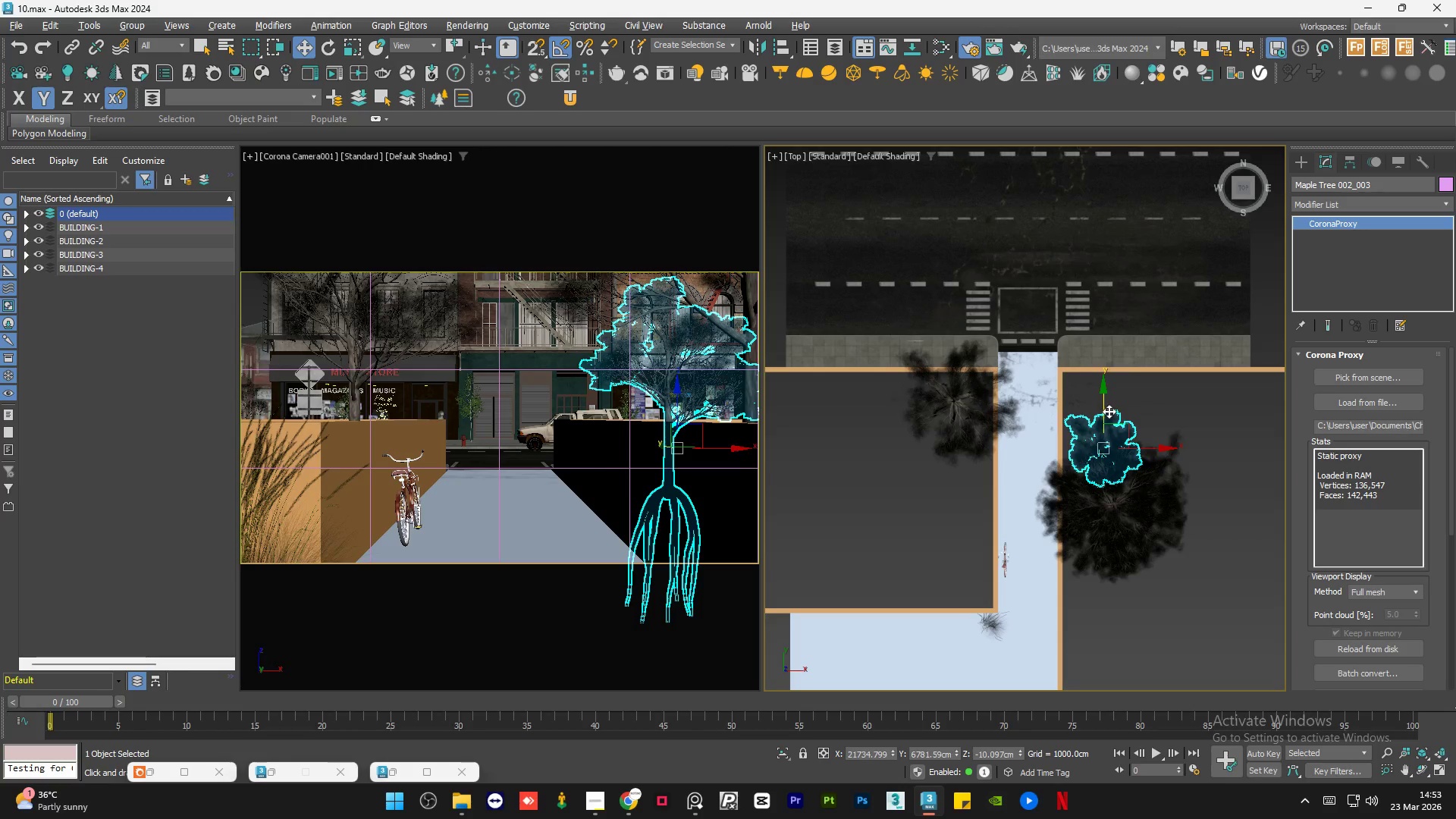 
key(E)
 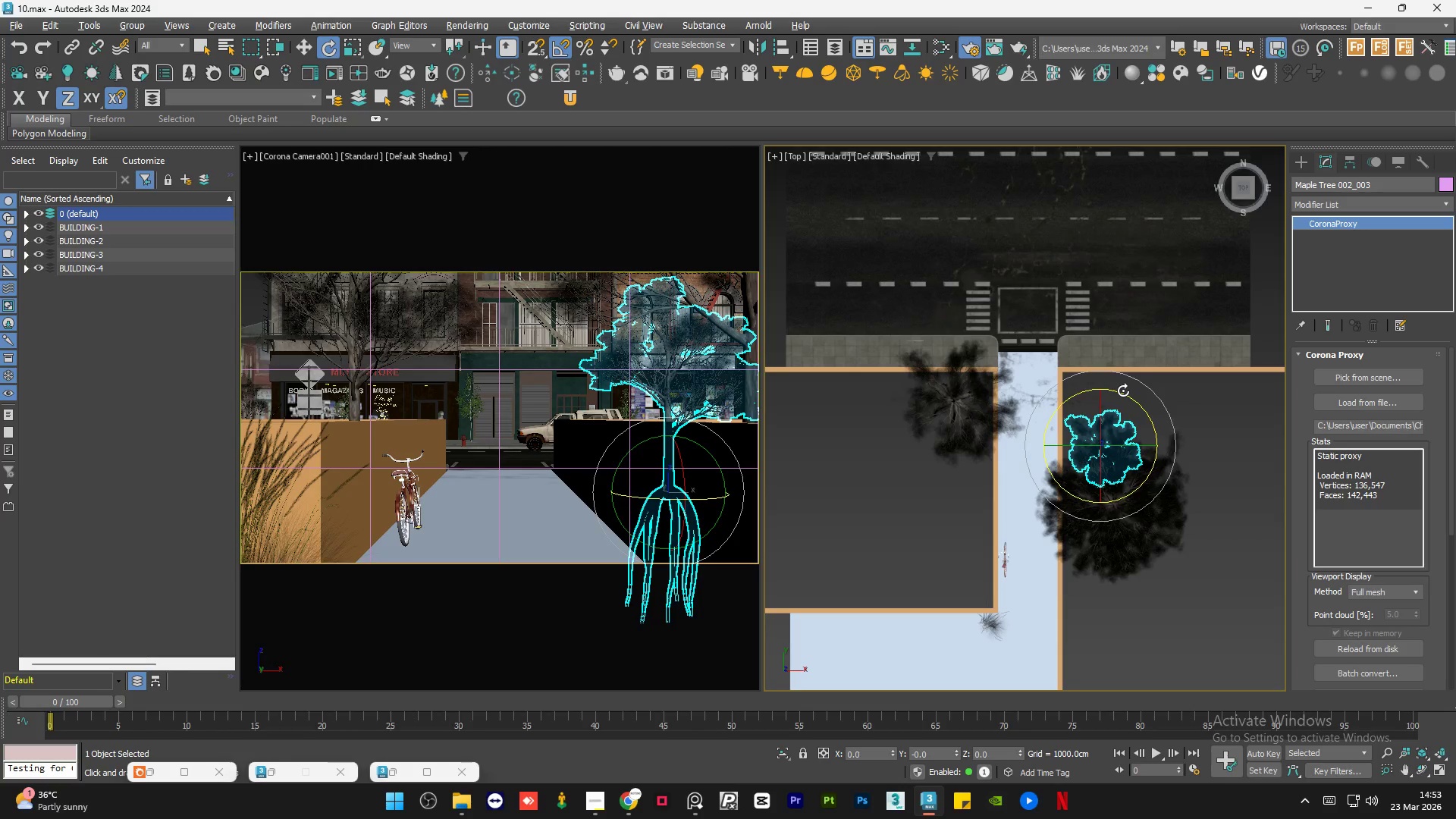 
left_click_drag(start_coordinate=[1123, 391], to_coordinate=[1180, 443])
 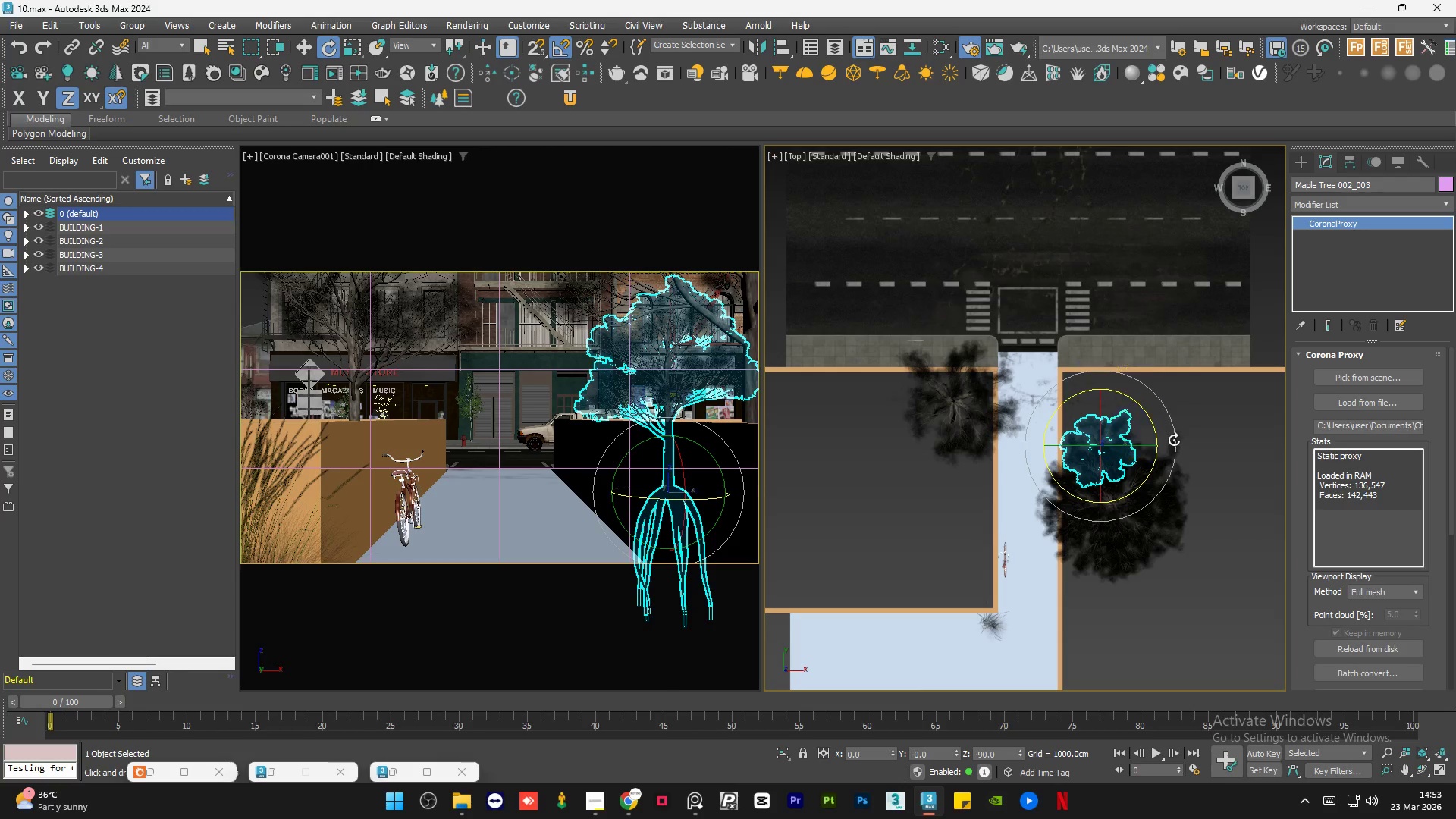 
key(W)
 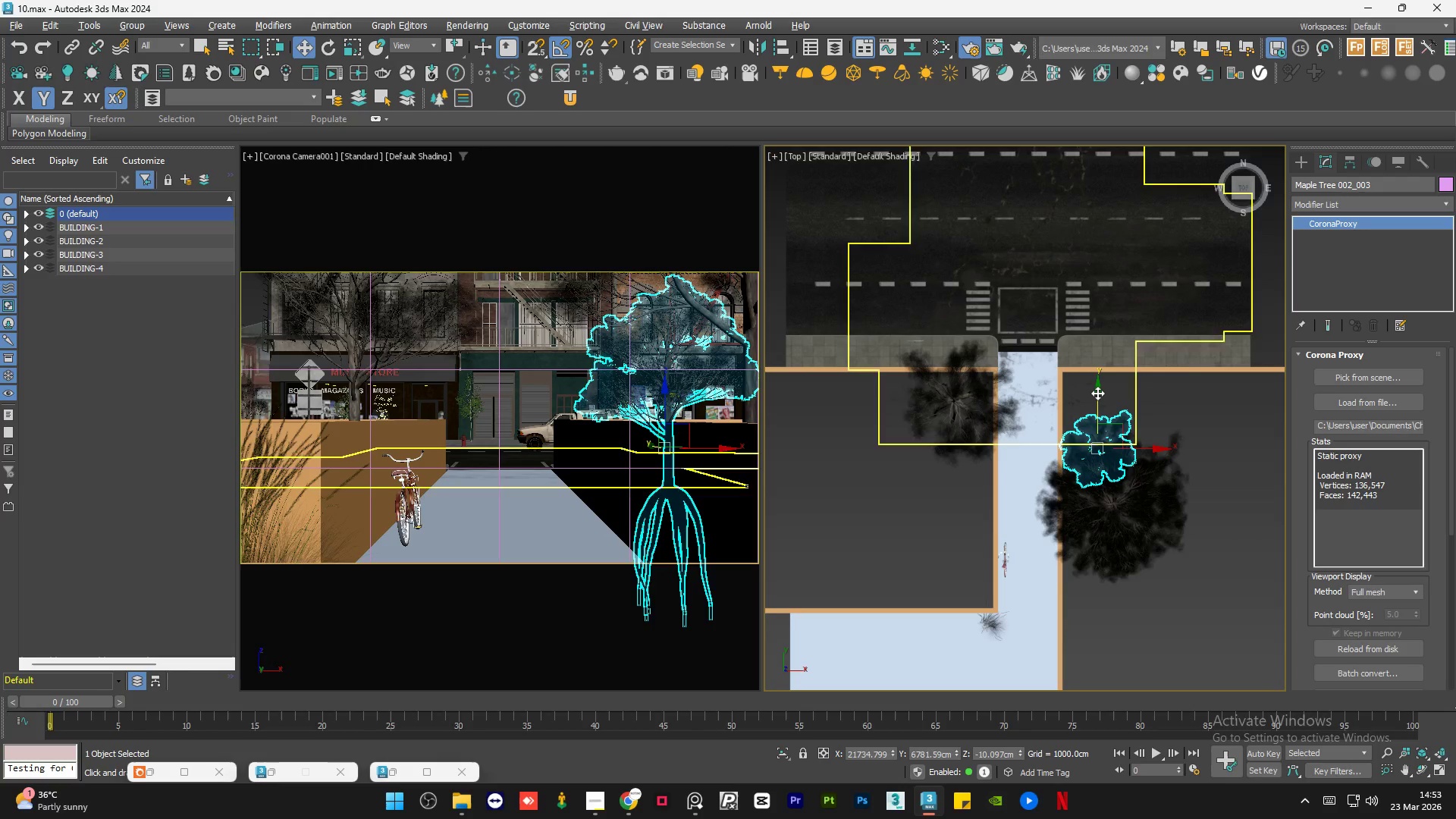 
left_click_drag(start_coordinate=[1099, 394], to_coordinate=[1105, 398])
 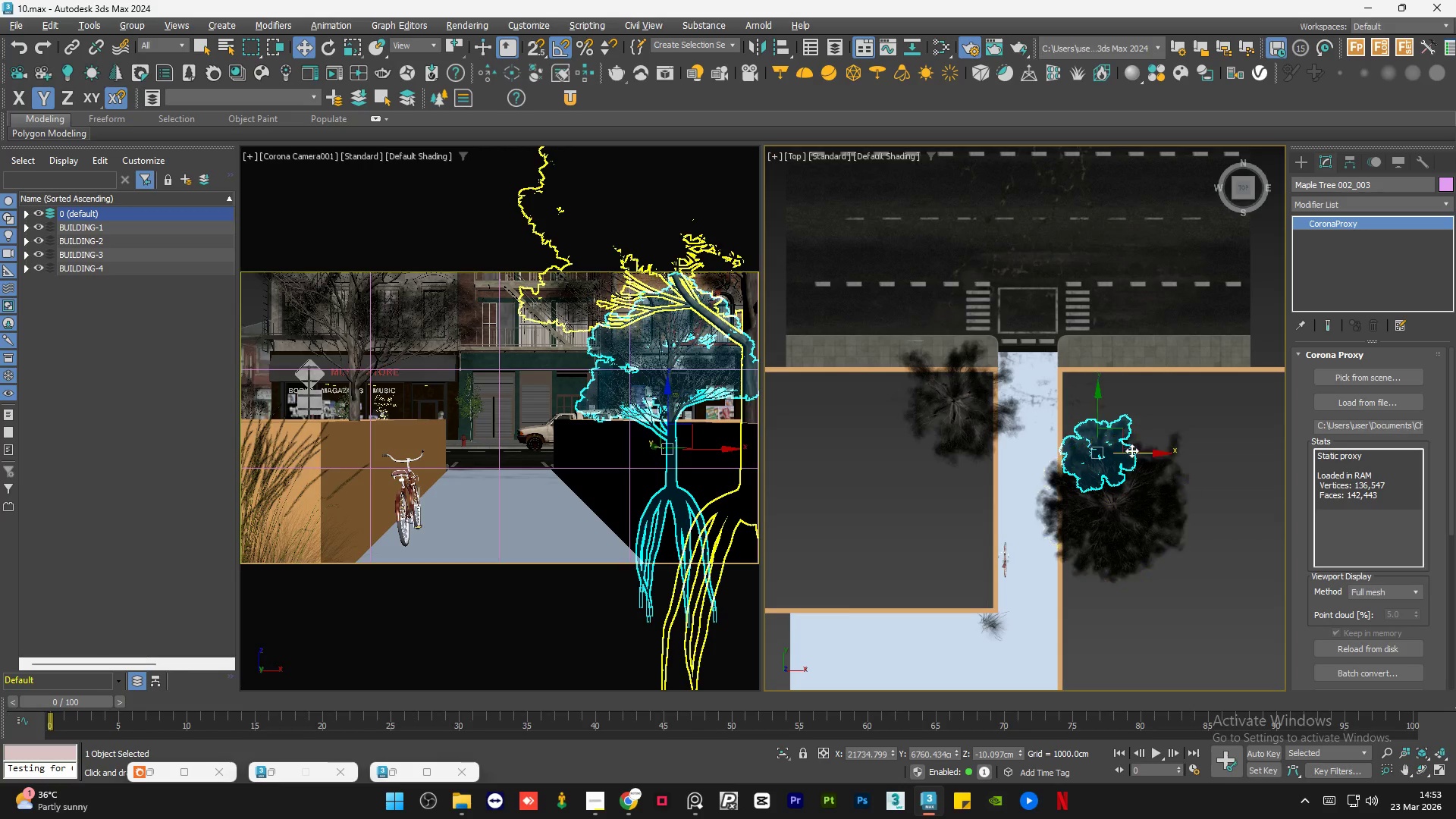 
left_click_drag(start_coordinate=[1131, 450], to_coordinate=[1137, 450])
 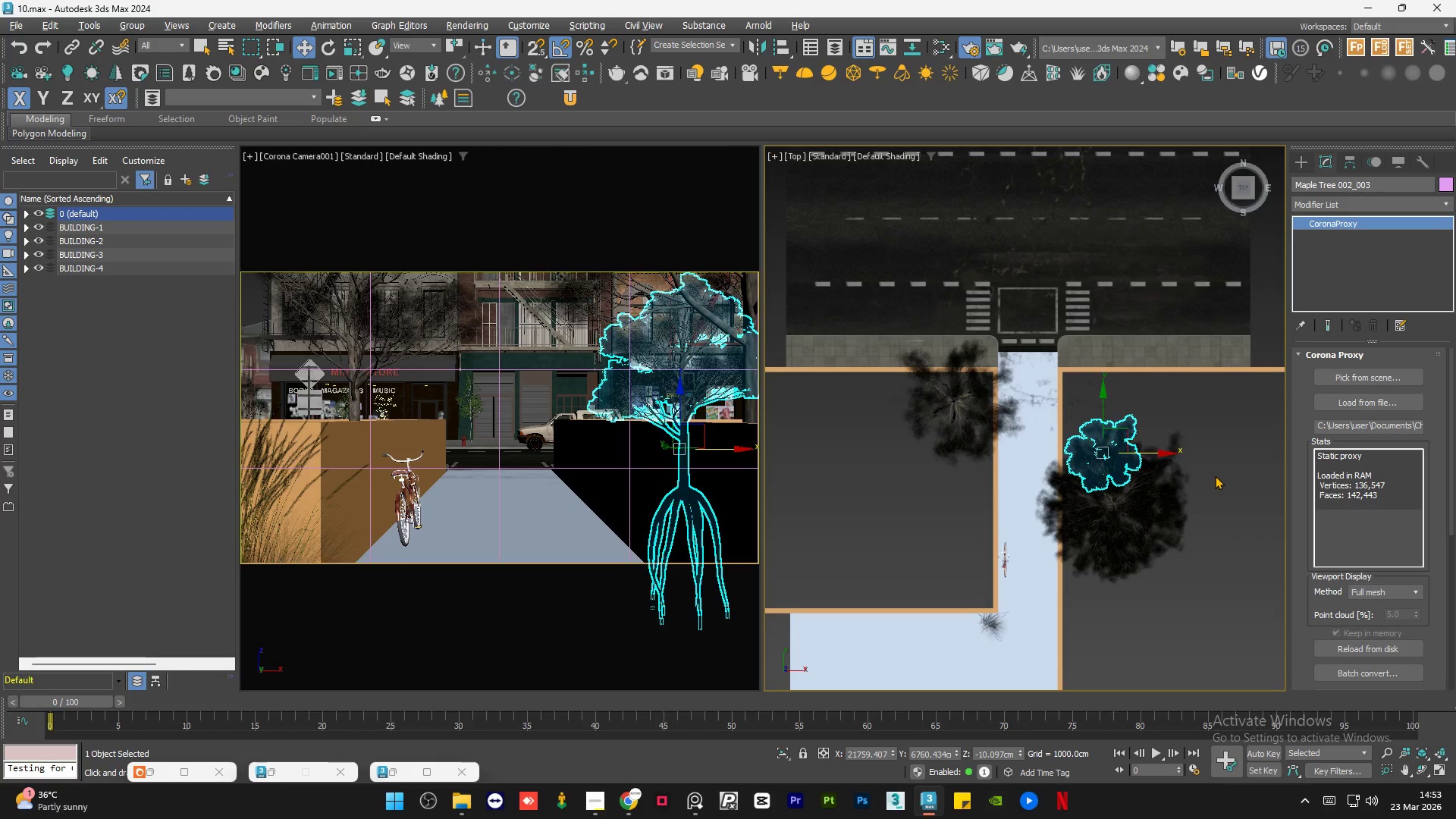 
double_click([1215, 475])
 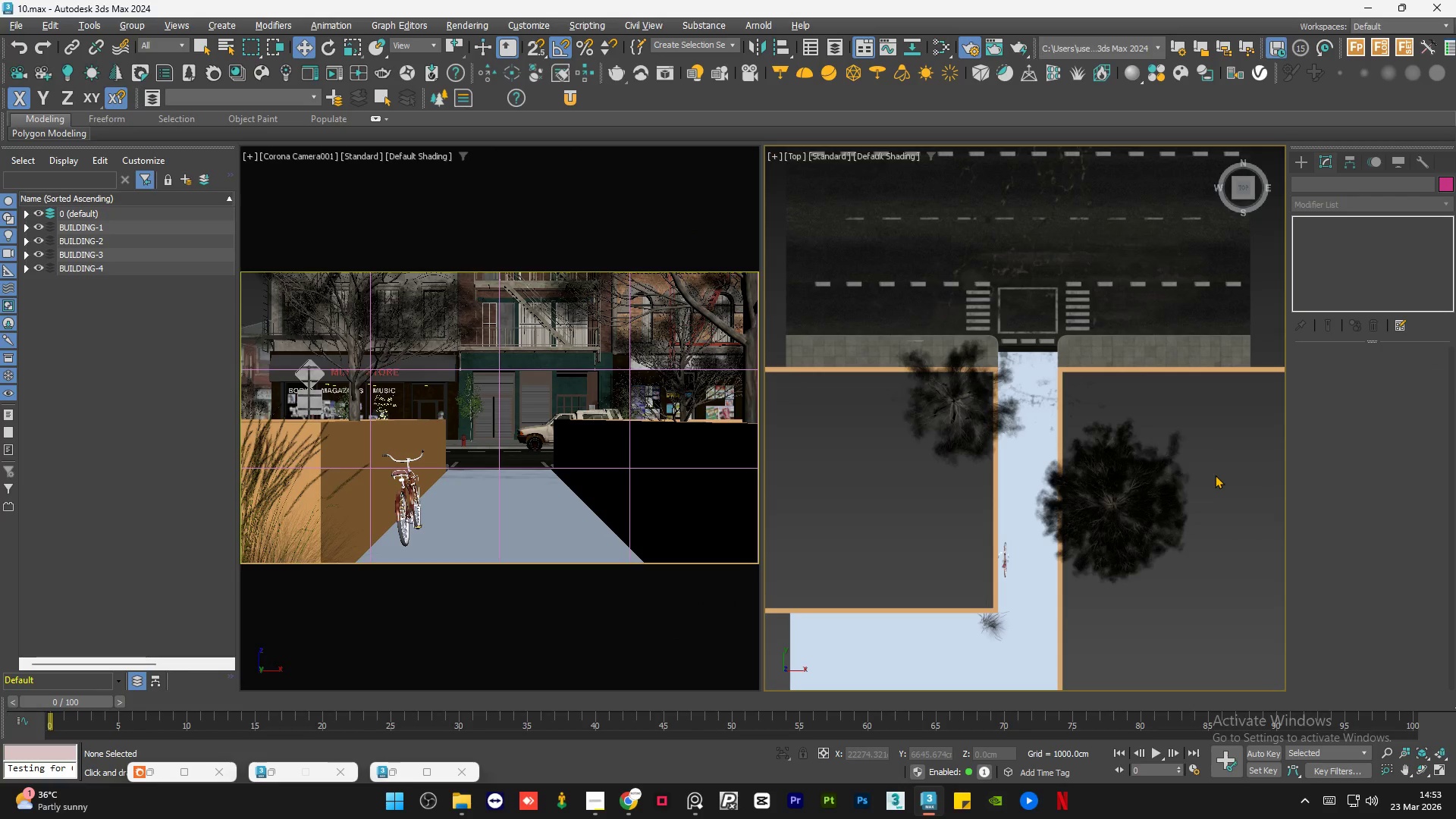 
double_click([1215, 475])
 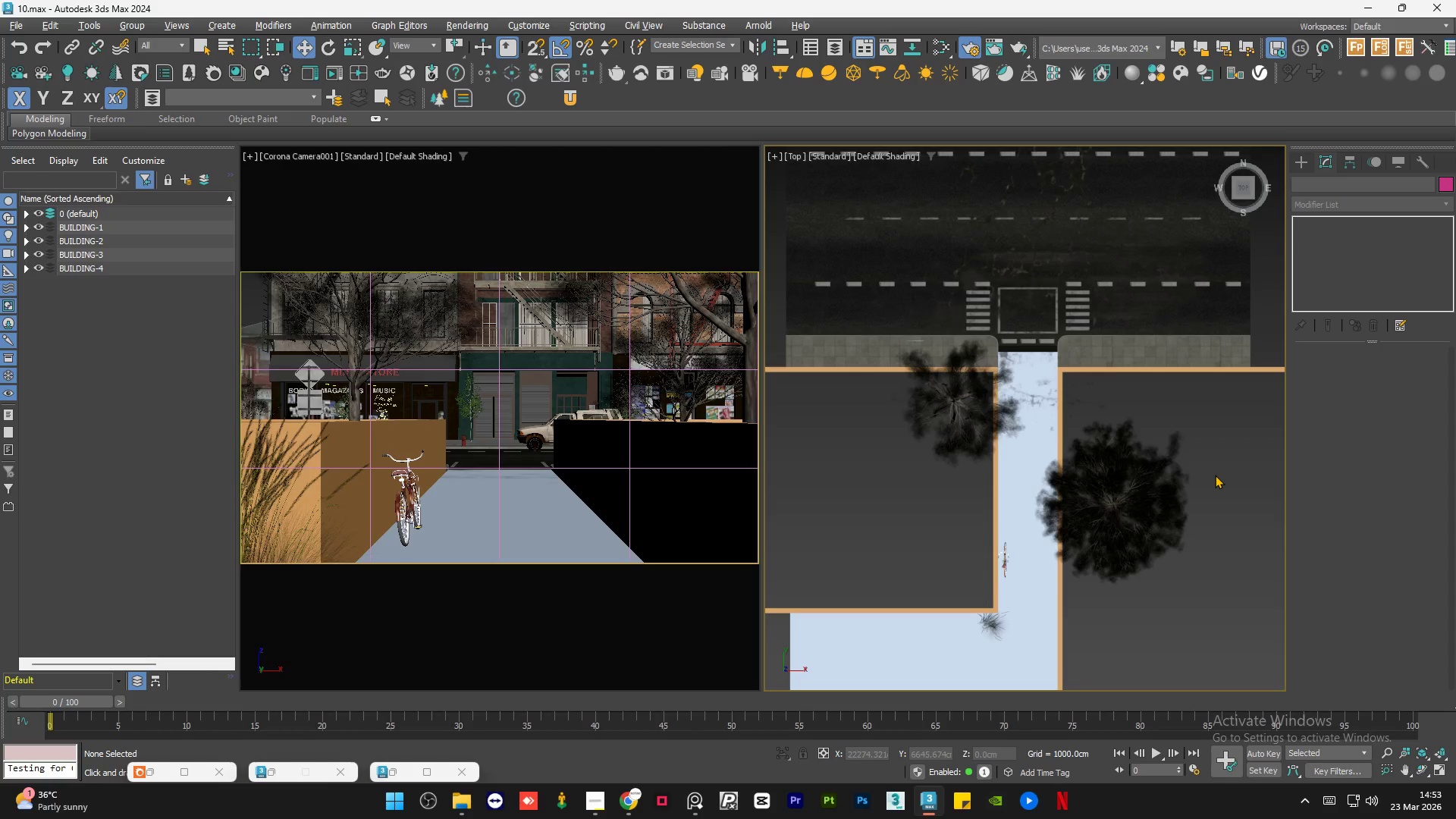 
left_click([1215, 475])
 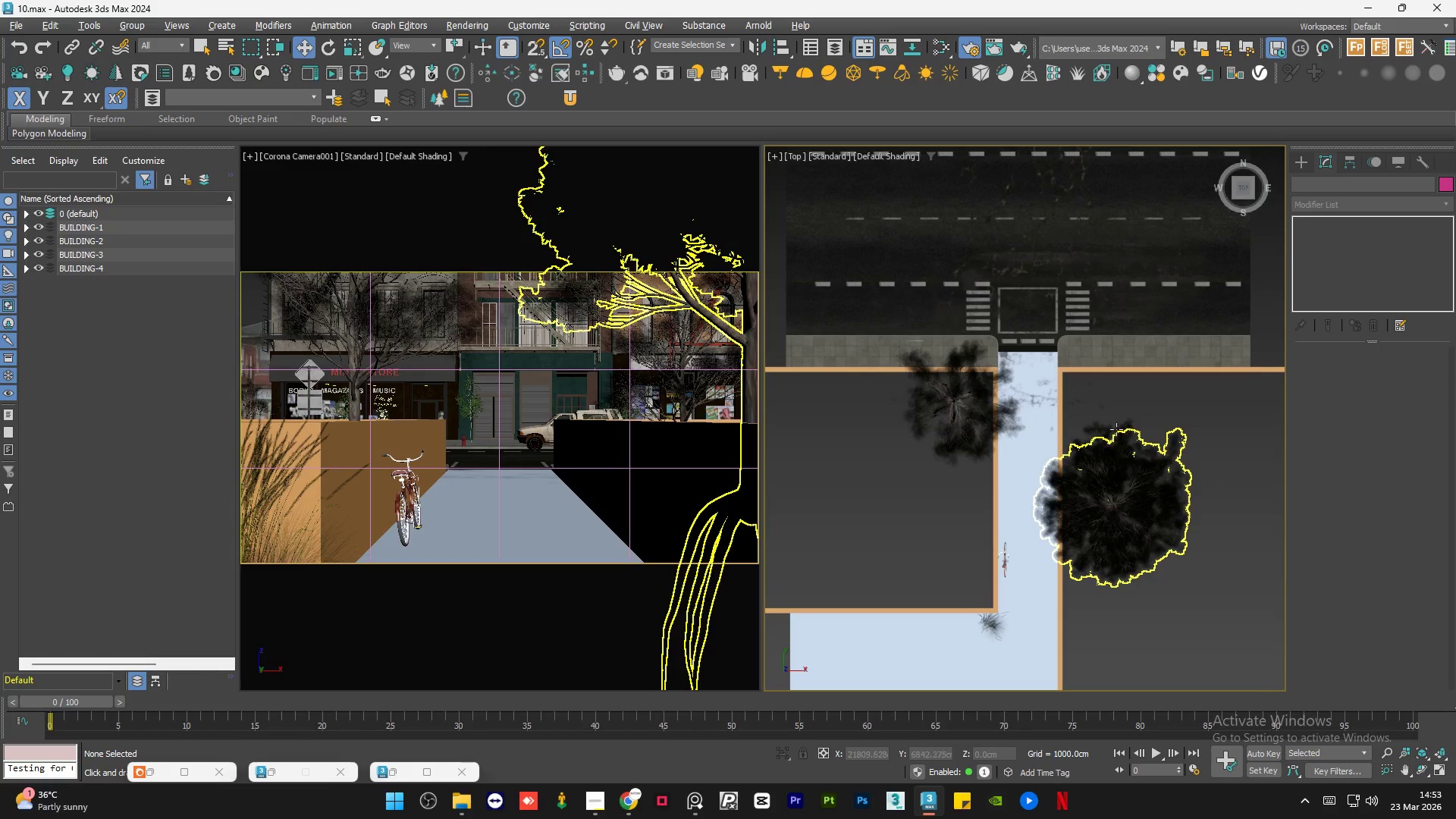 
left_click([1116, 428])
 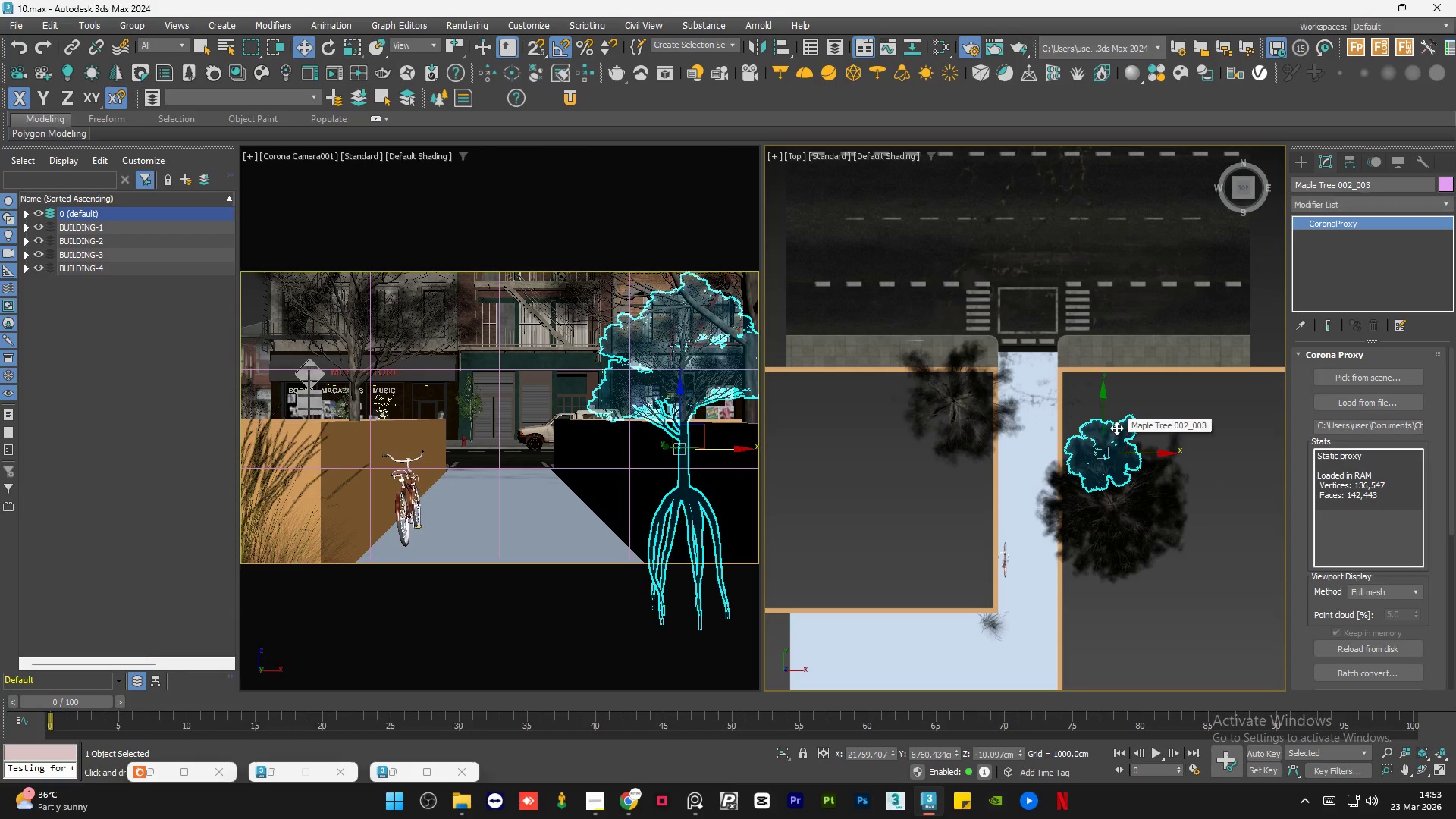 
scroll: coordinate [1116, 428], scroll_direction: up, amount: 1.0
 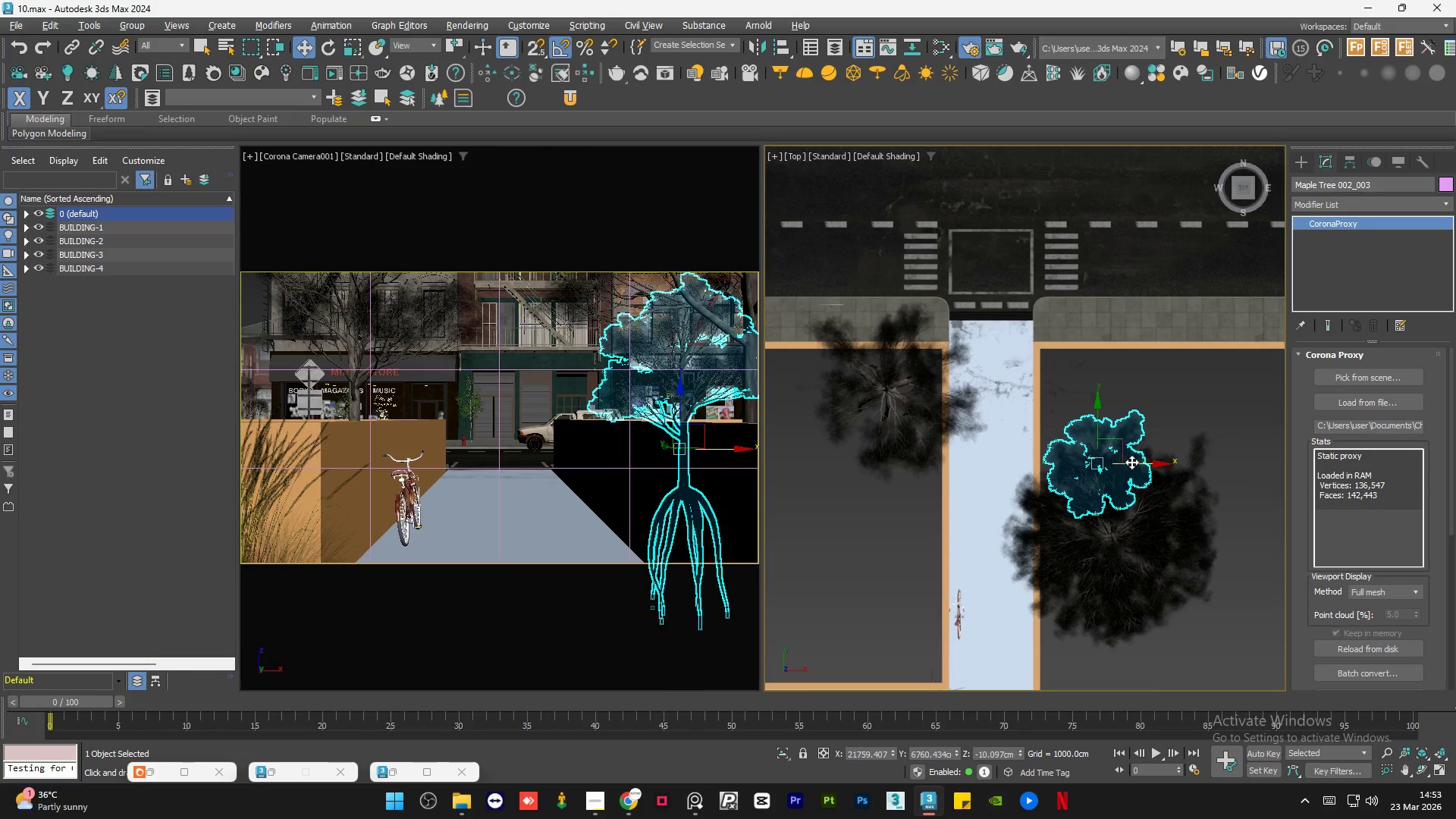 
left_click_drag(start_coordinate=[1132, 462], to_coordinate=[1125, 462])
 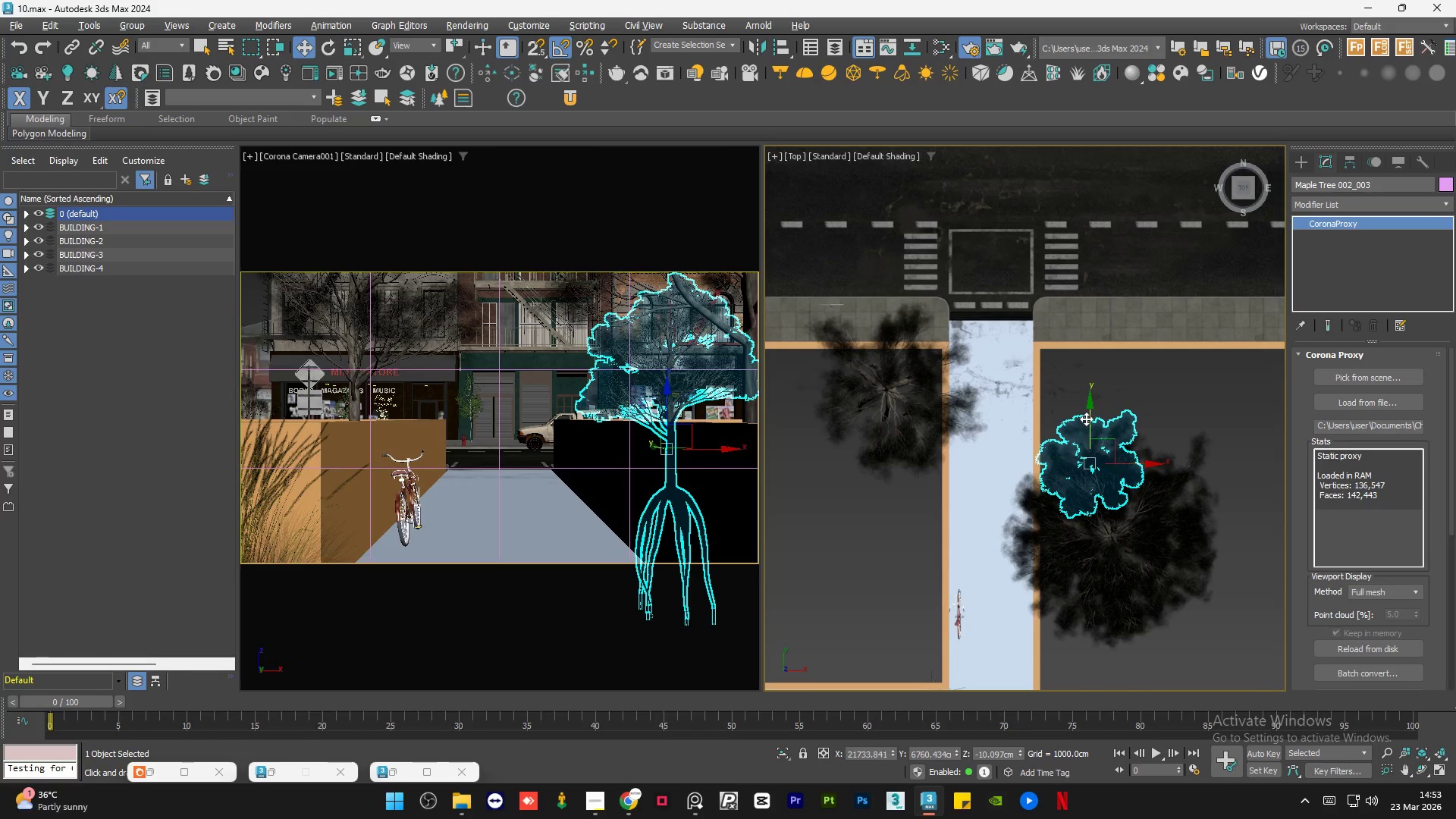 
left_click_drag(start_coordinate=[1087, 419], to_coordinate=[1089, 409])
 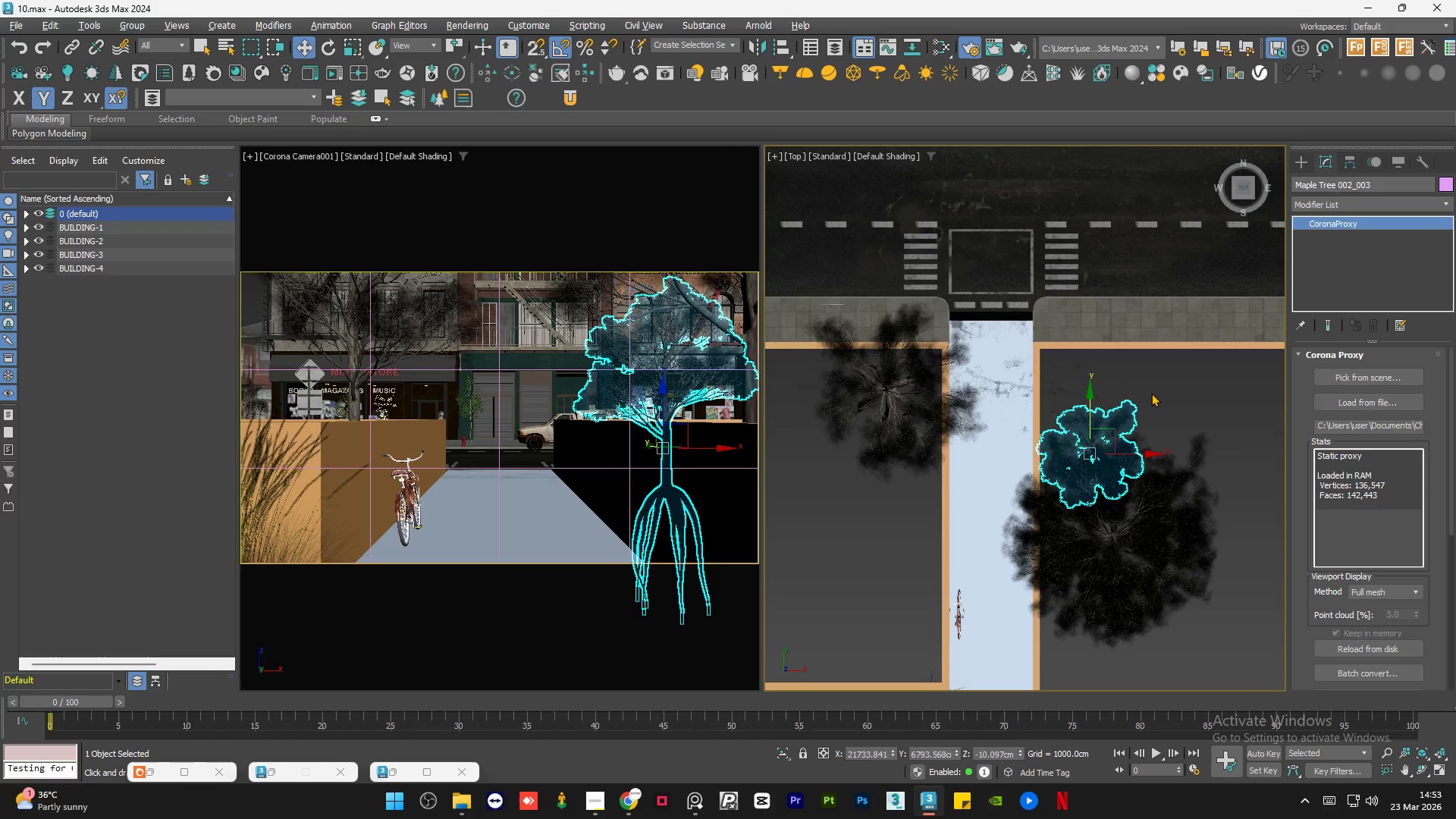 
double_click([1151, 393])
 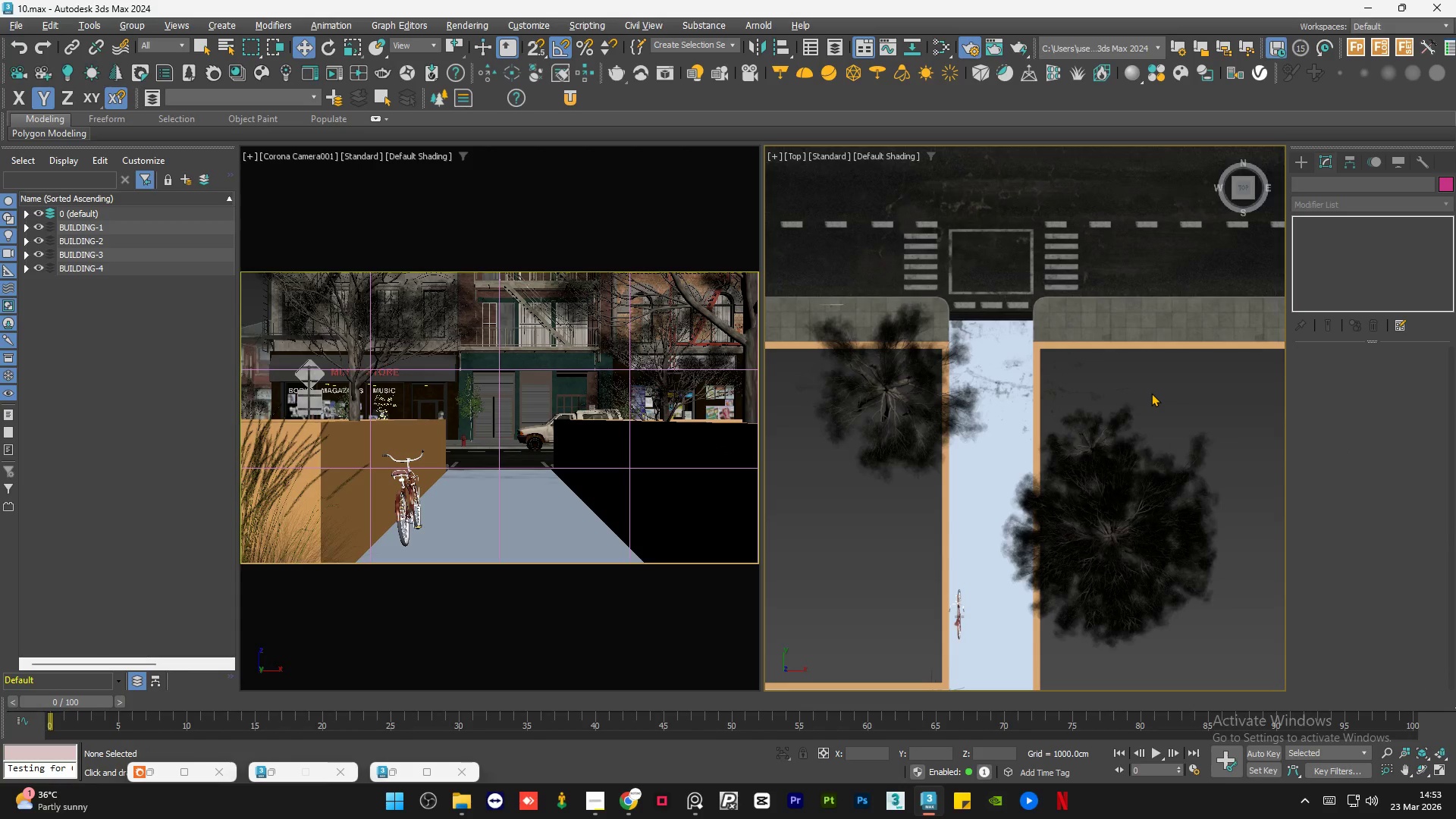 
scroll: coordinate [1151, 393], scroll_direction: down, amount: 1.0
 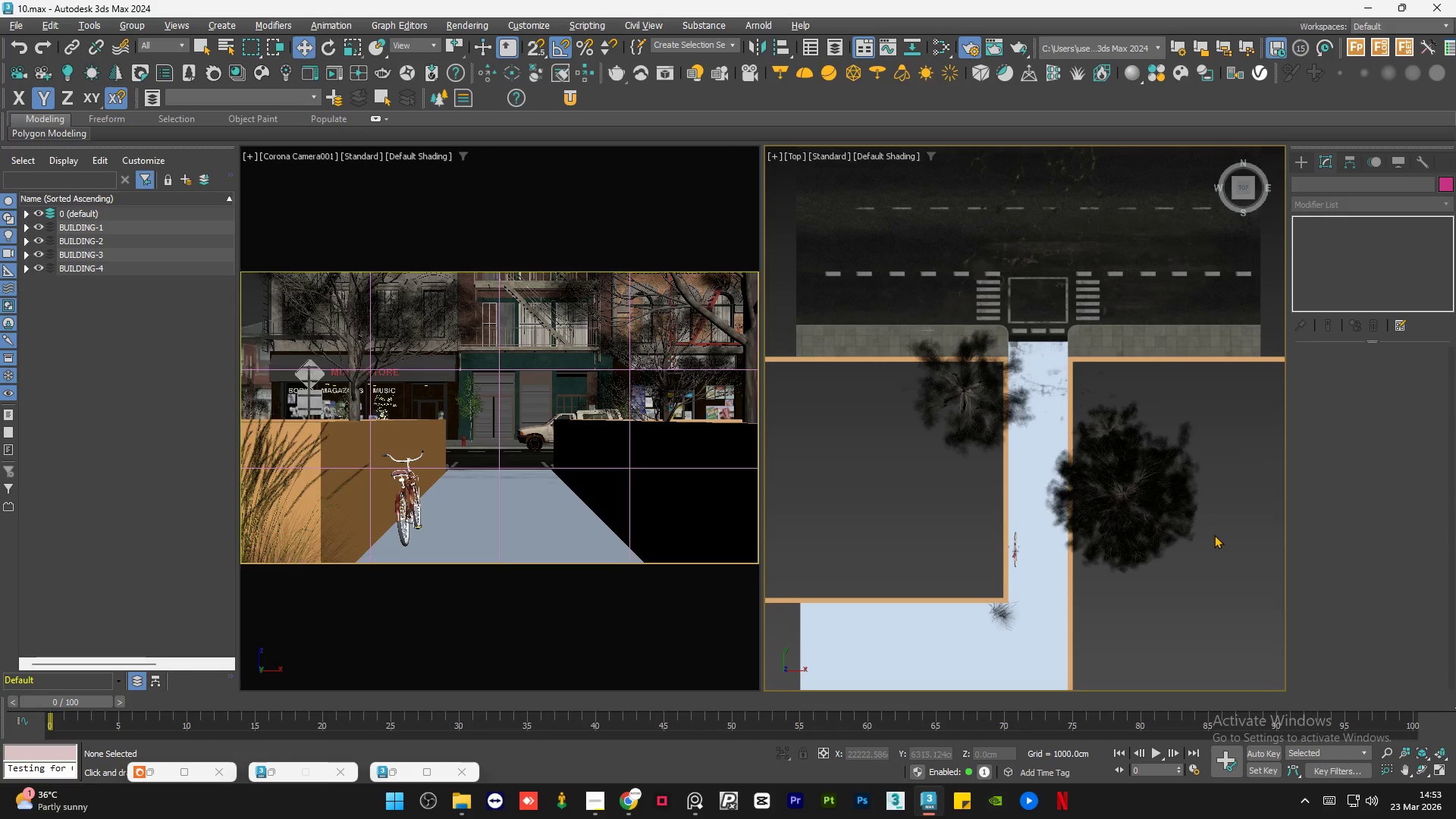 
left_click([1220, 539])
 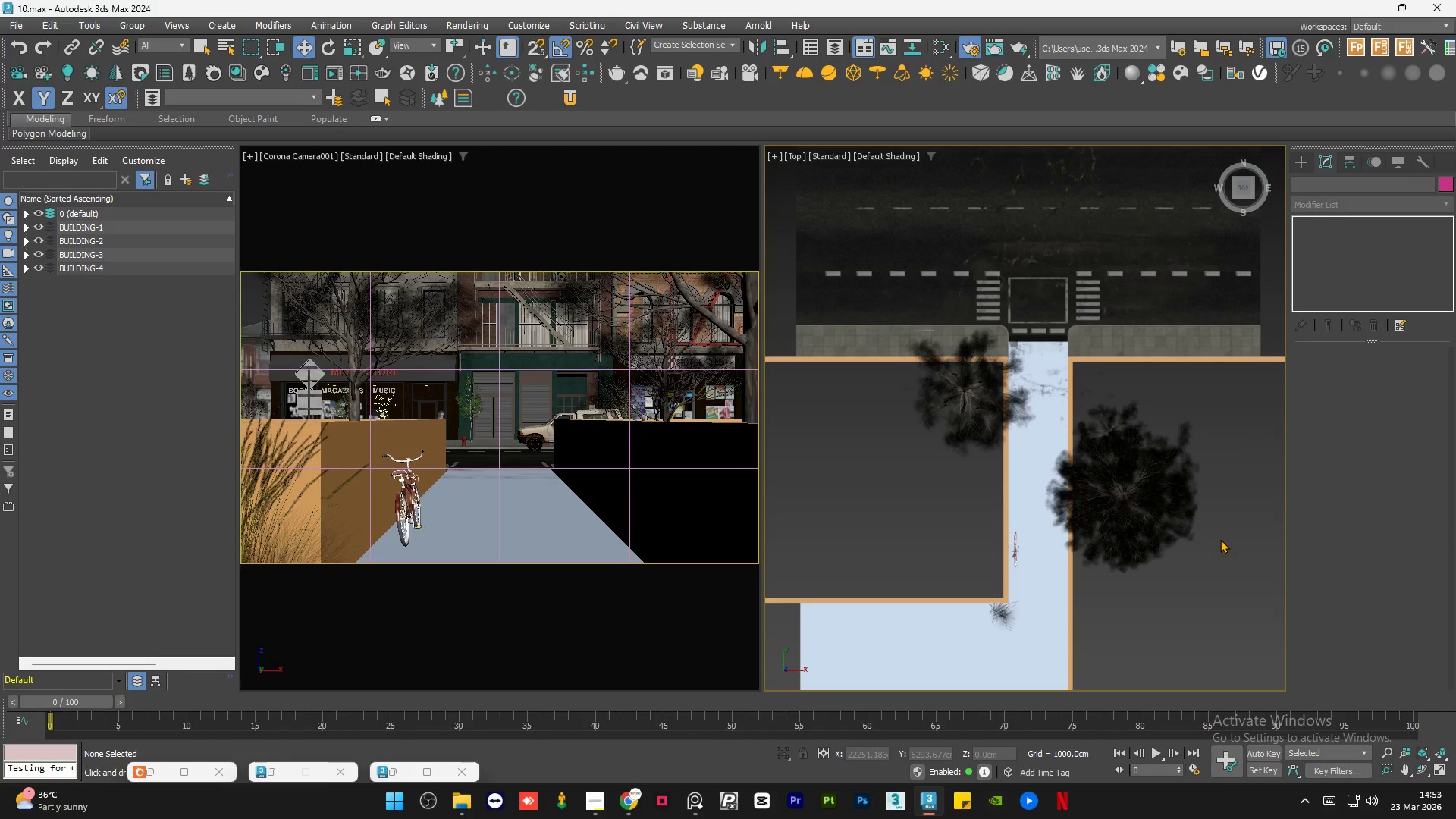 
key(Control+S)
 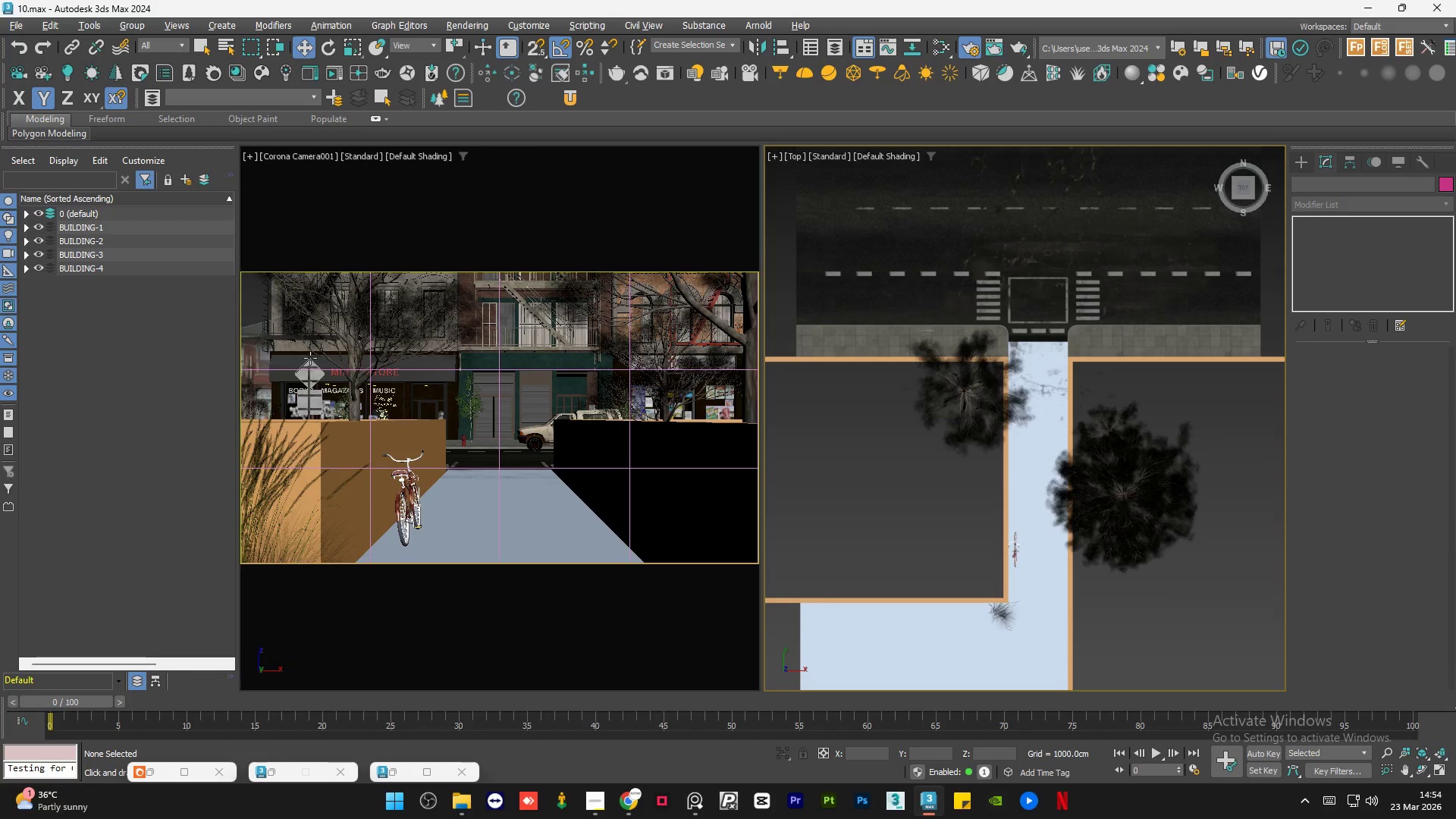 
wait(7.8)
 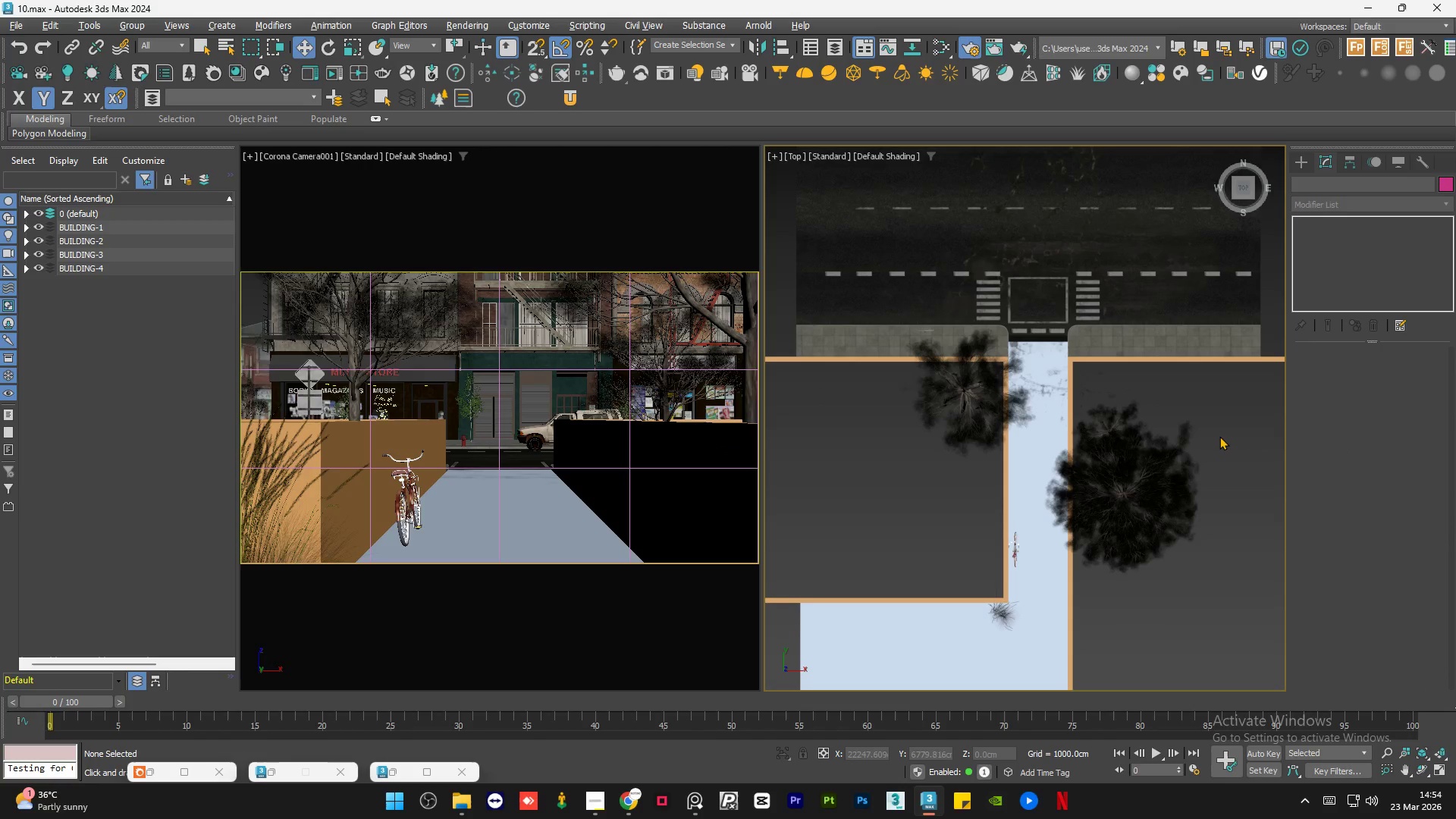 
mouse_move([322, 400])
 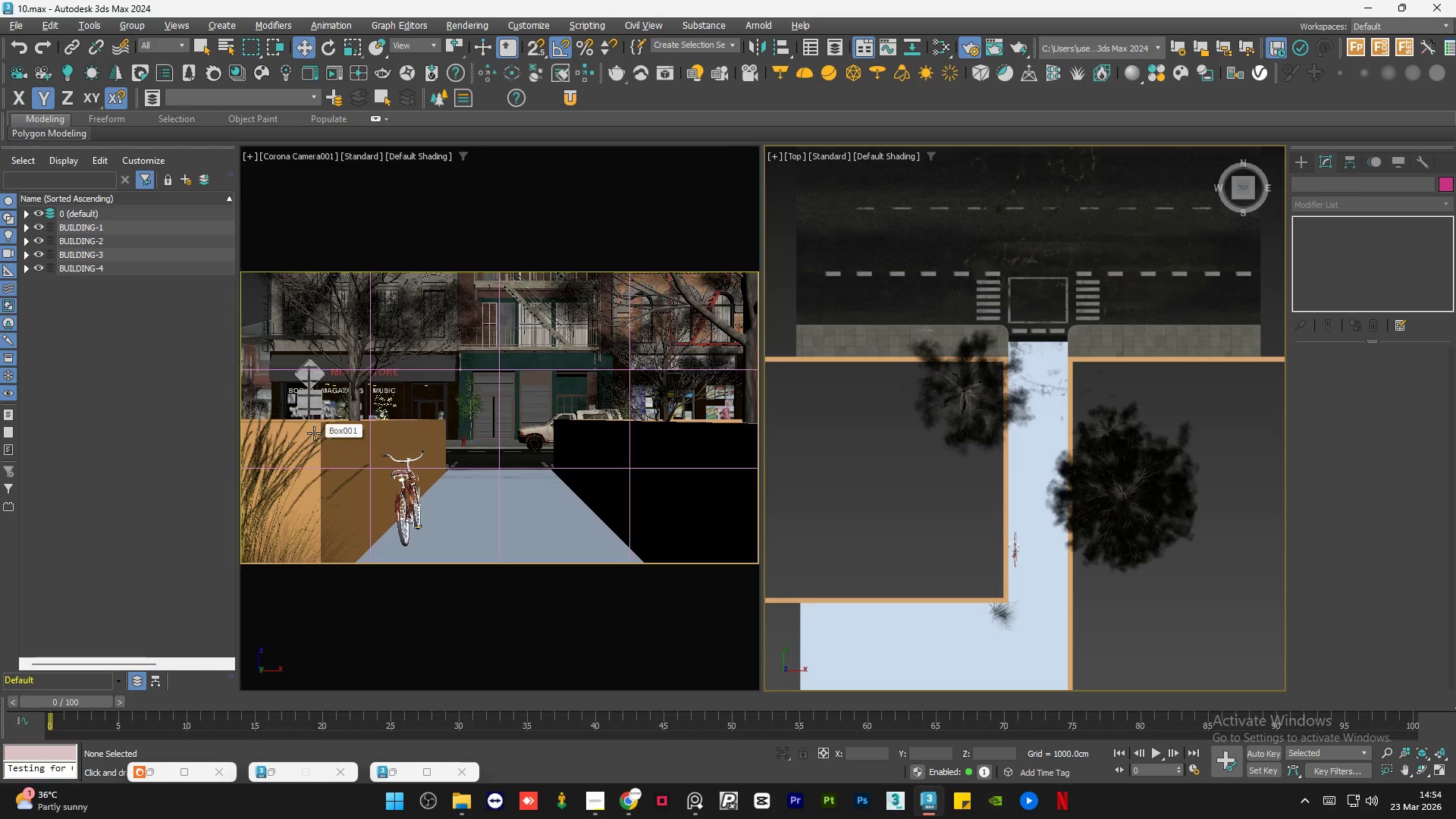 
left_click([873, 478])
 